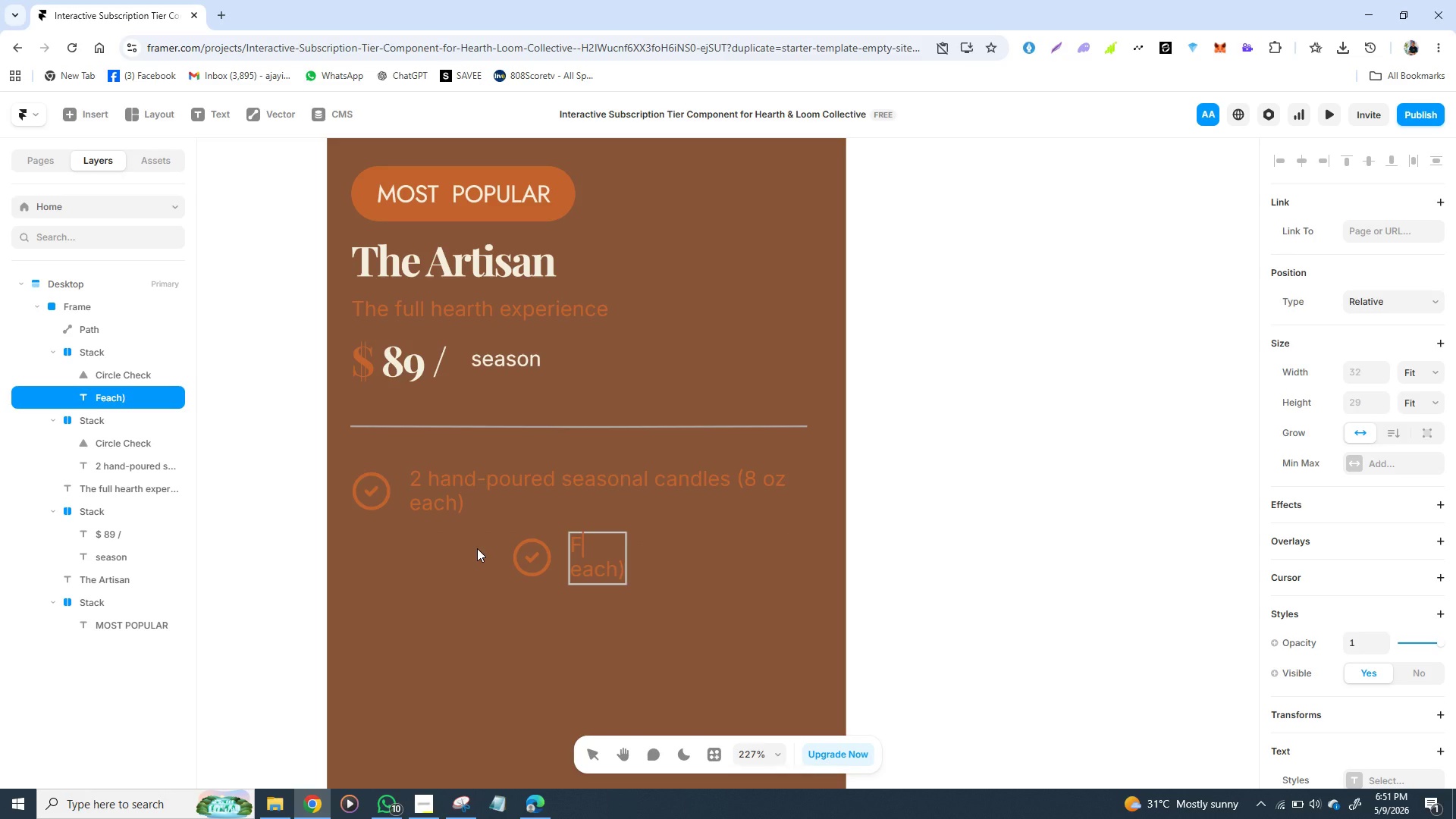 
type(uu)
 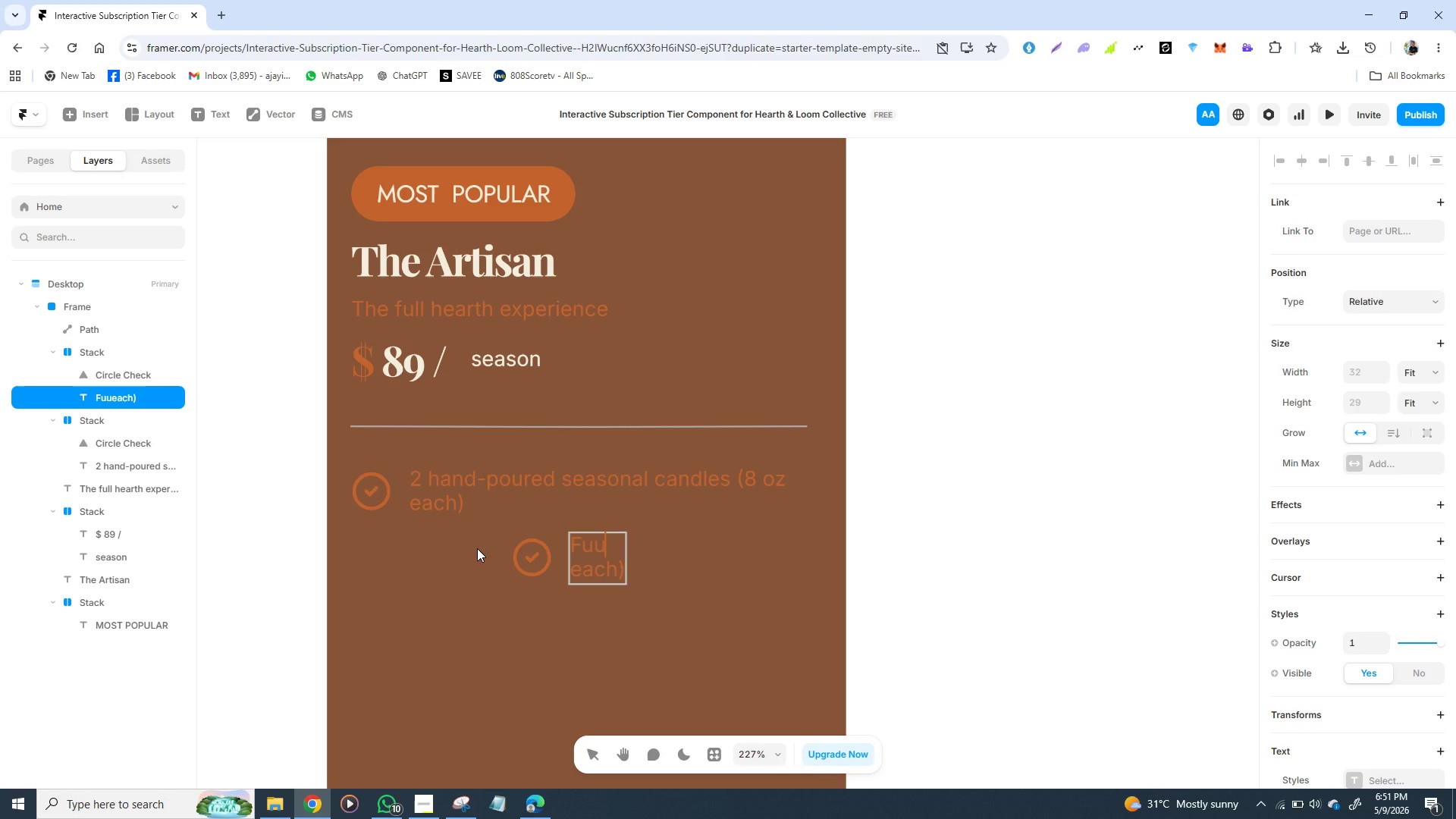 
wait(6.19)
 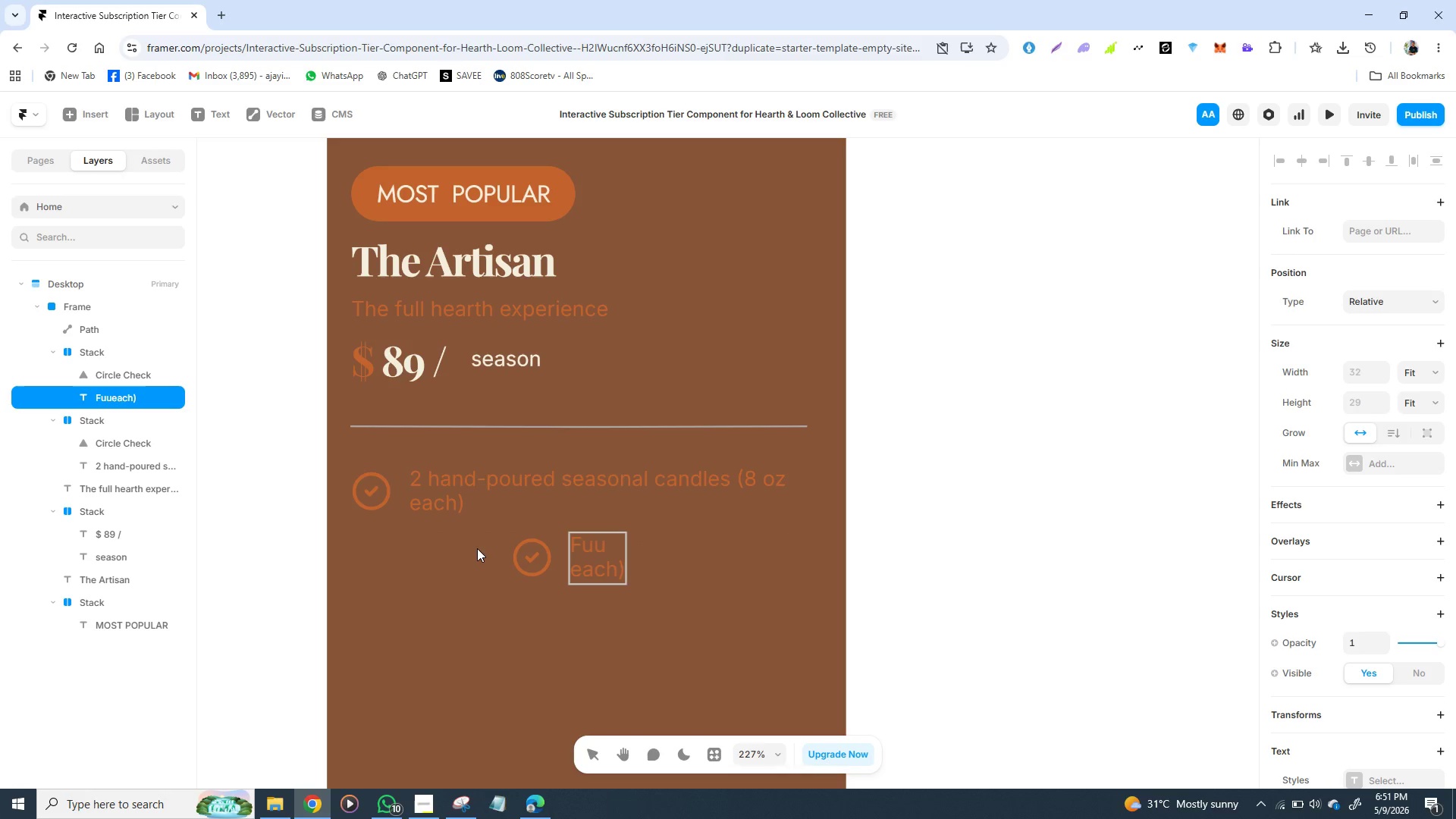 
key(Control+Z)
 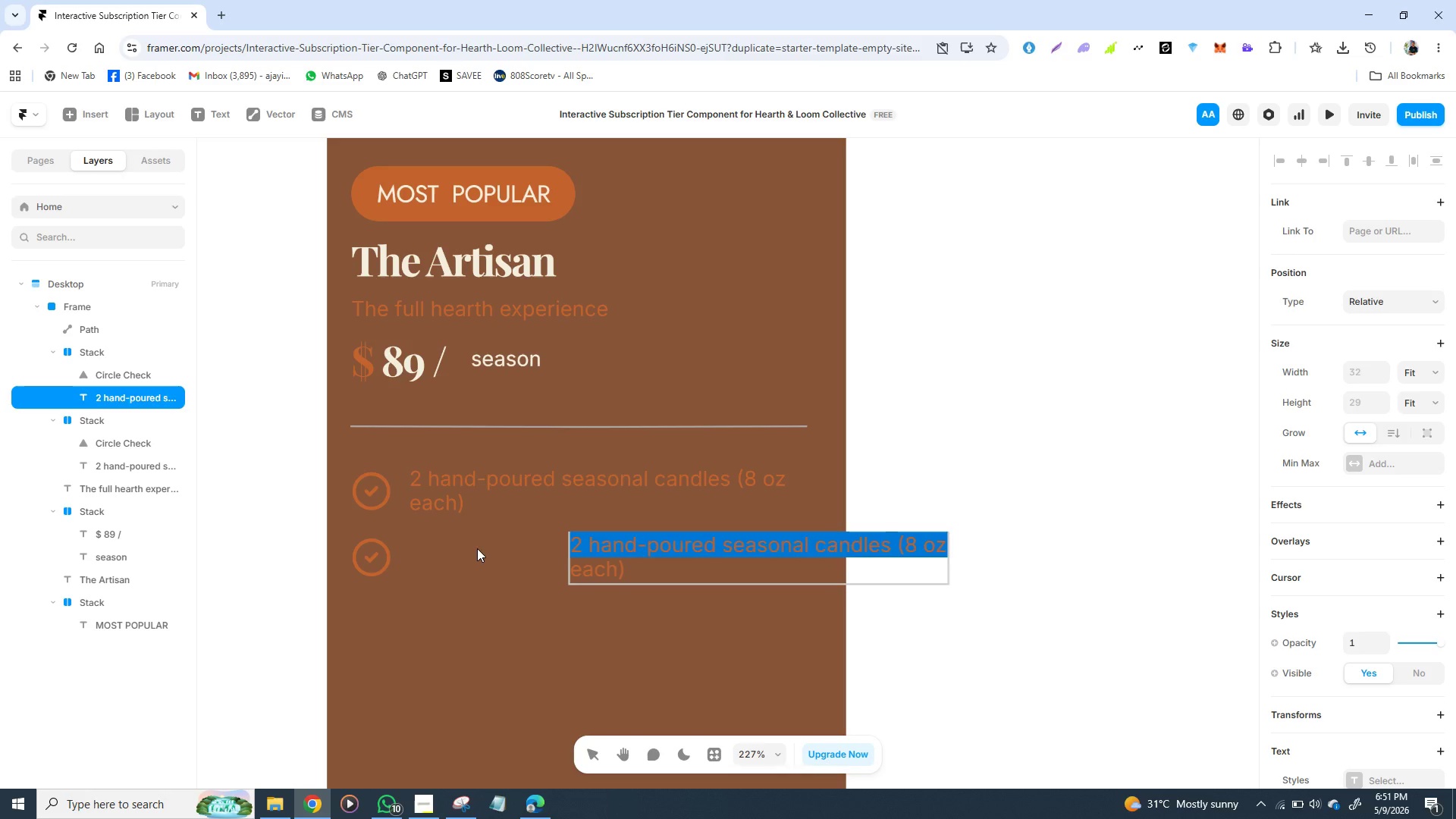 
key(Control+Z)
 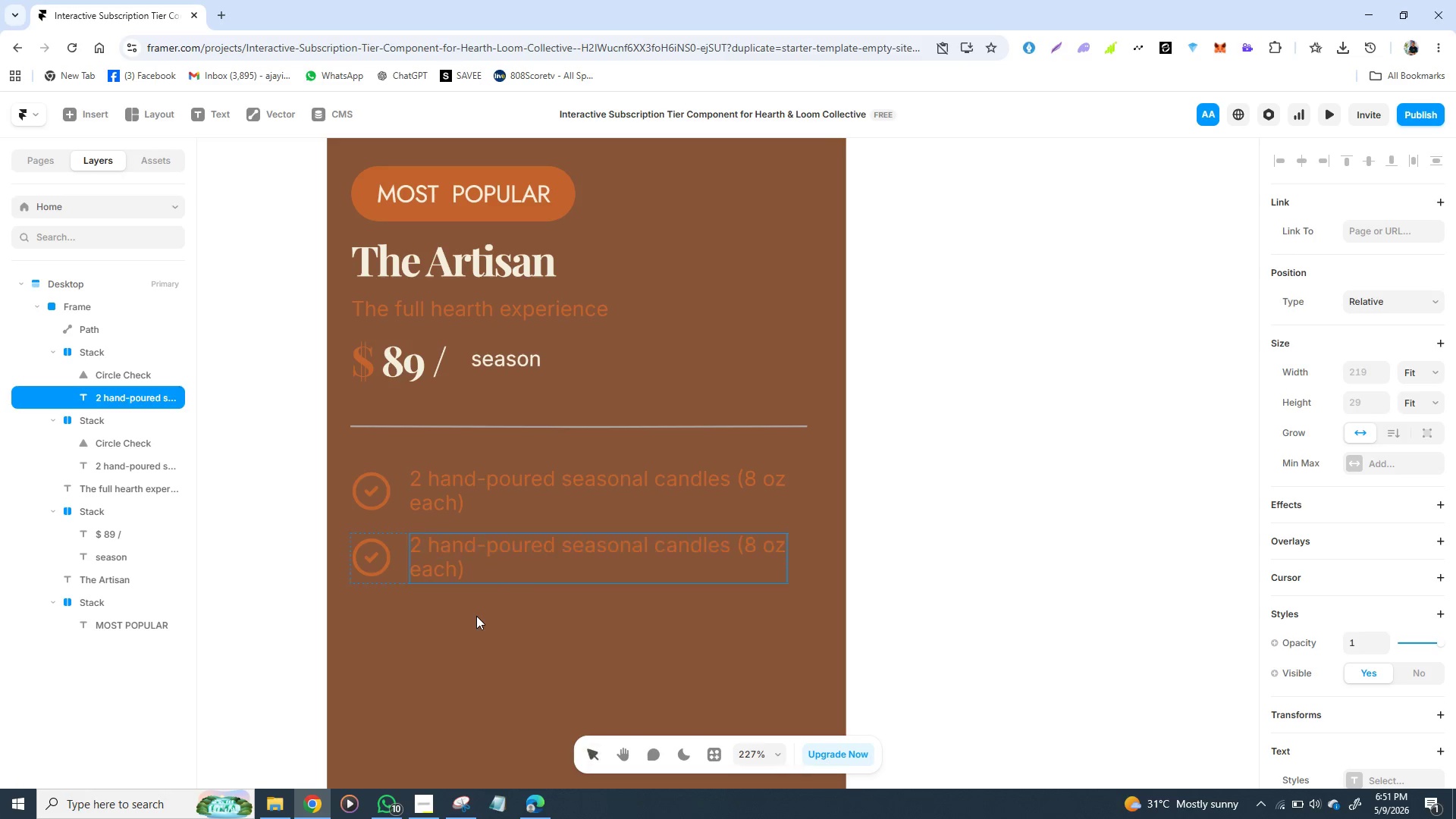 
left_click([472, 609])
 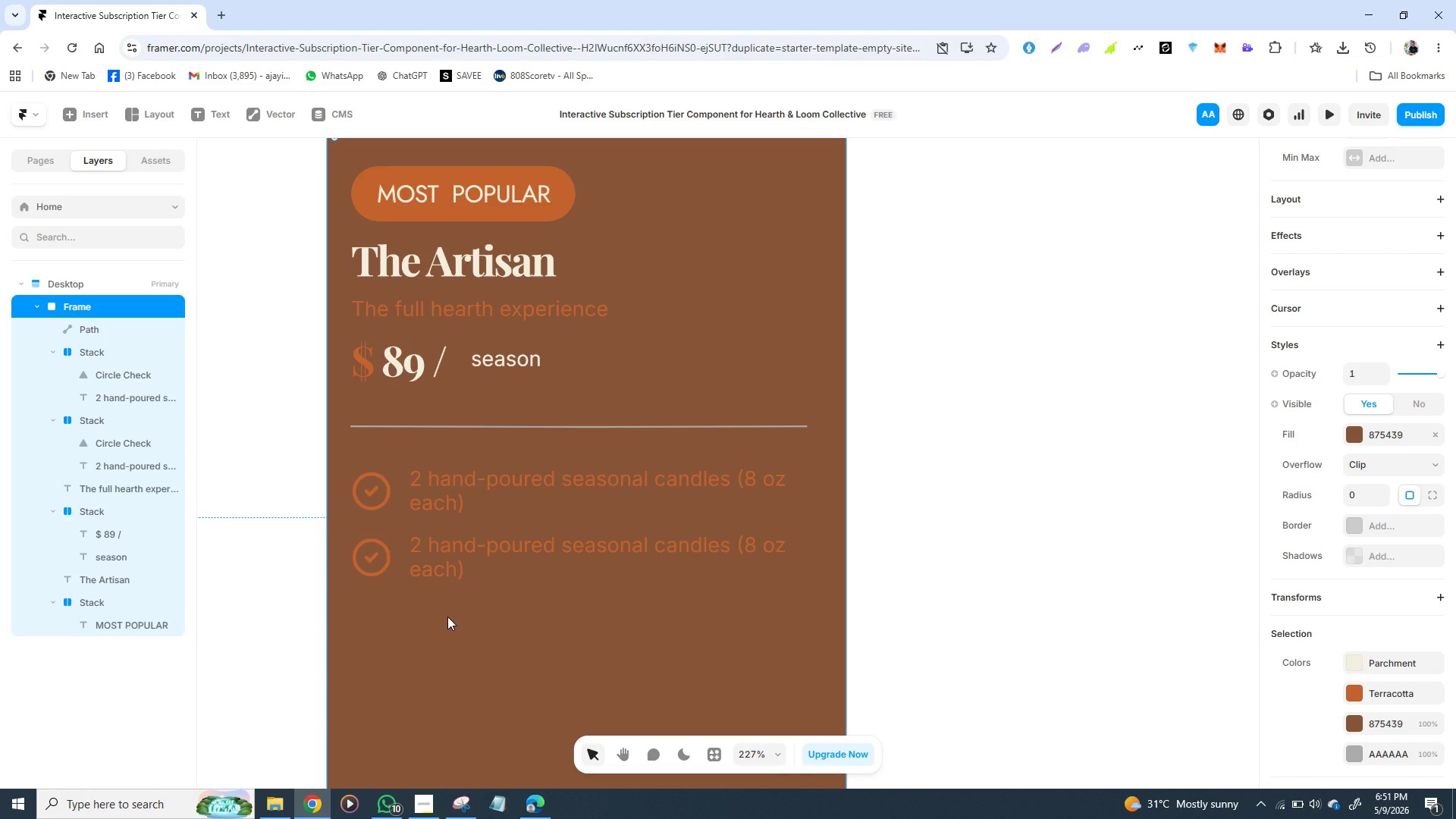 
wait(11.02)
 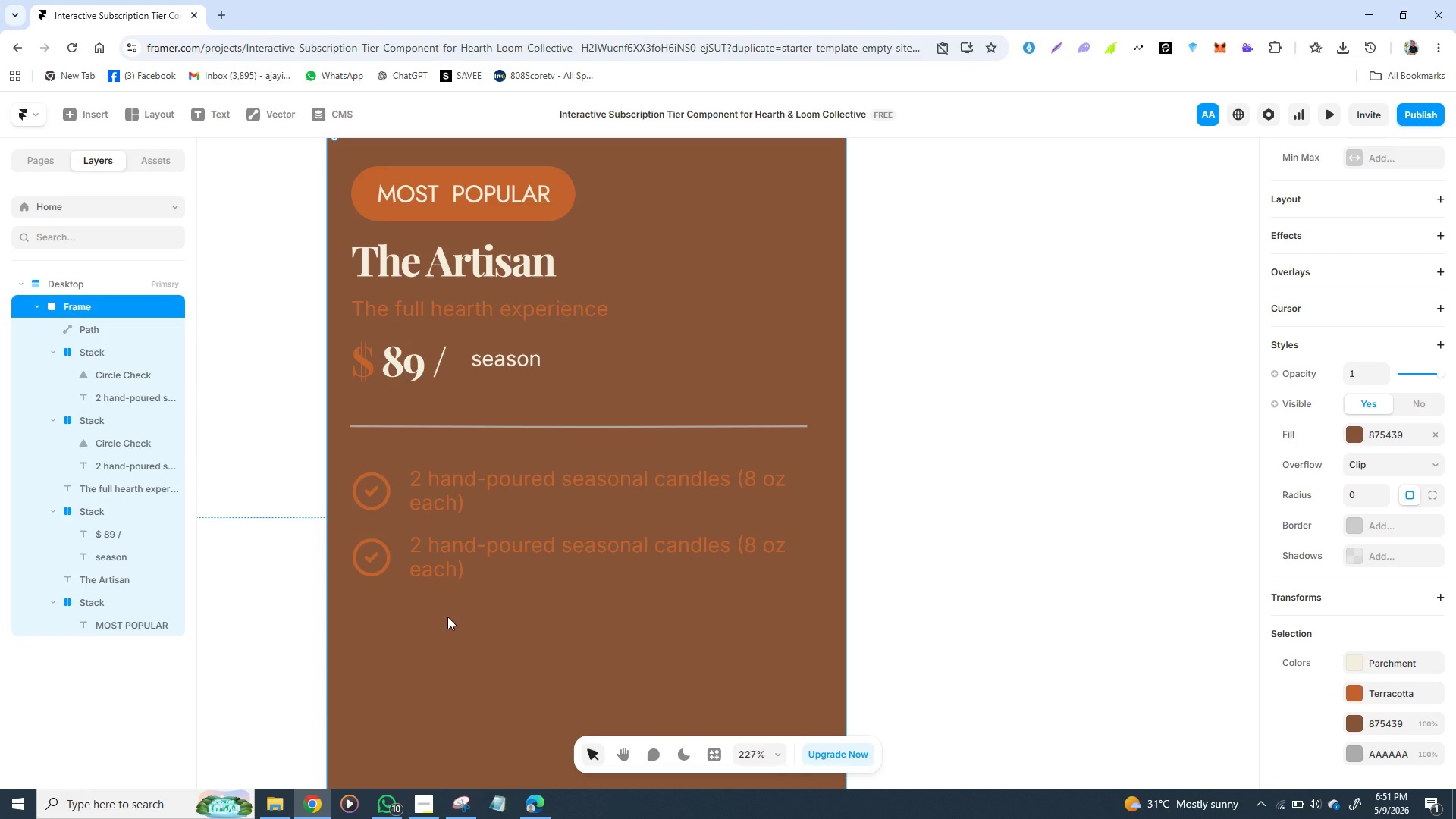 
left_click([428, 561])
 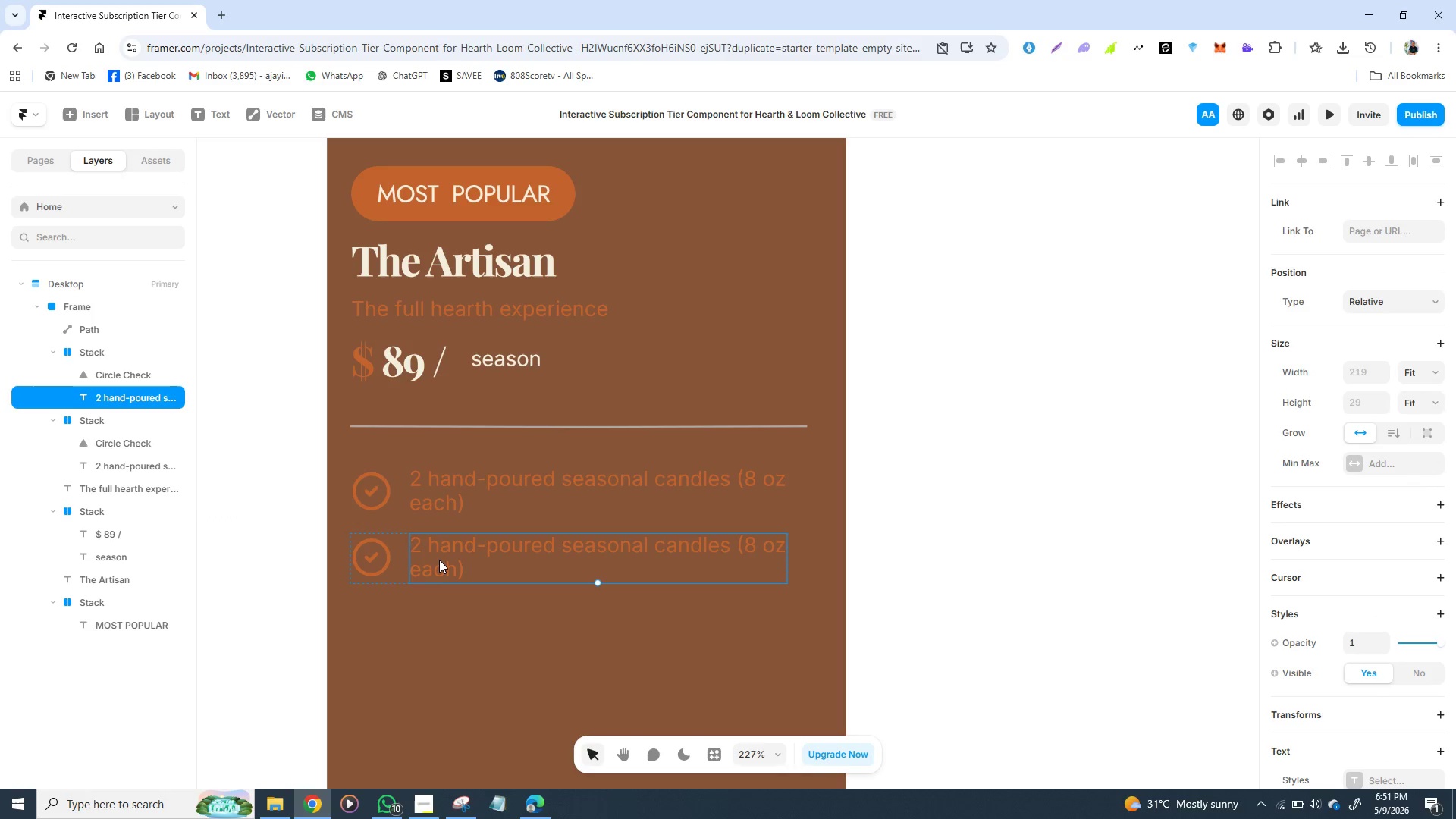 
double_click([439, 560])
 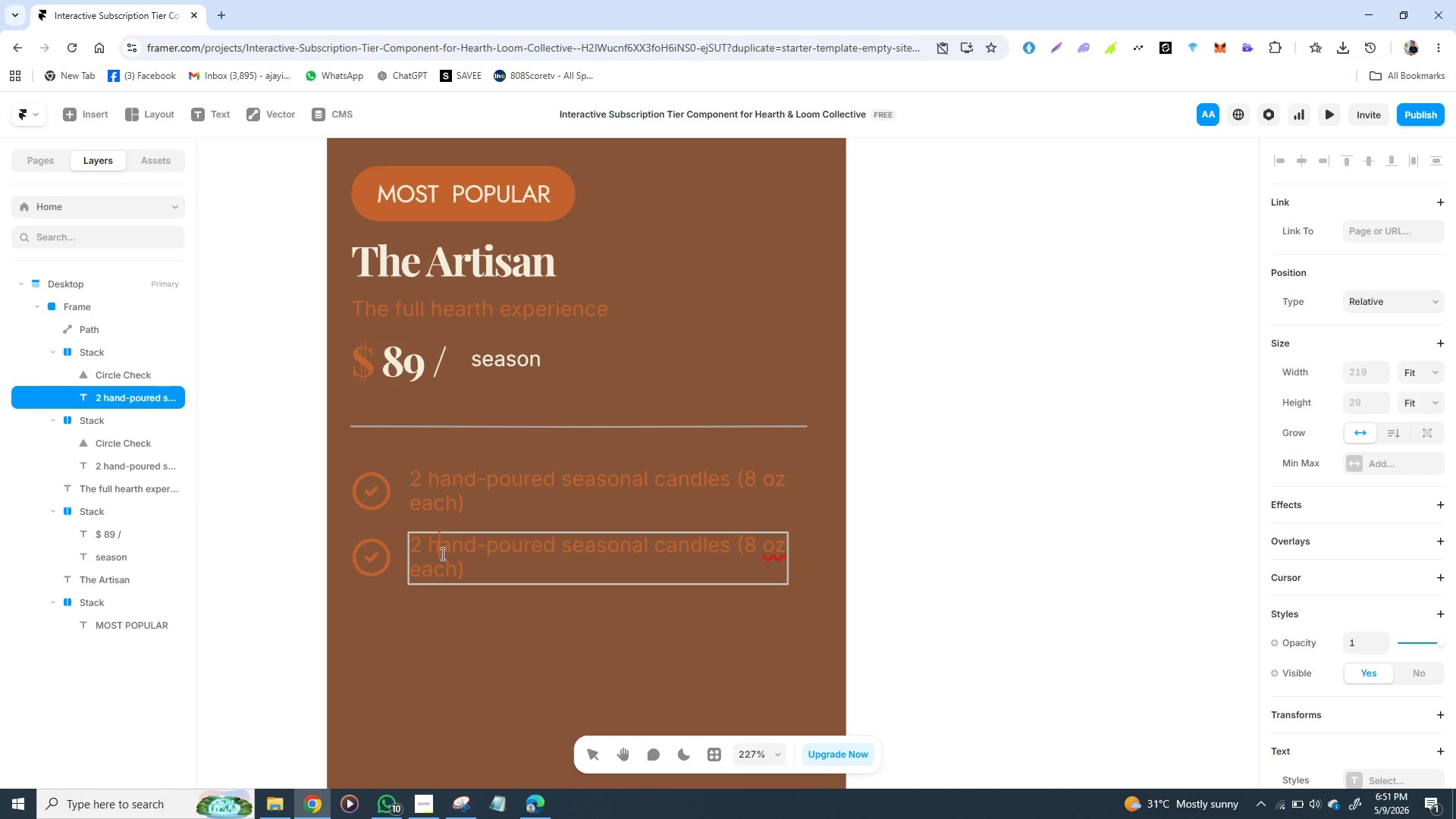 
double_click([441, 554])
 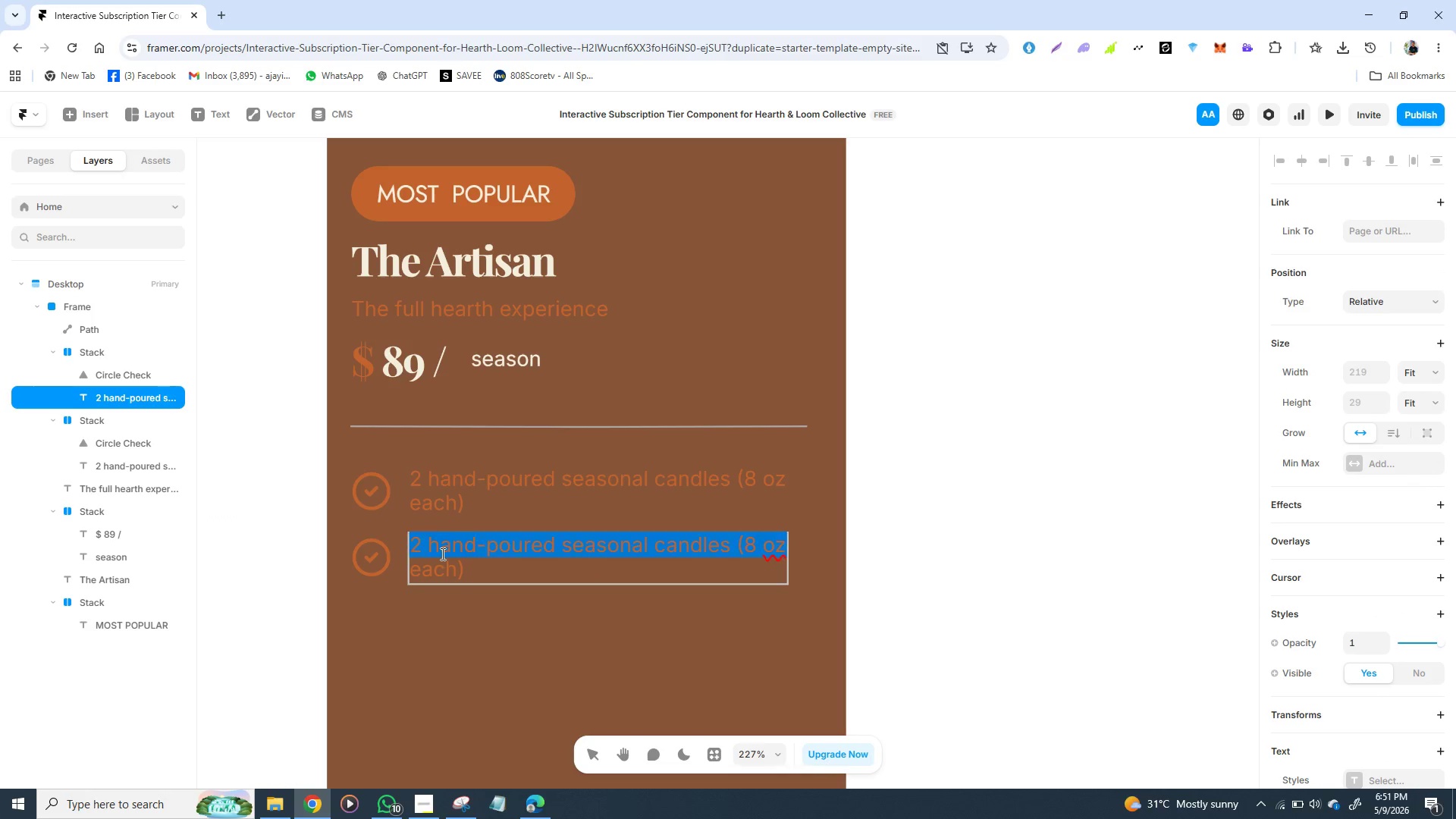 
triple_click([441, 554])
 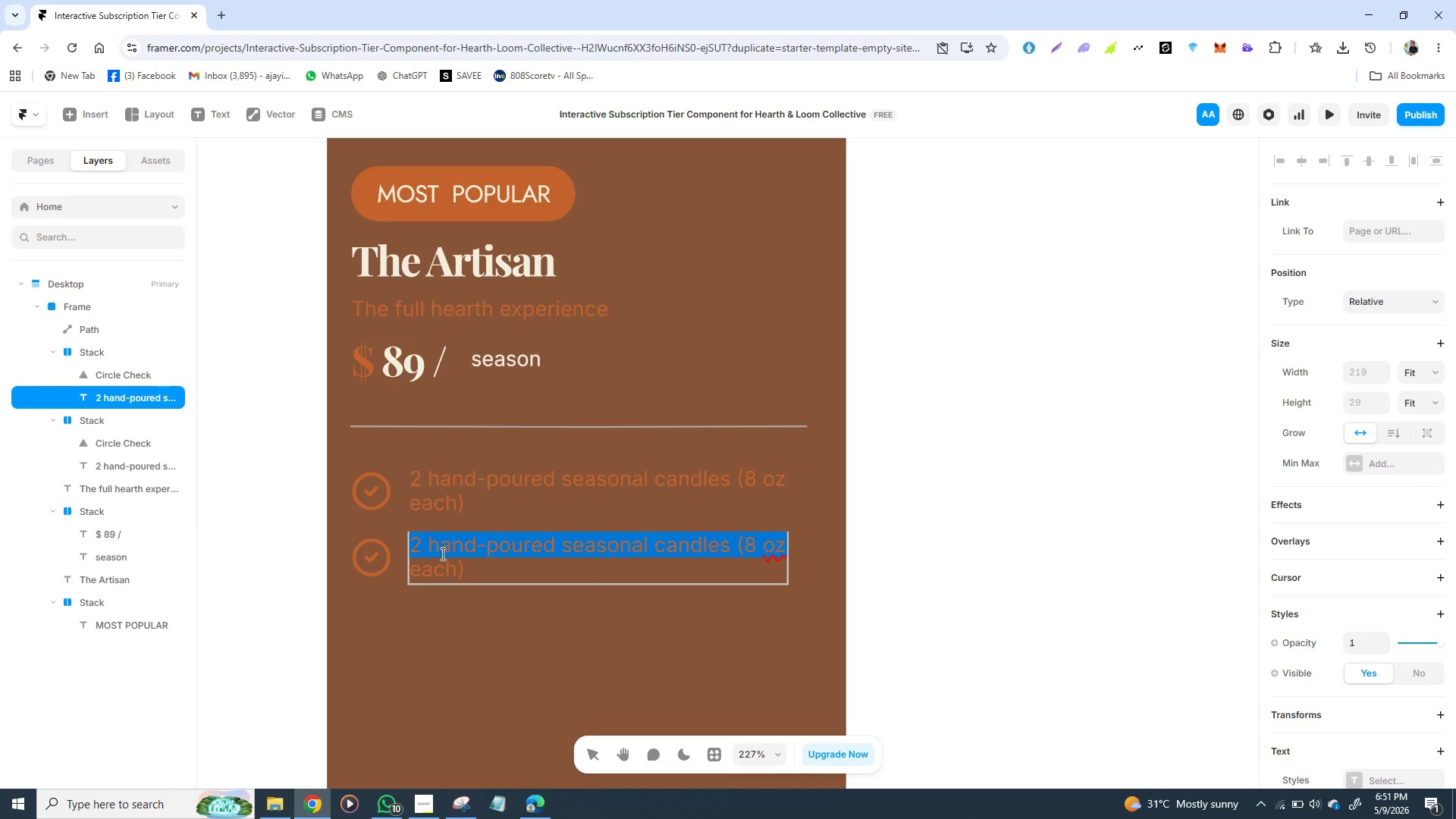 
key(T)
 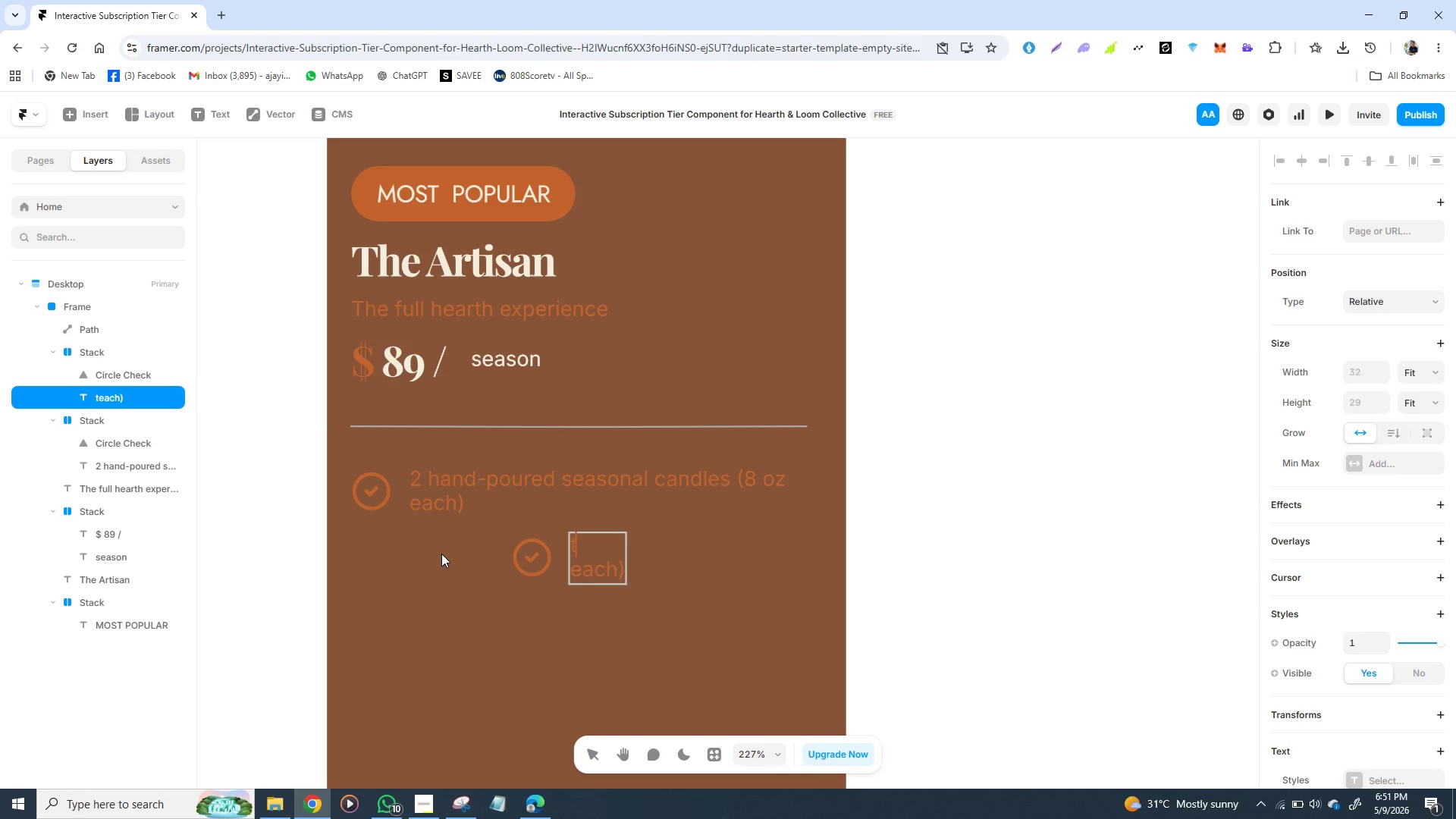 
wait(10.91)
 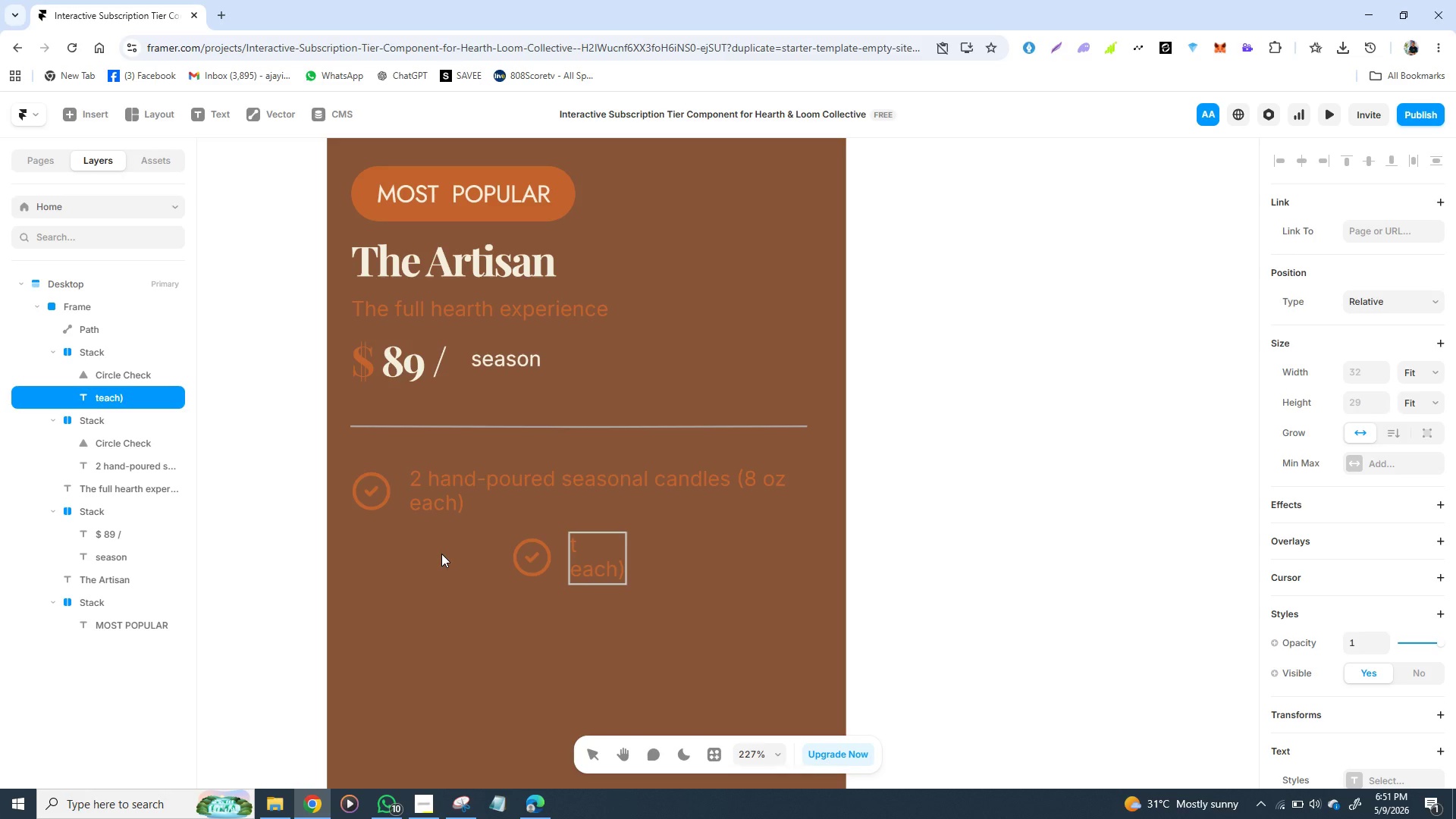 
key(Control+Z)
 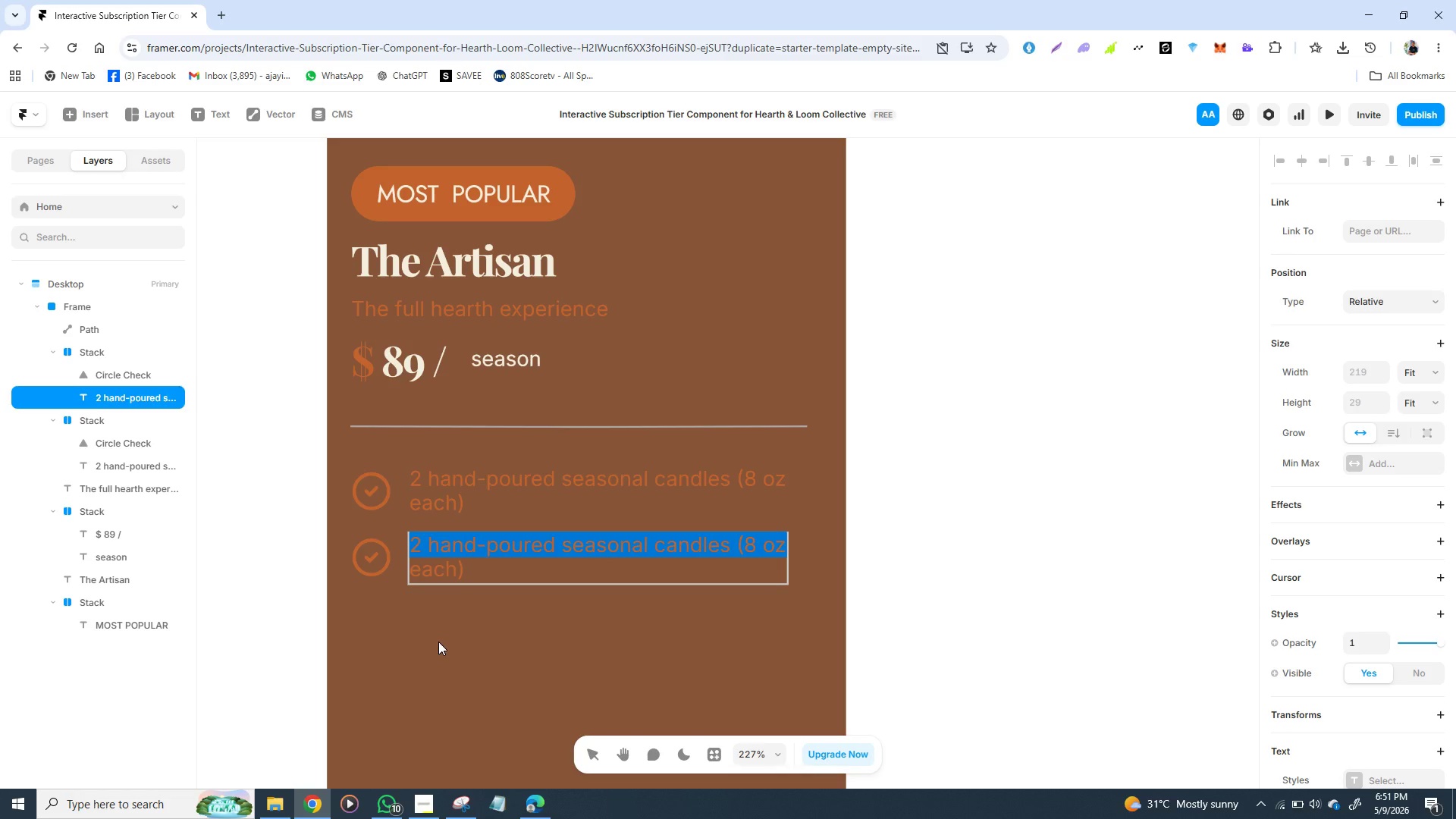 
left_click_drag(start_coordinate=[441, 643], to_coordinate=[445, 644])
 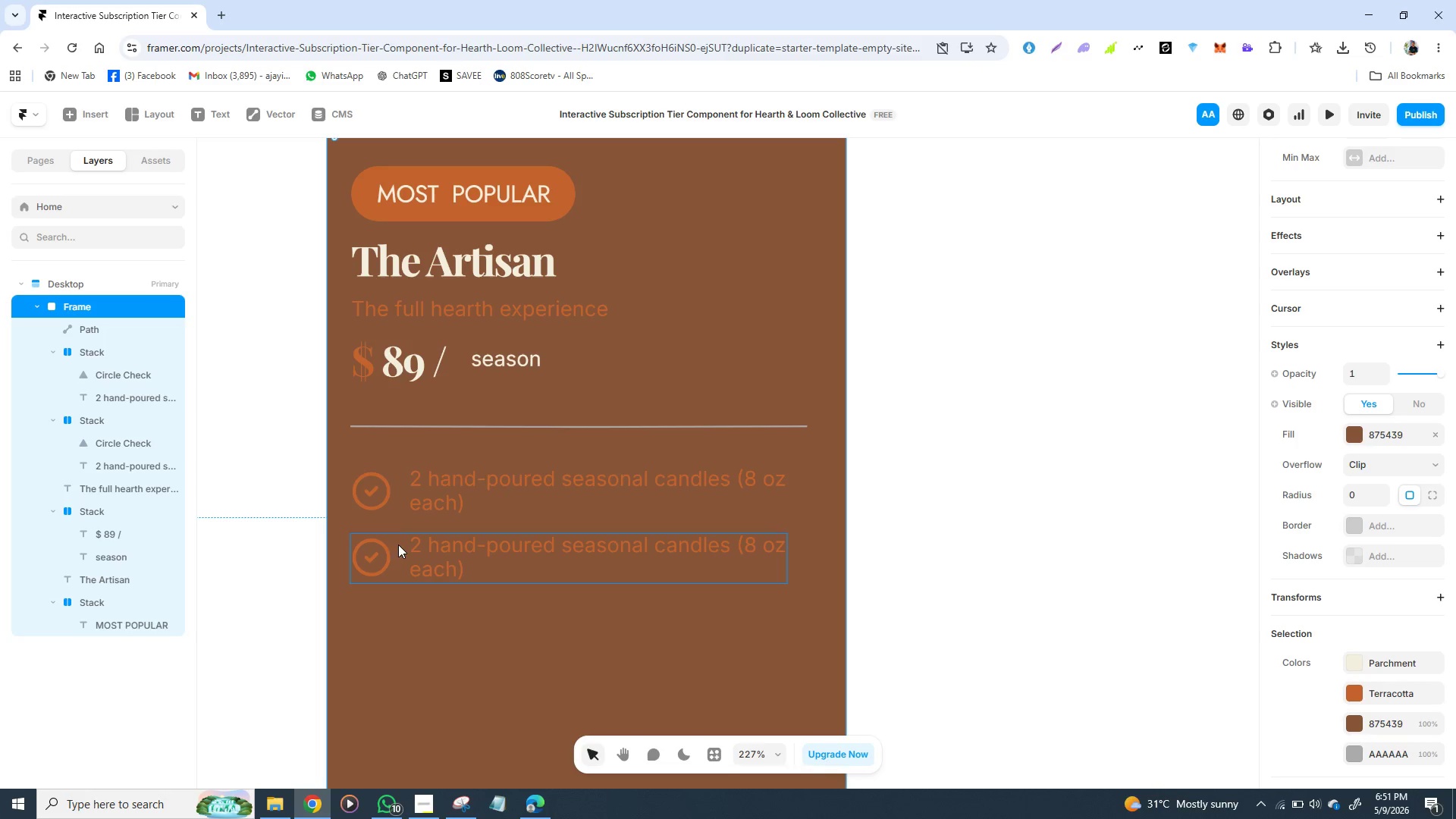 
left_click([406, 541])
 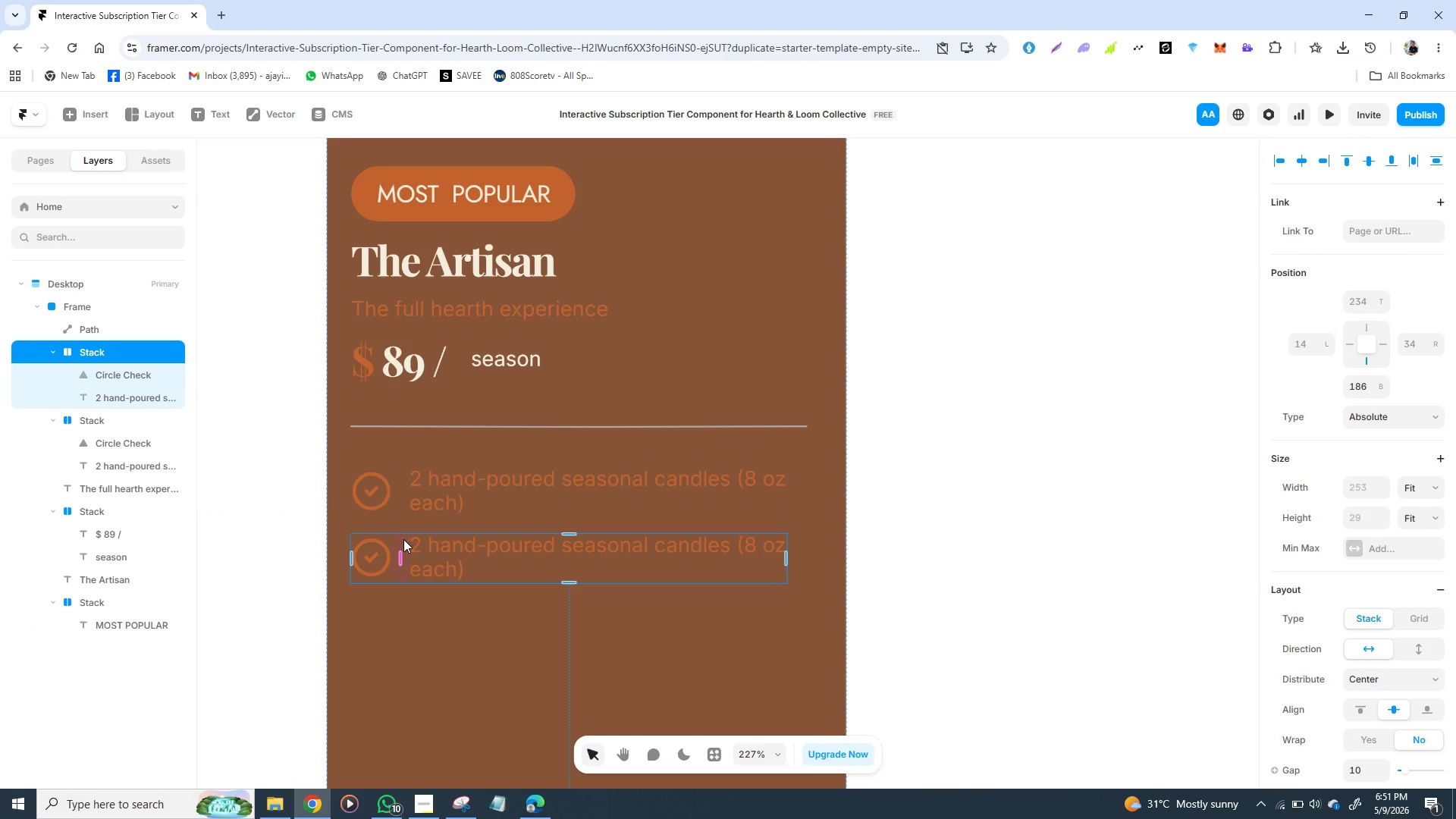 
right_click([402, 539])
 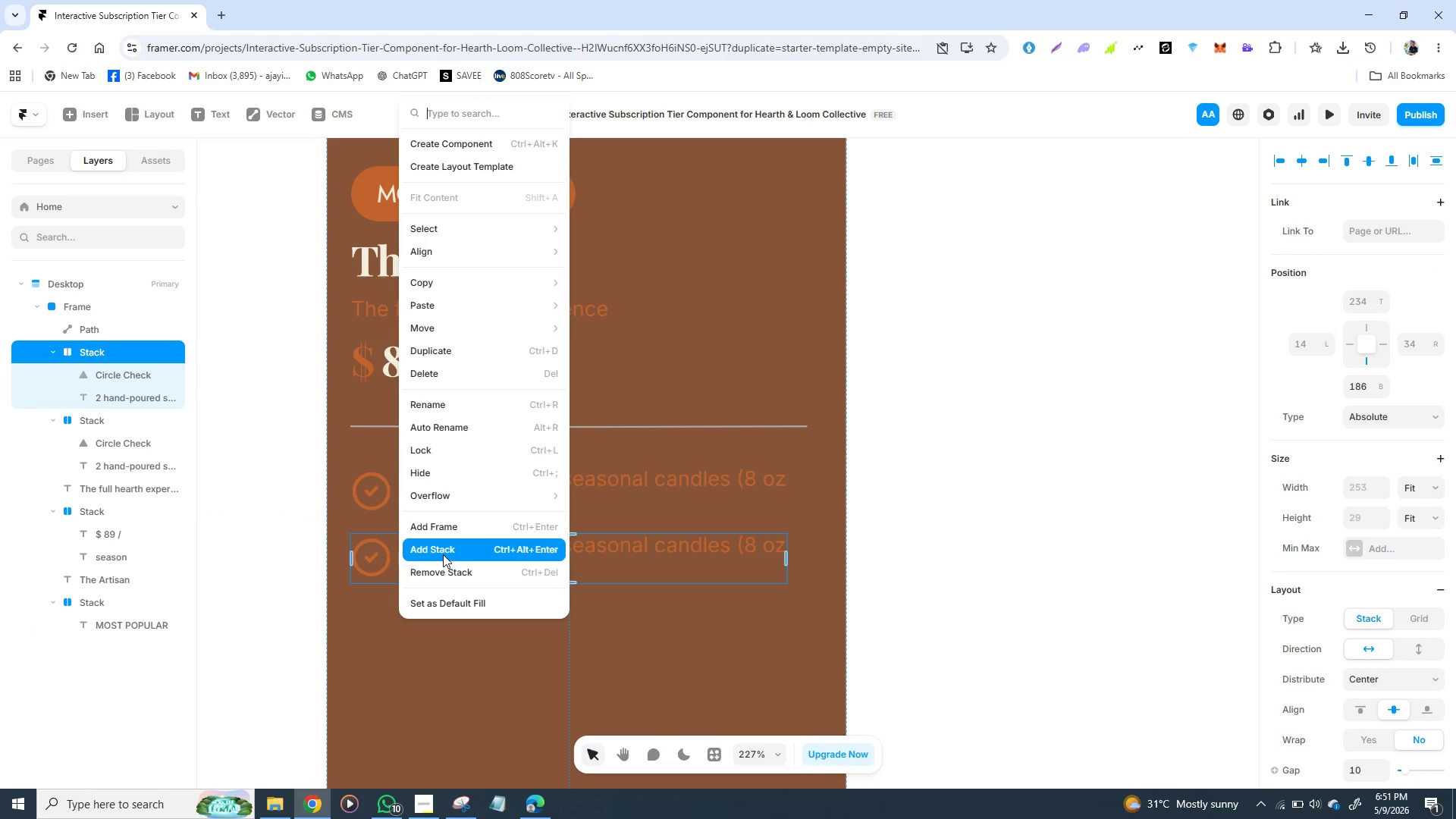 
left_click([442, 573])
 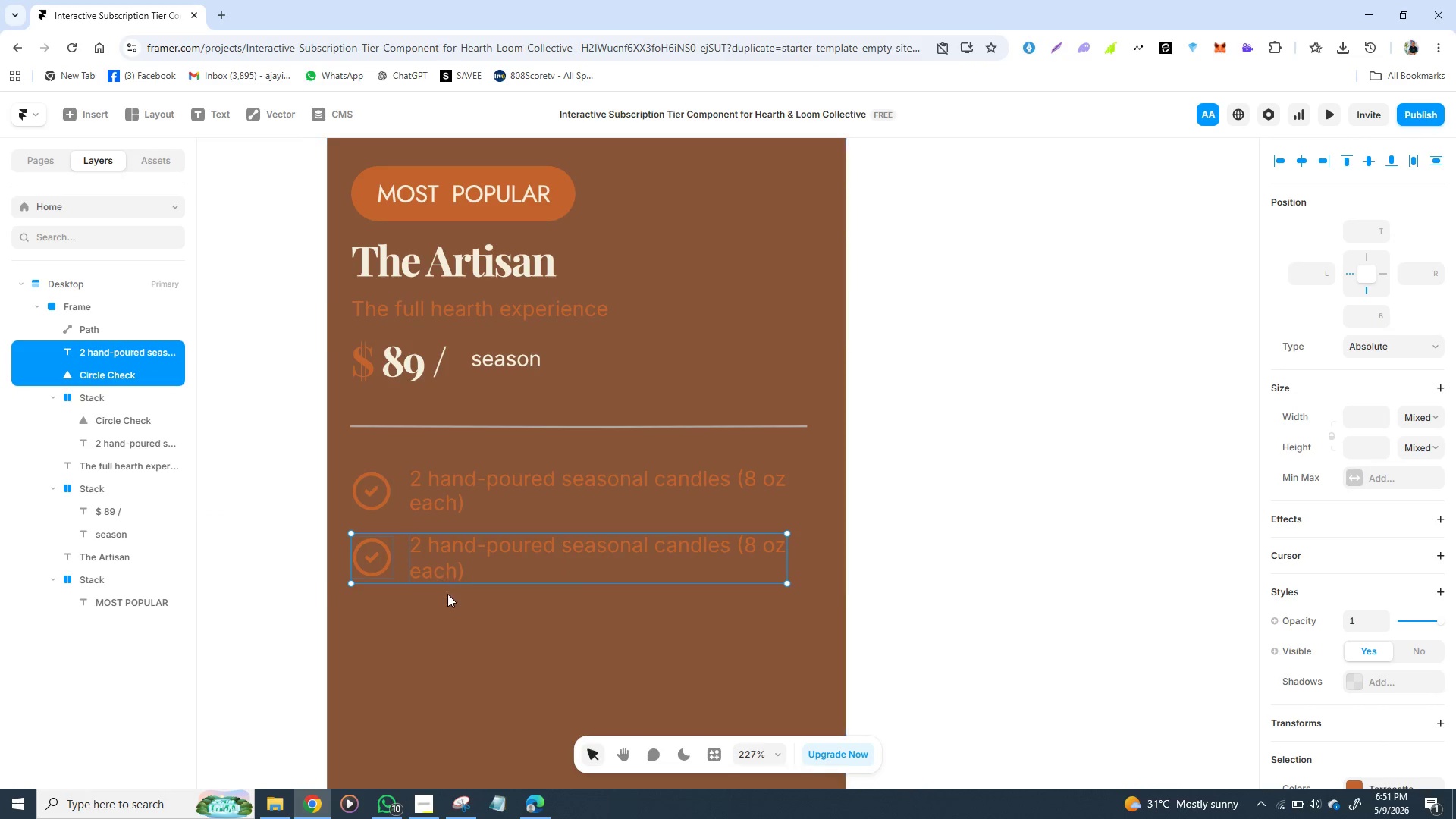 
left_click([460, 604])
 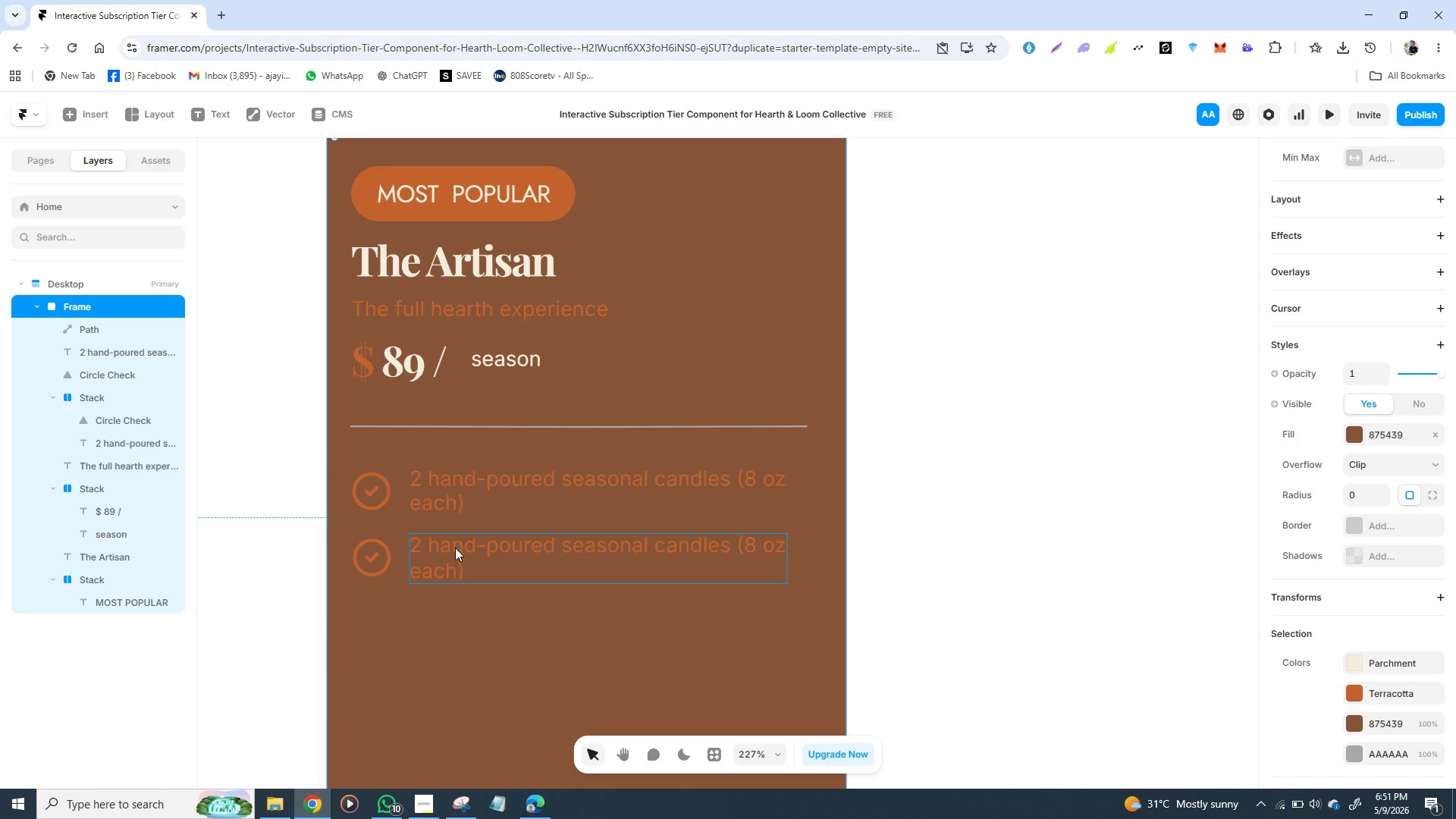 
left_click([456, 534])
 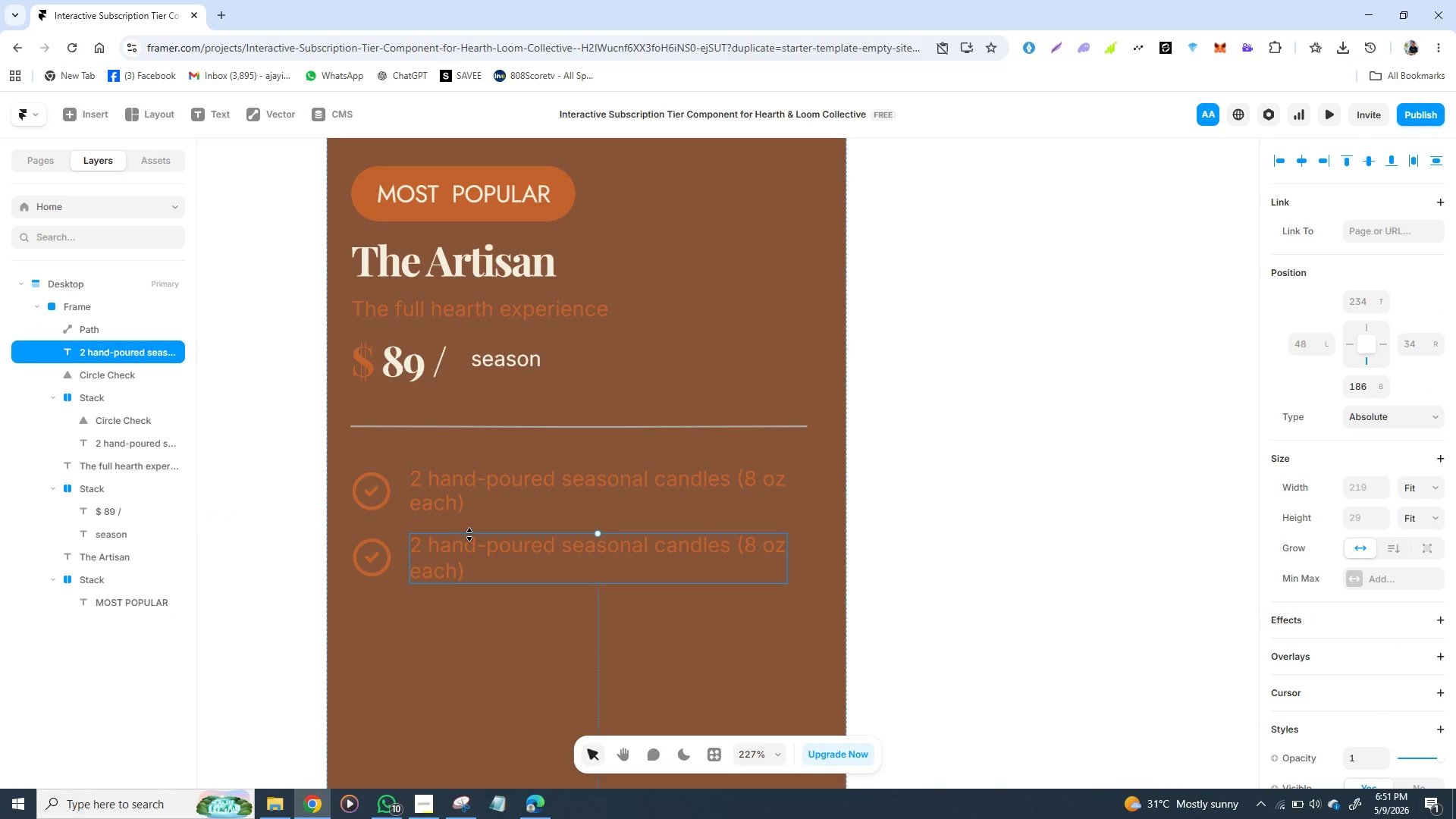 
left_click([471, 536])
 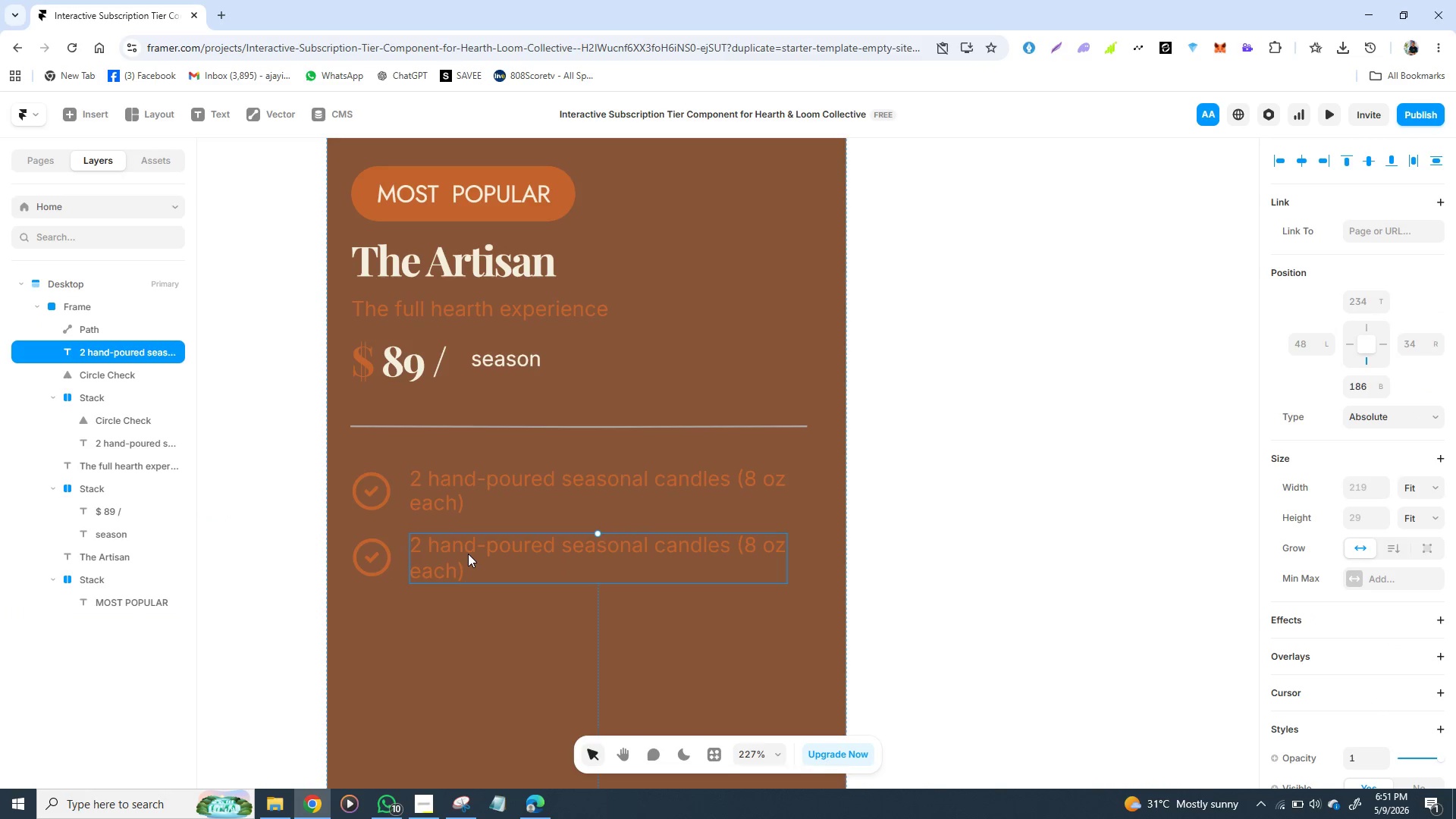 
left_click([468, 554])
 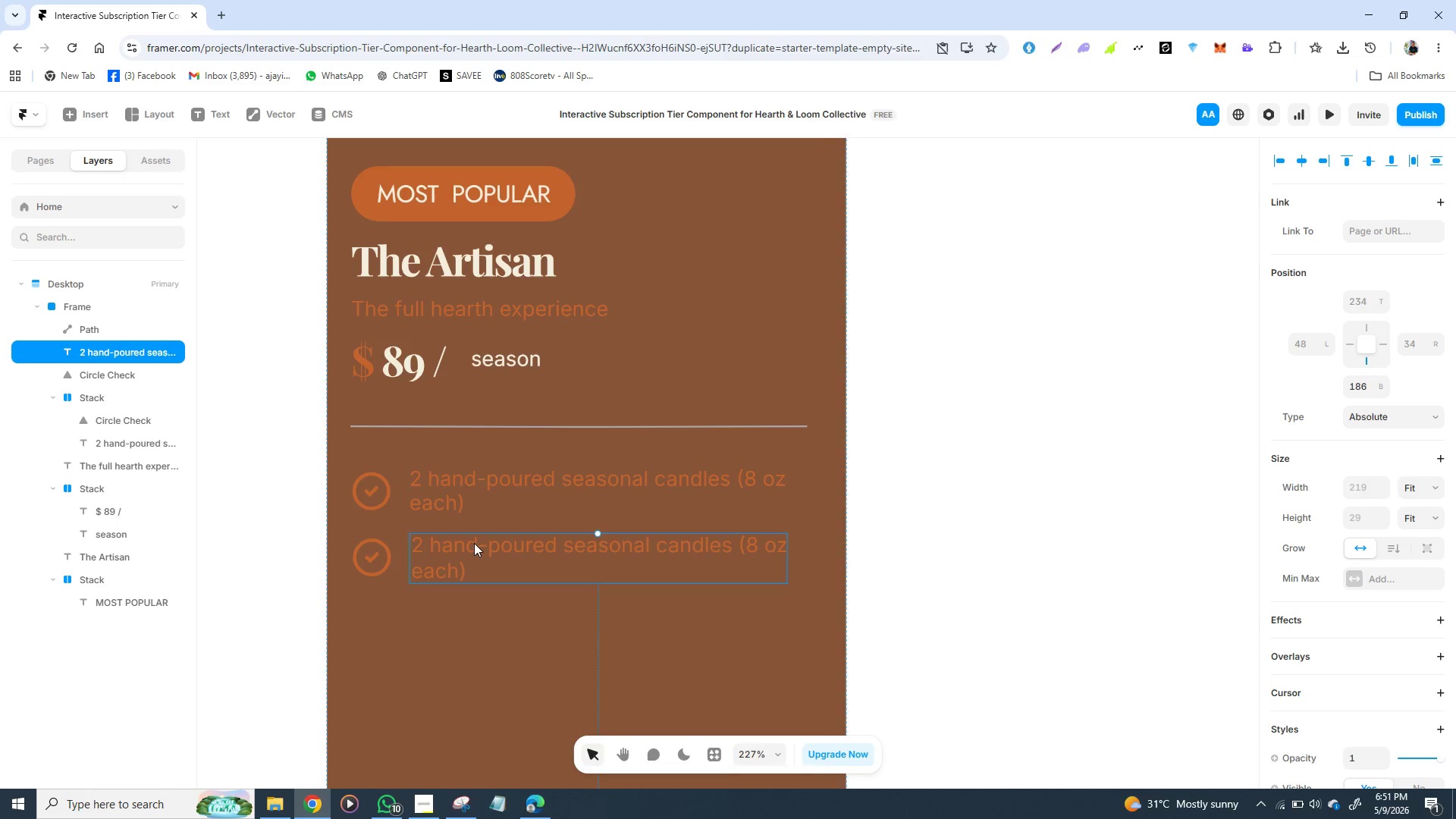 
triple_click([474, 543])
 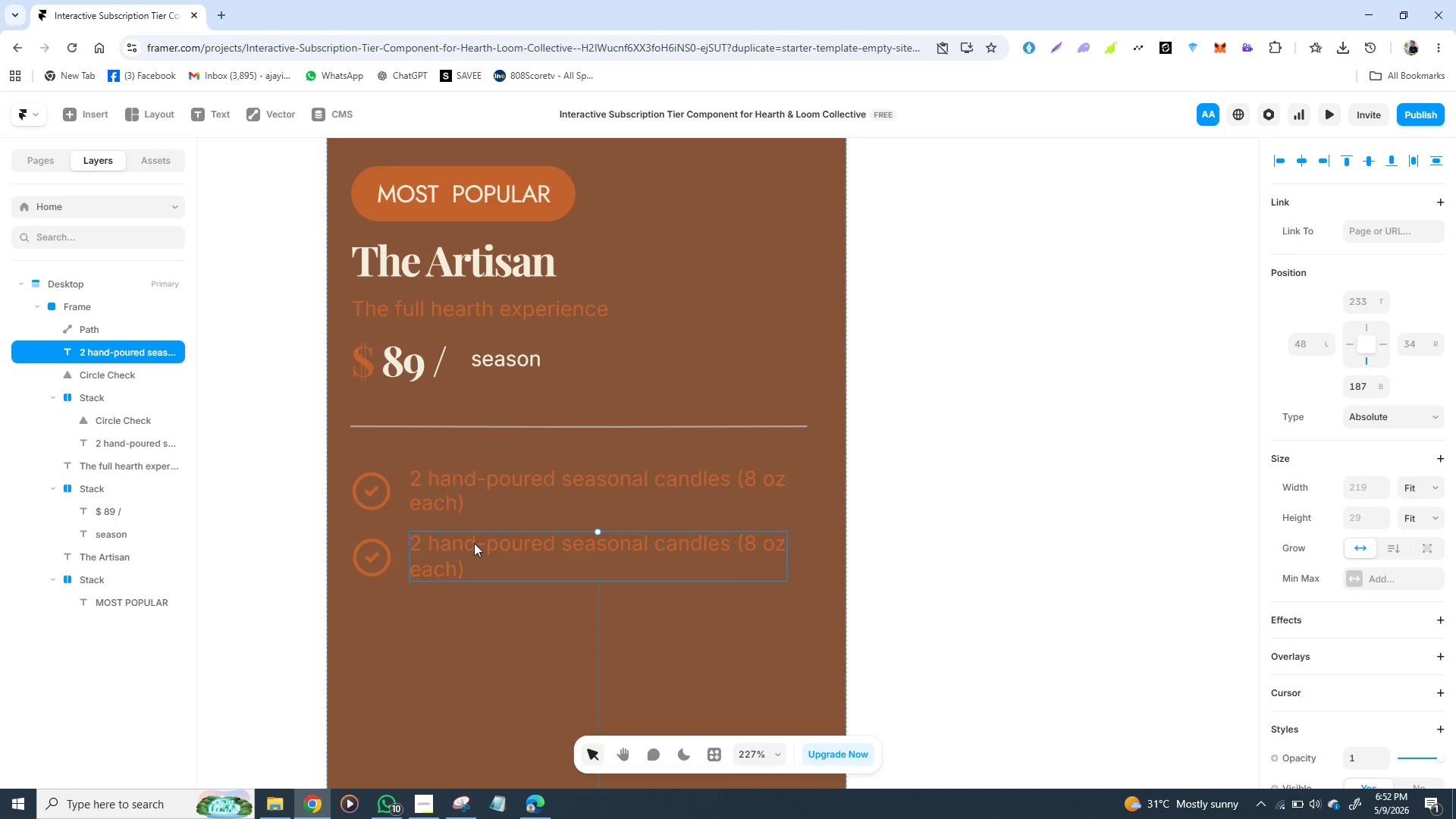 
triple_click([474, 543])
 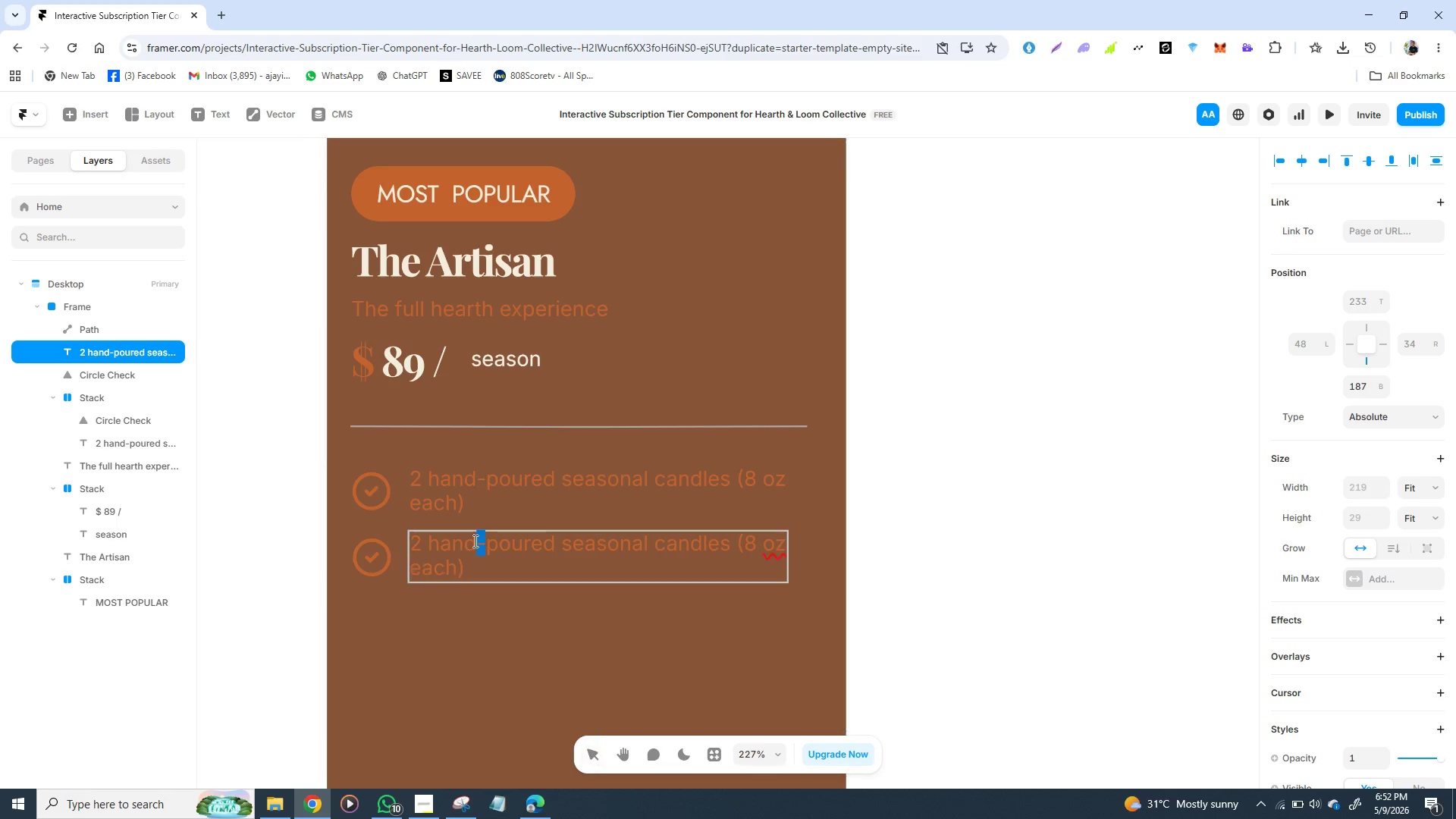 
triple_click([474, 541])
 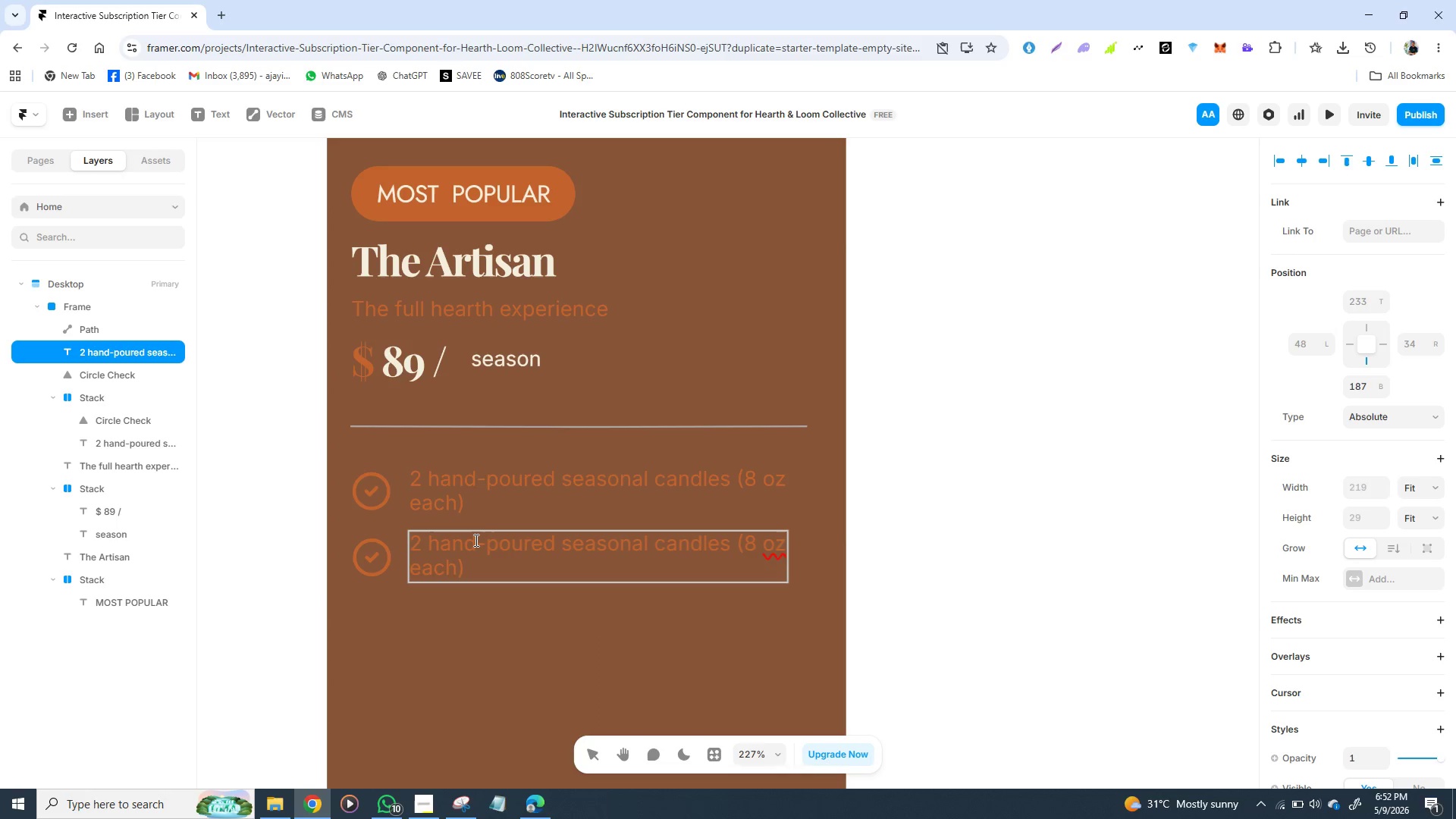 
double_click([475, 540])
 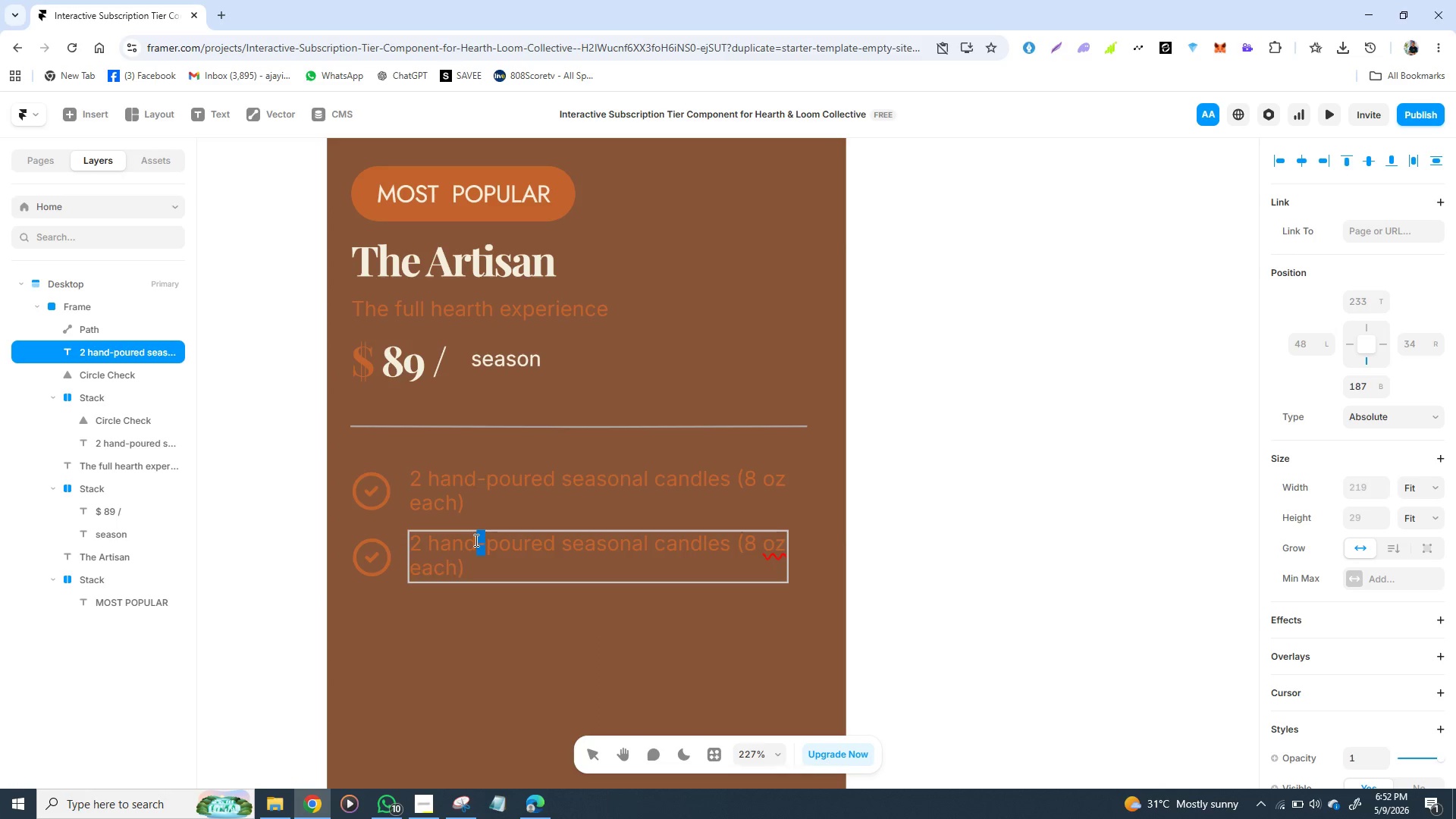 
triple_click([475, 540])
 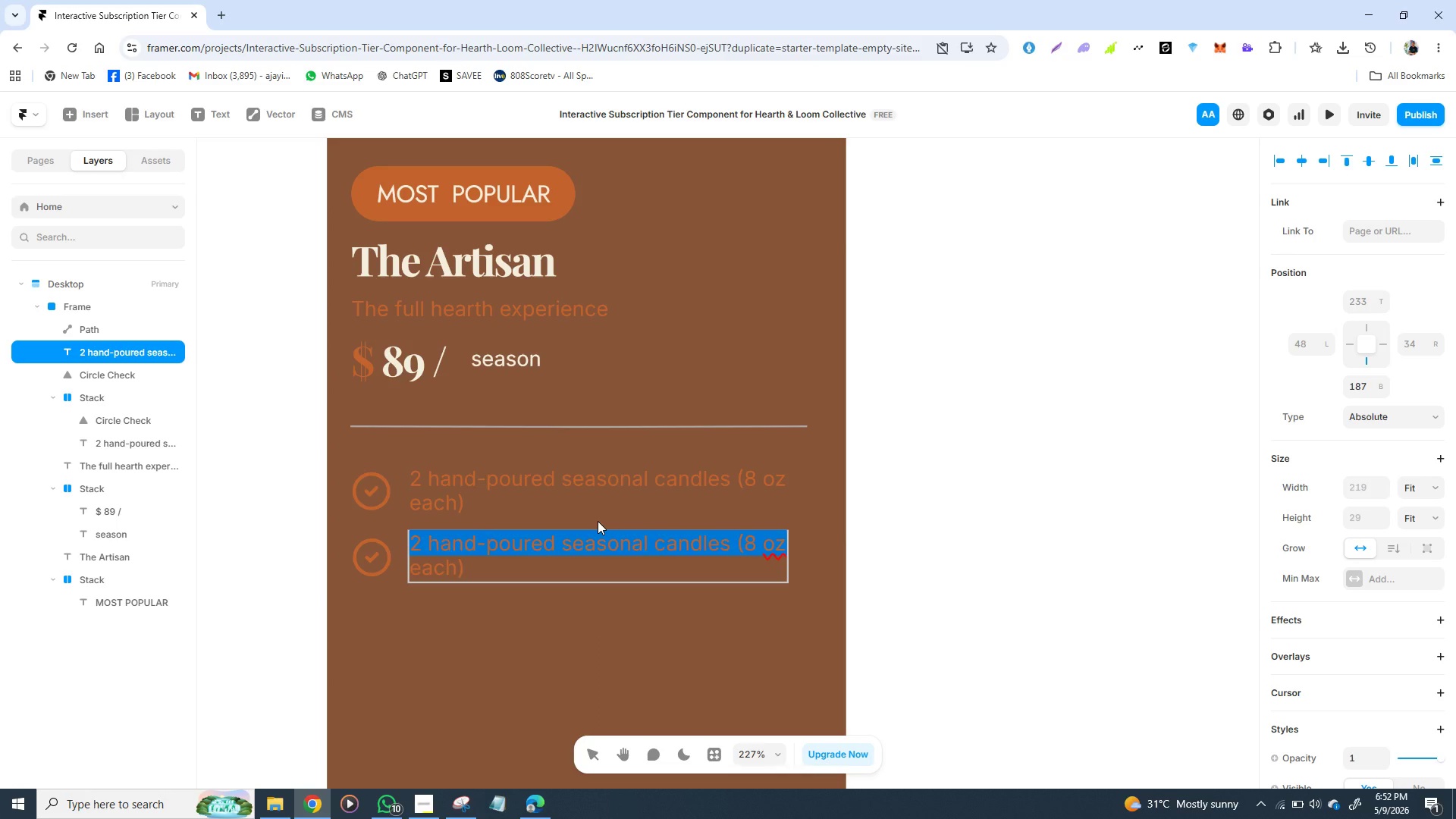 
type(Full )
 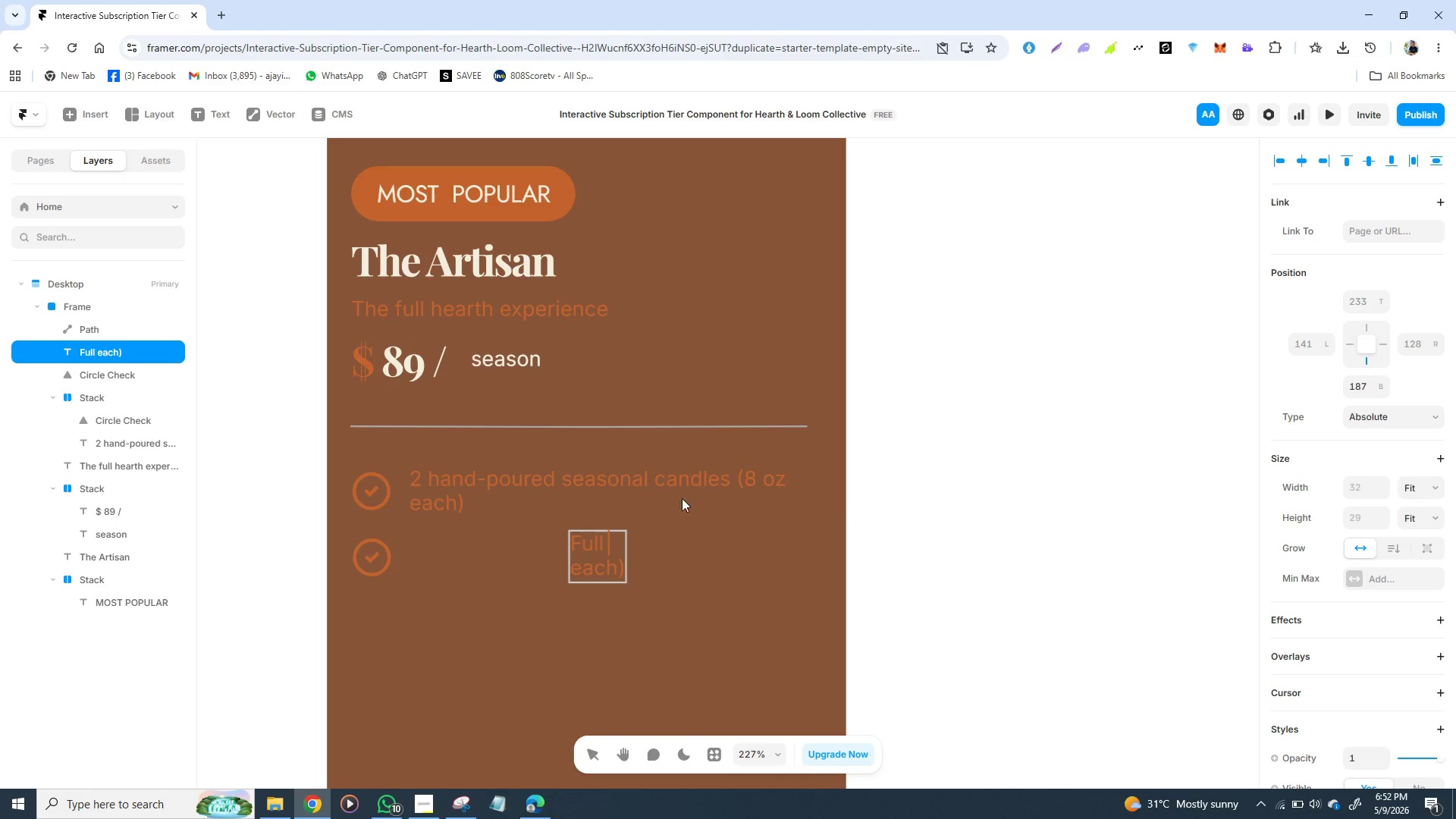 
scroll: coordinate [1455, 671], scroll_direction: down, amount: 6.0
 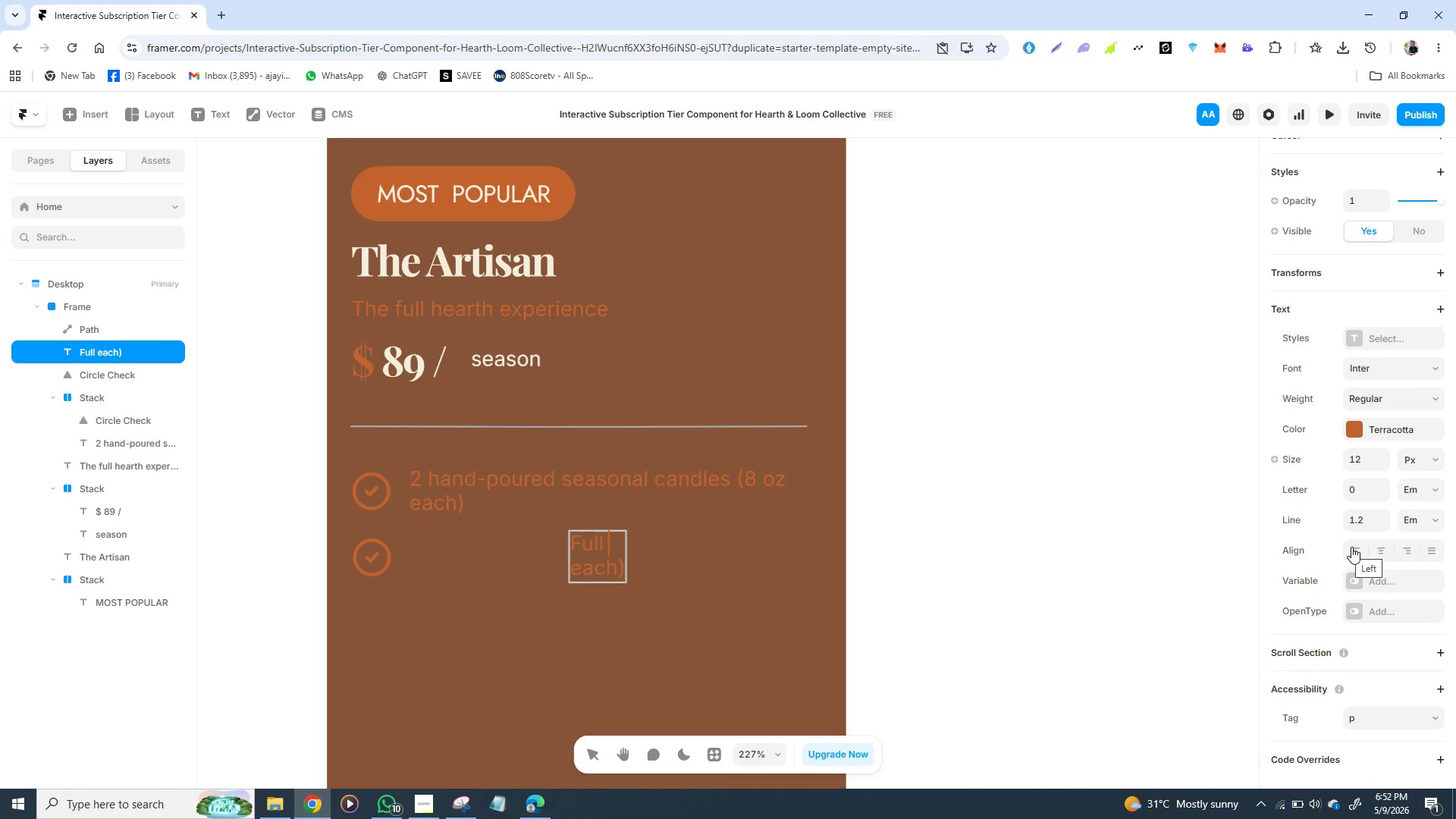 
left_click([1359, 554])
 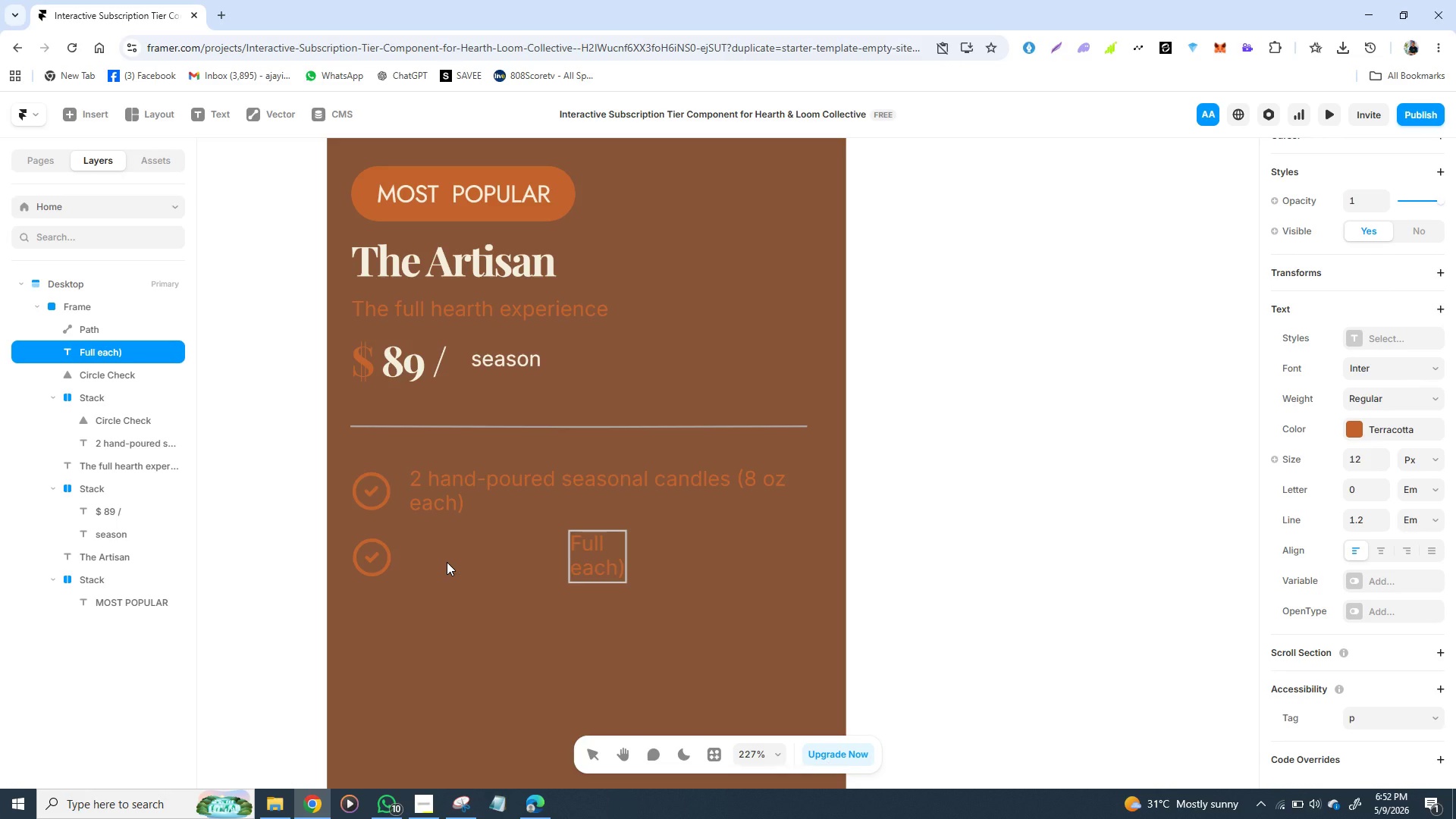 
key(Control+Z)
 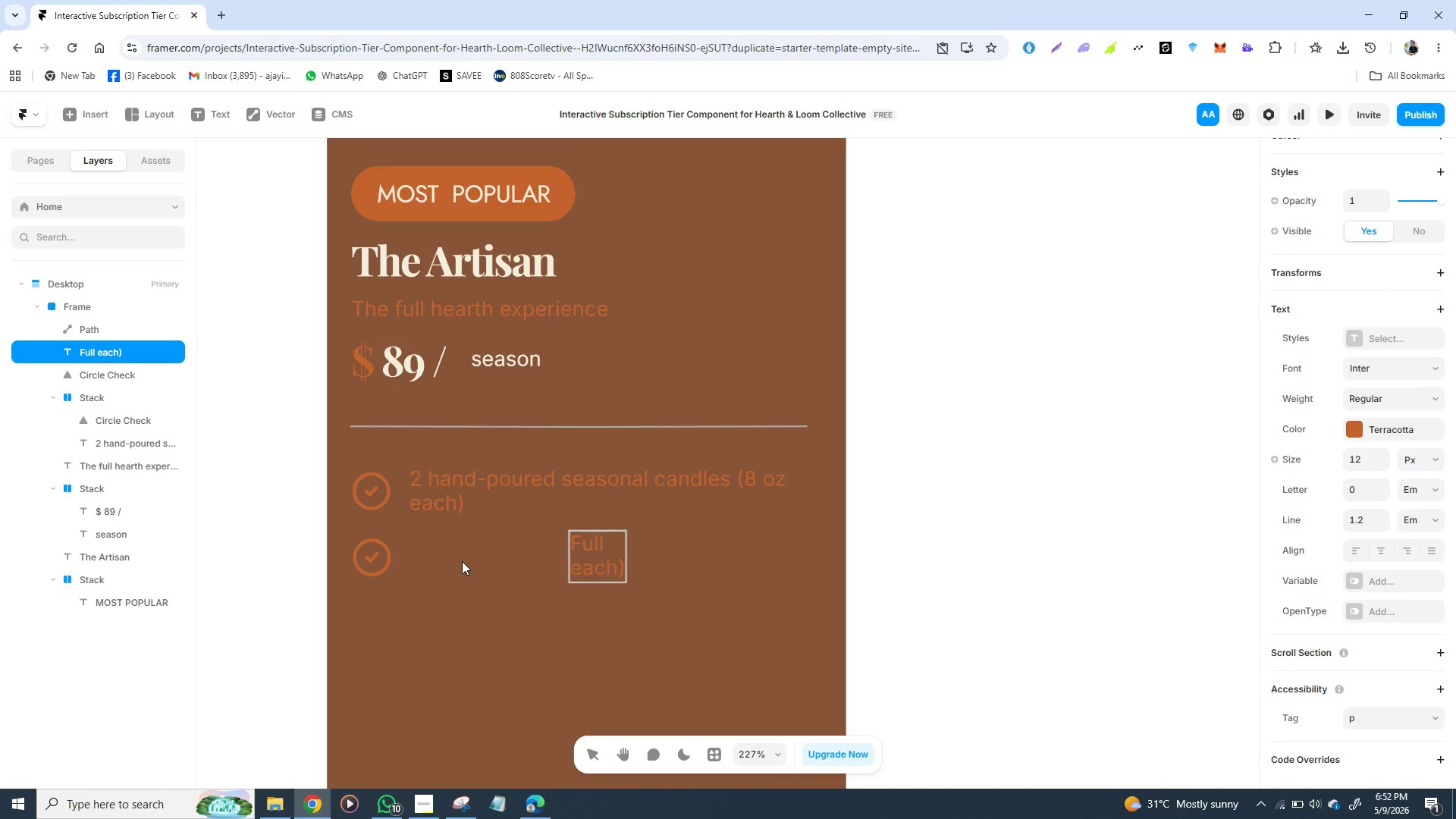 
key(Control+Z)
 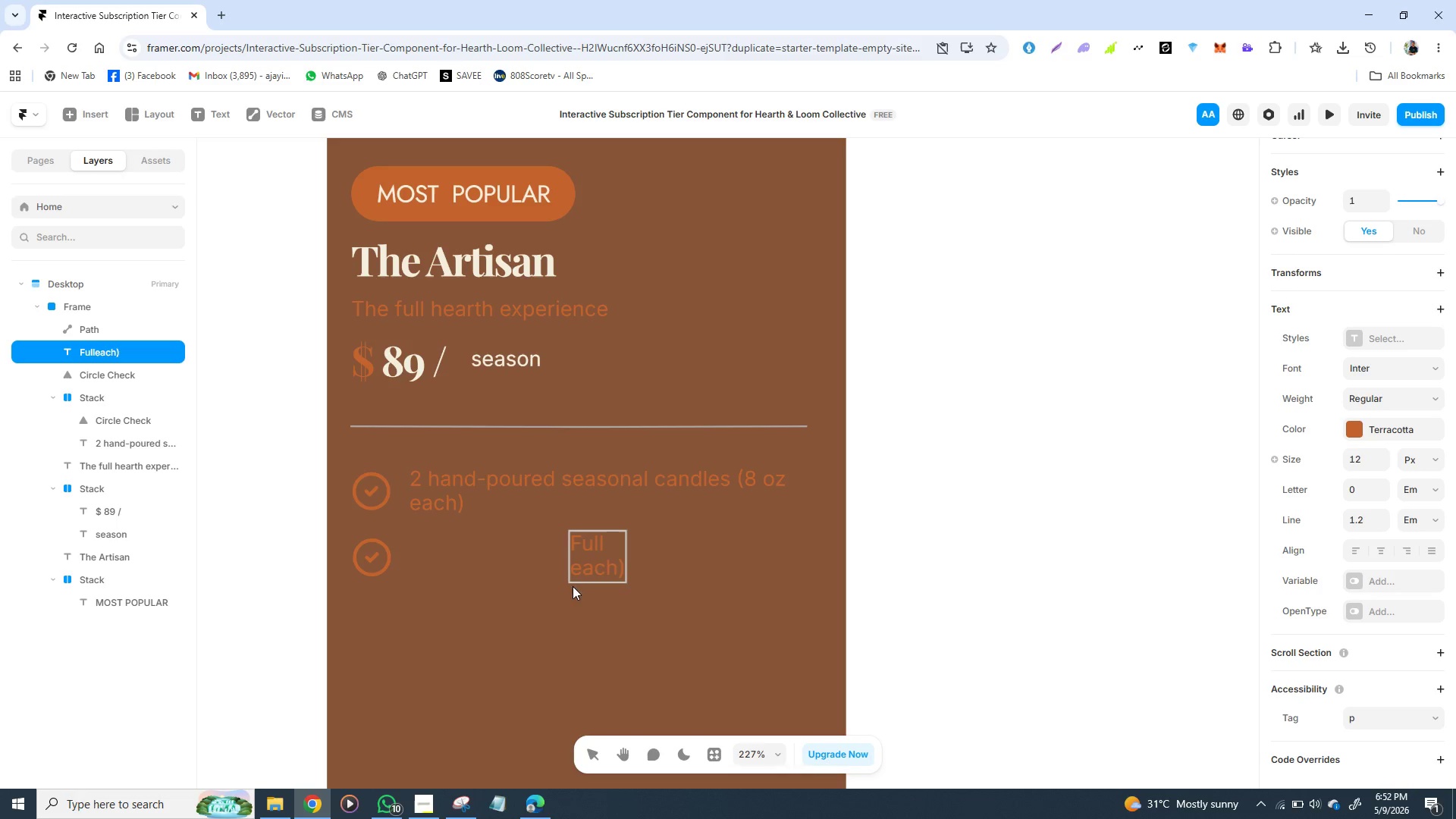 
left_click([576, 591])
 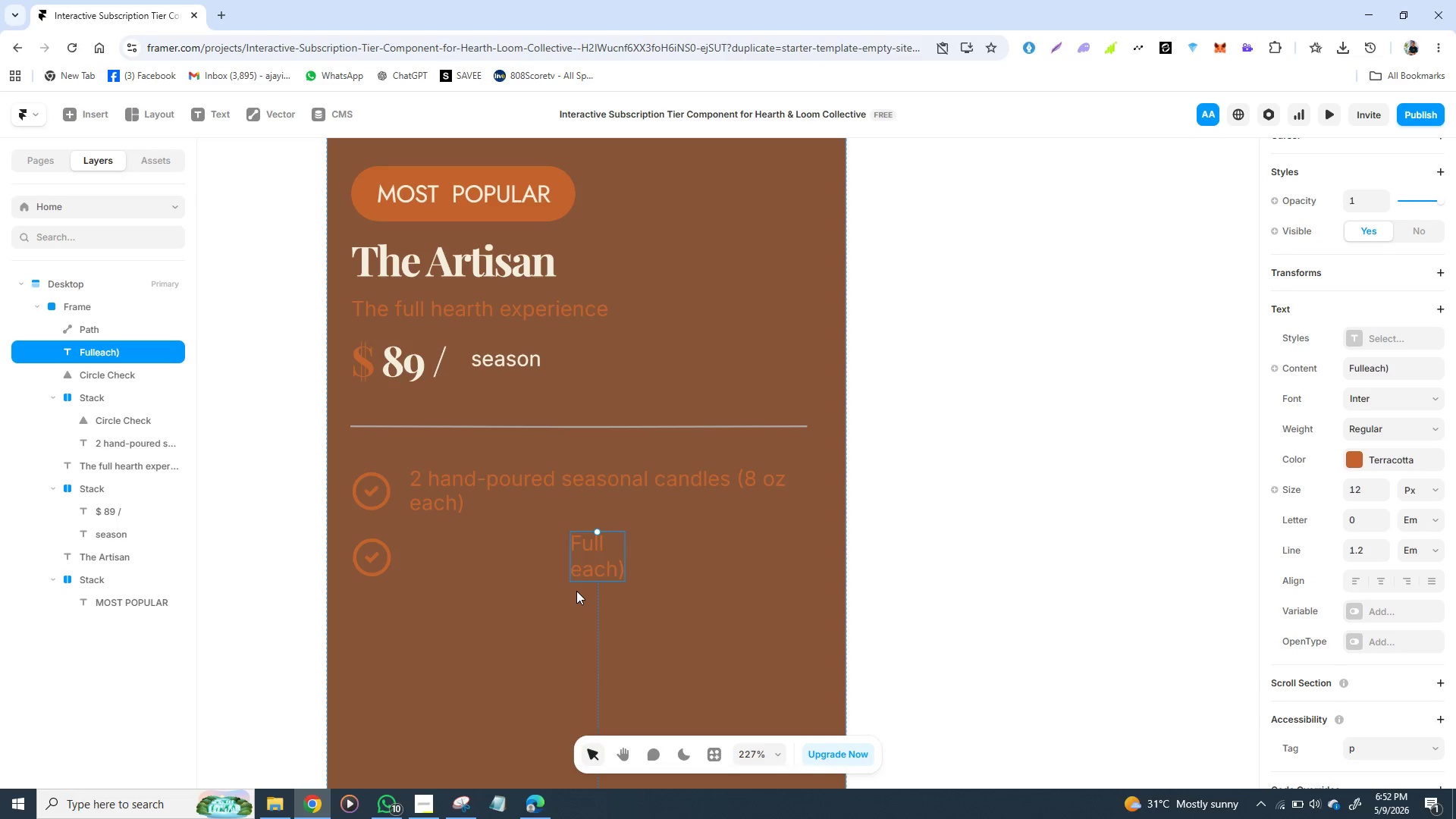 
key(Control+Z)
 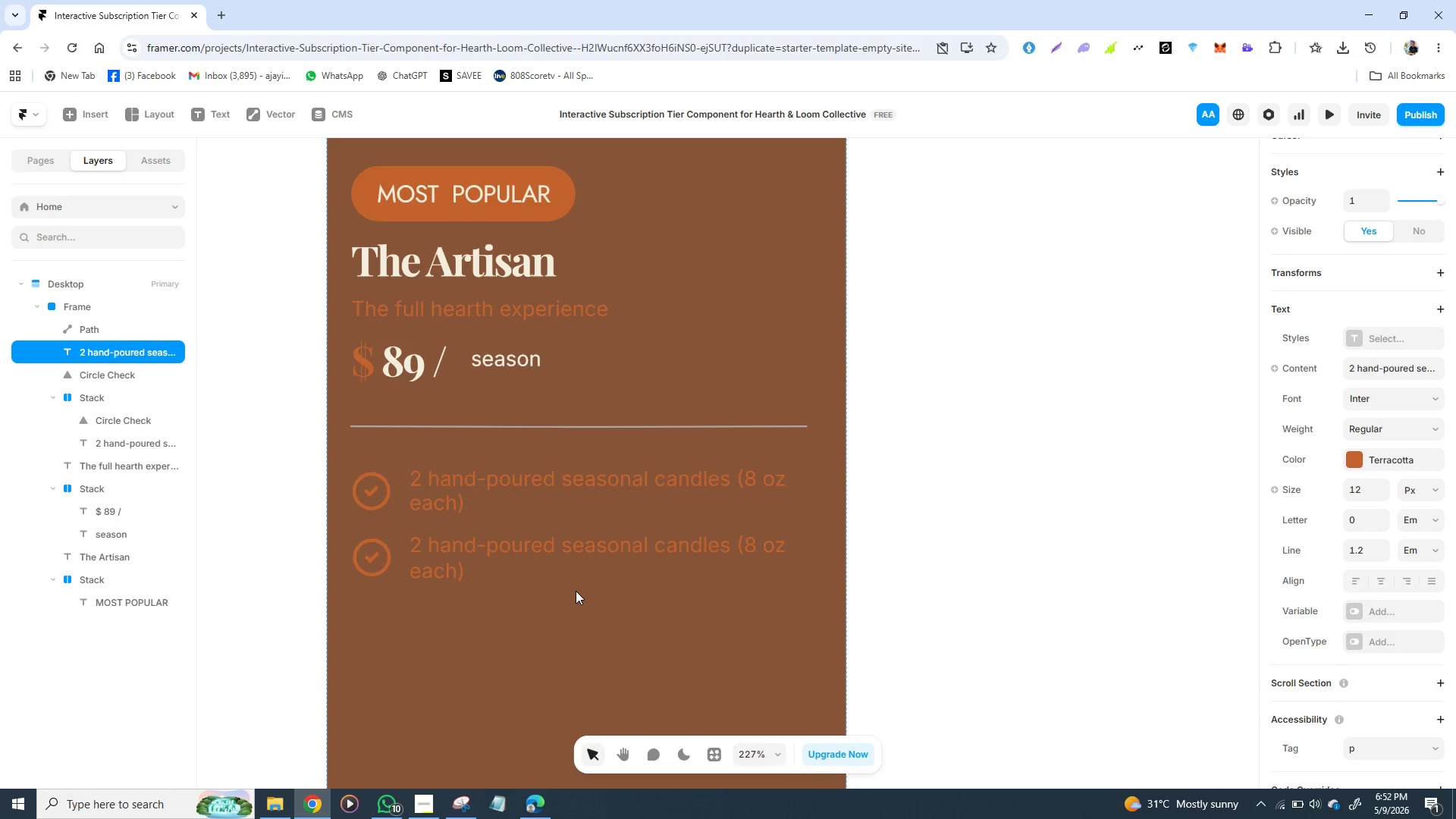 
key(Control+Z)
 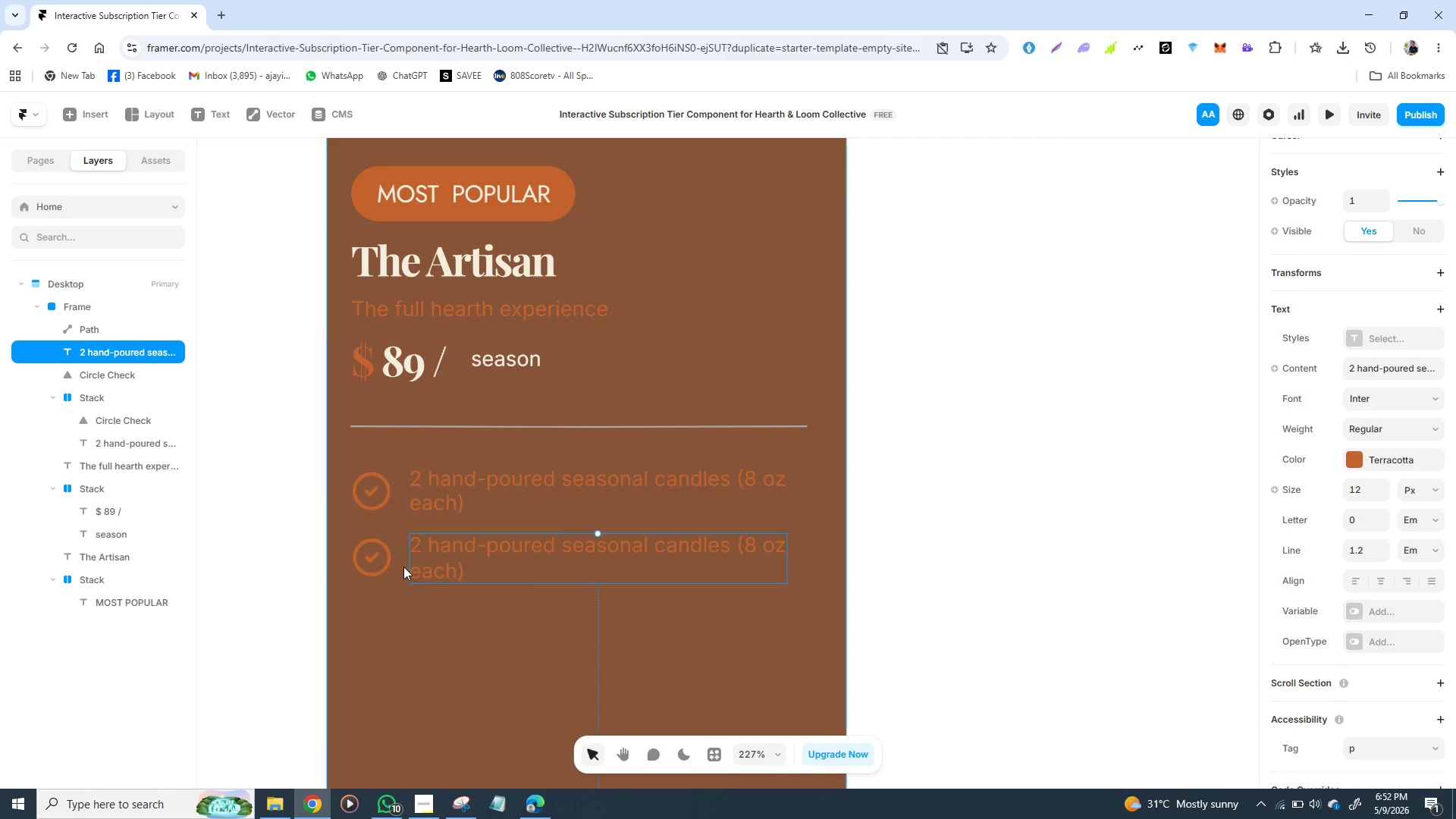 
left_click([387, 557])
 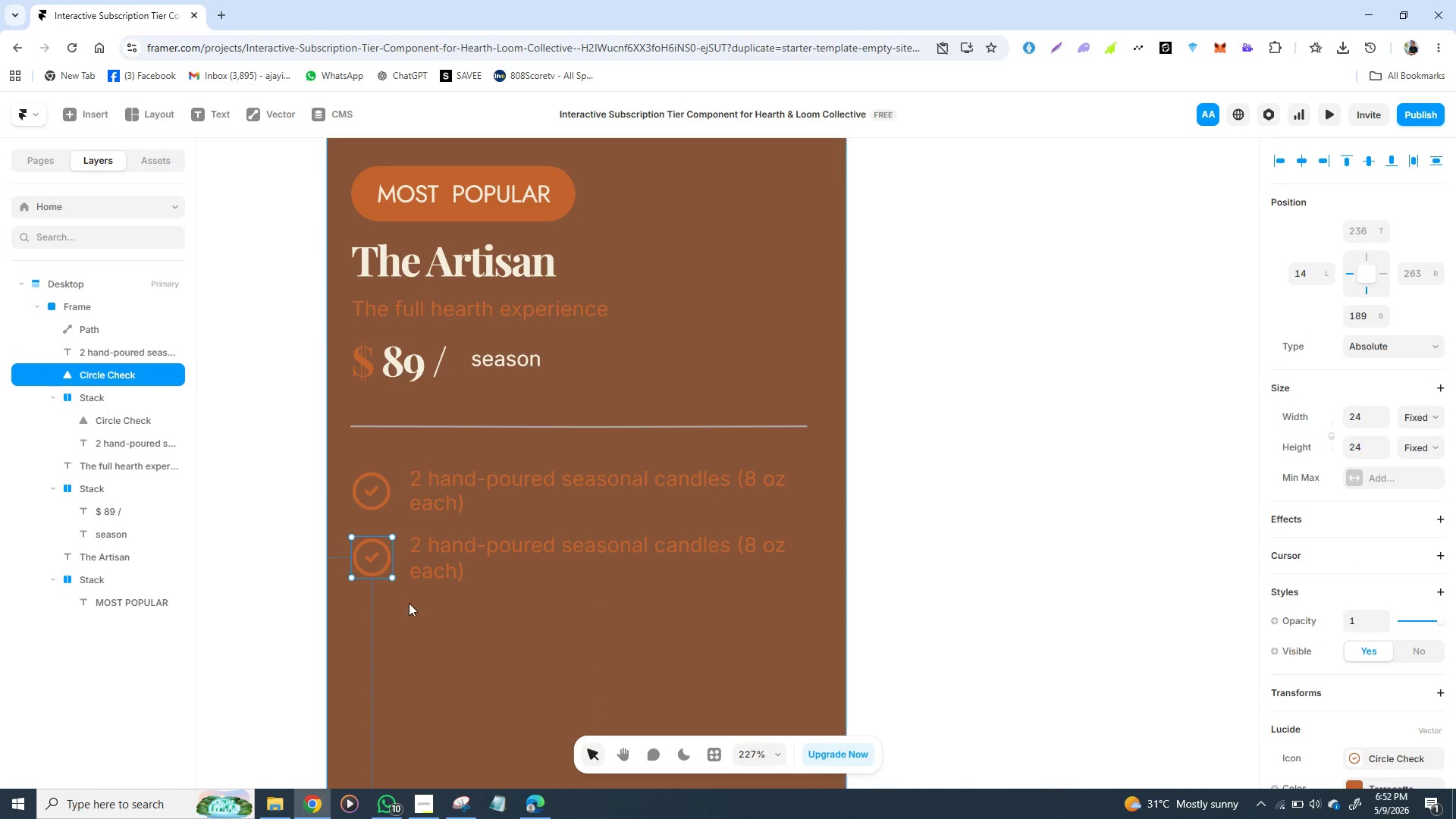 
left_click([427, 613])
 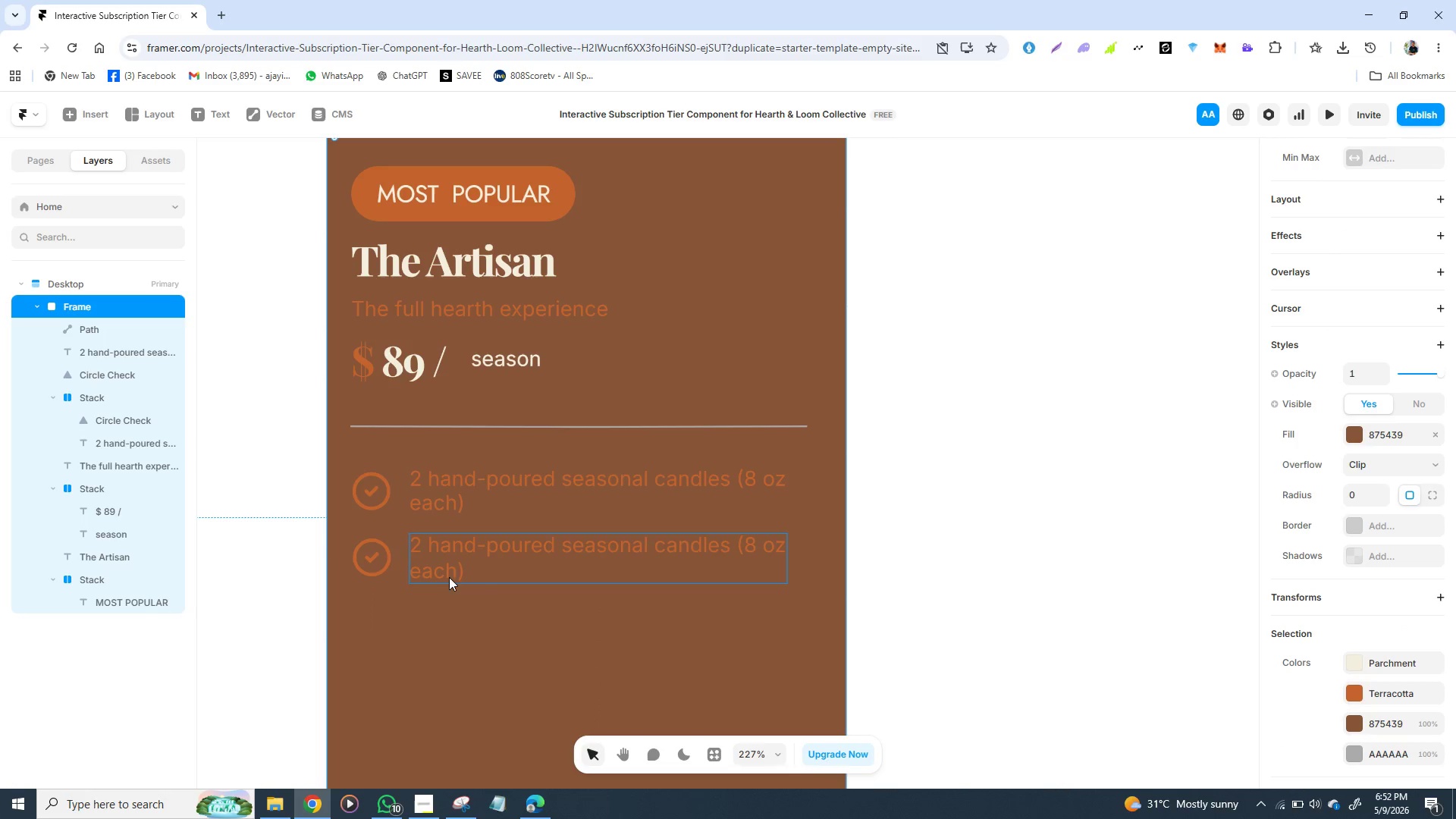 
left_click([452, 554])
 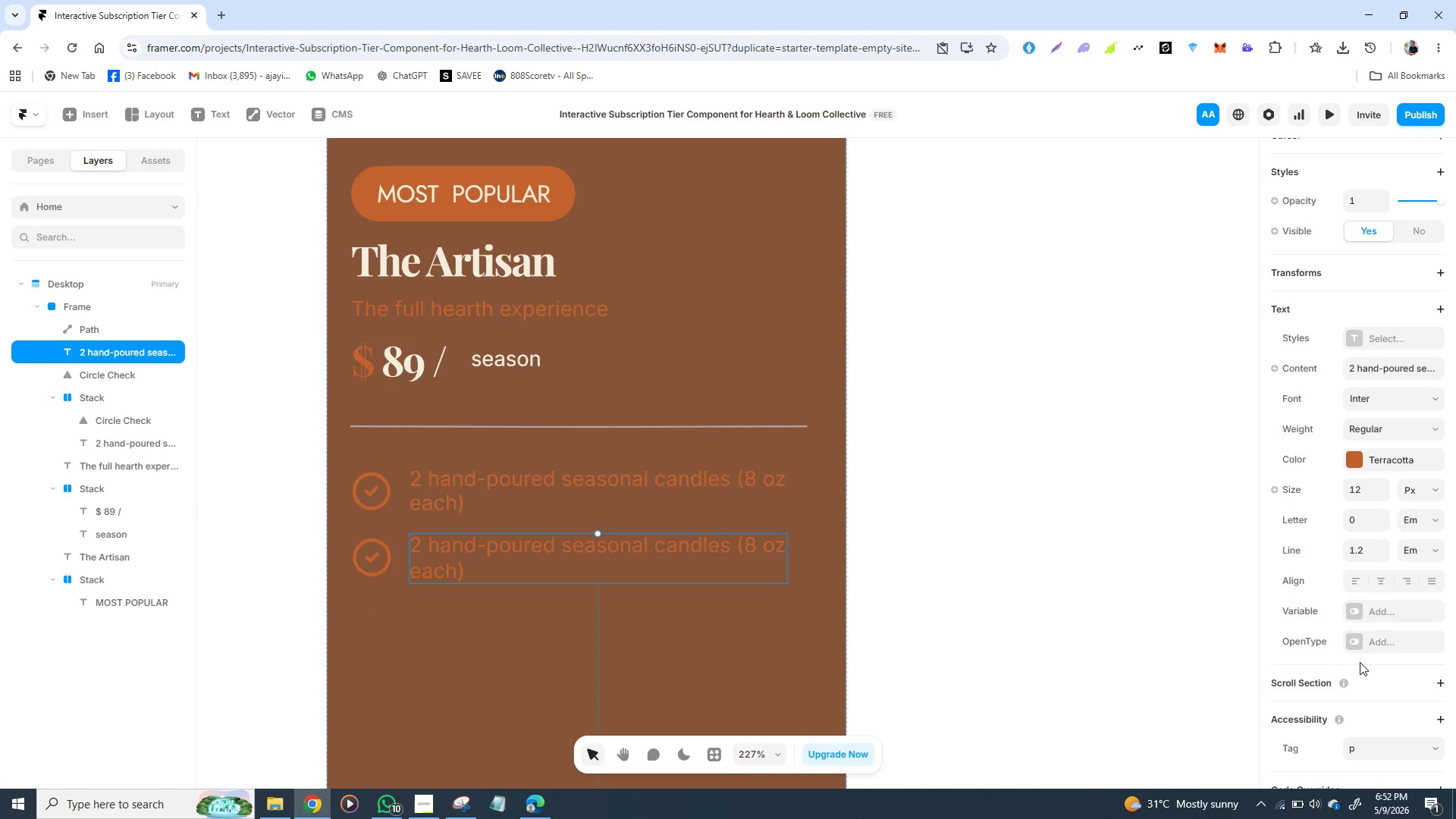 
left_click([1354, 588])
 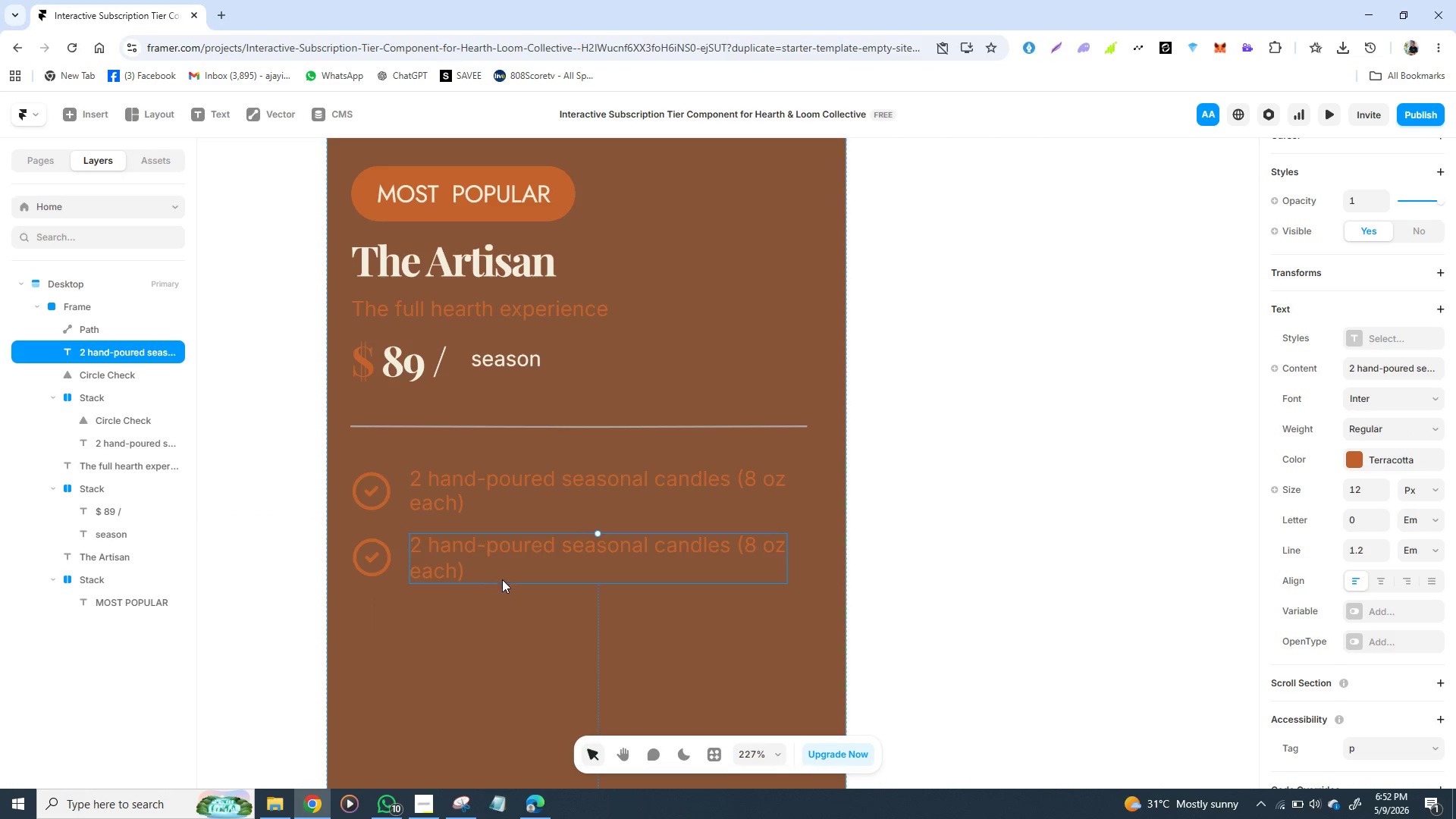 
left_click([502, 569])
 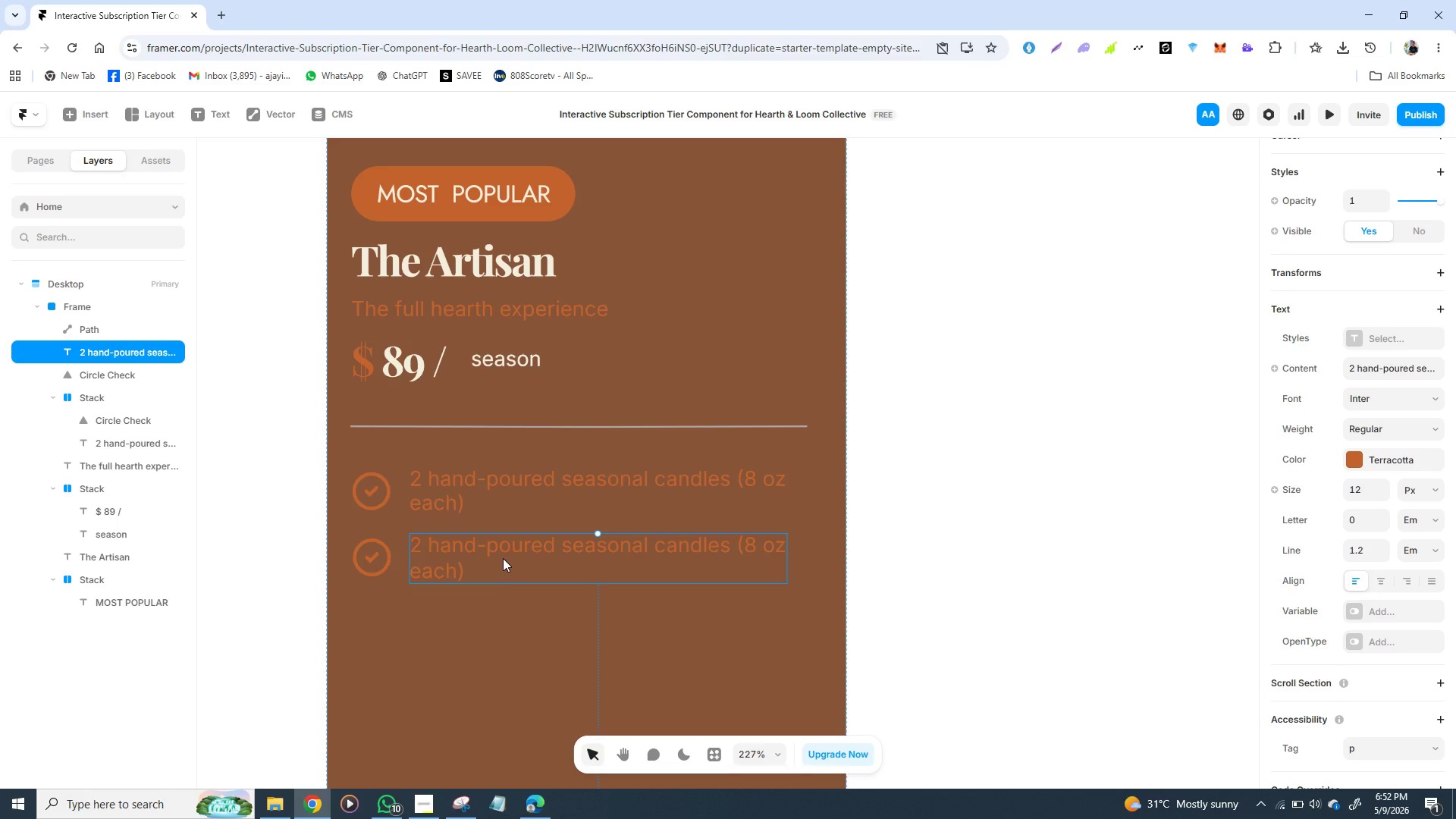 
double_click([503, 558])
 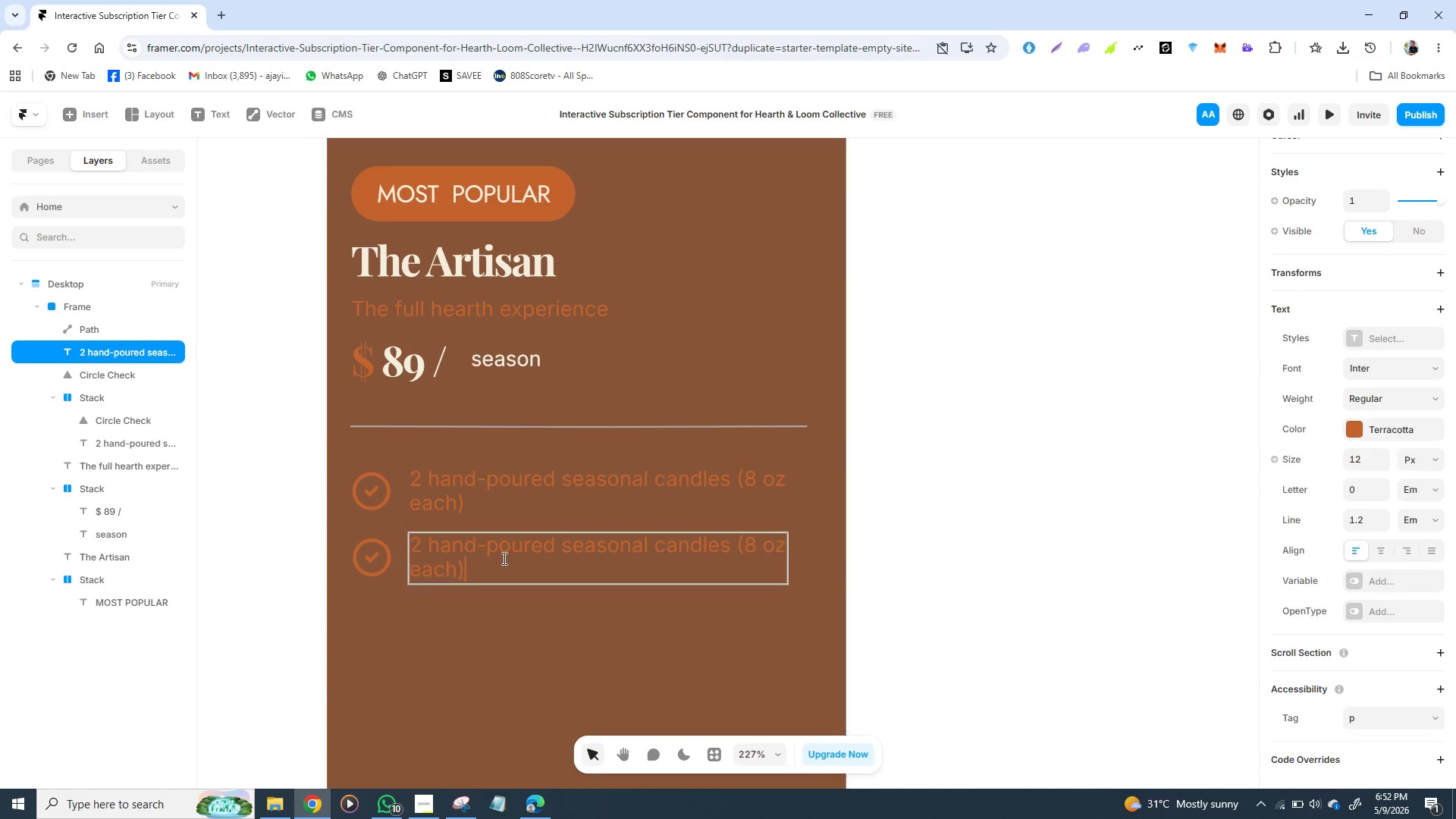 
triple_click([503, 558])
 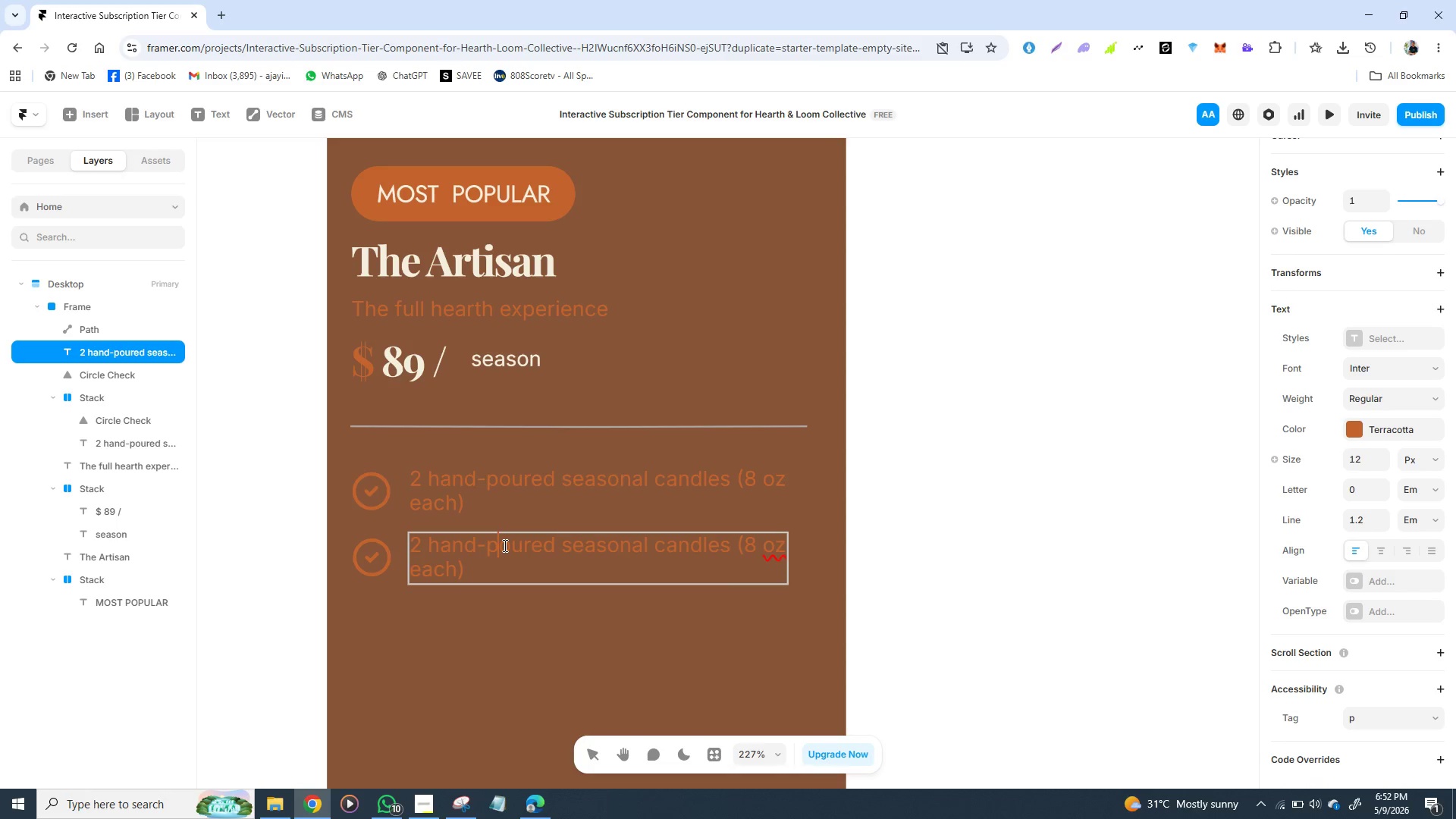 
double_click([504, 545])
 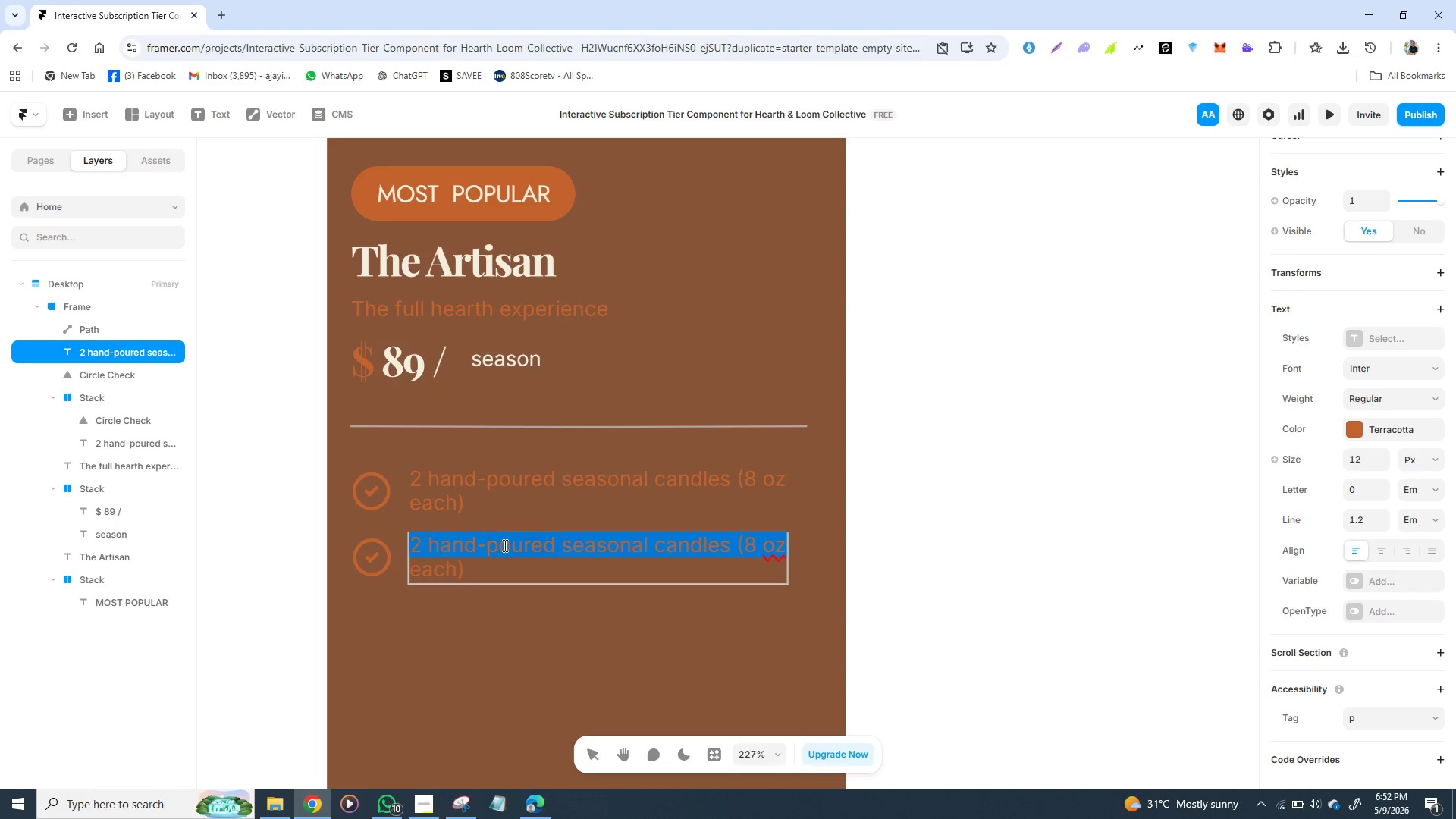 
triple_click([504, 545])
 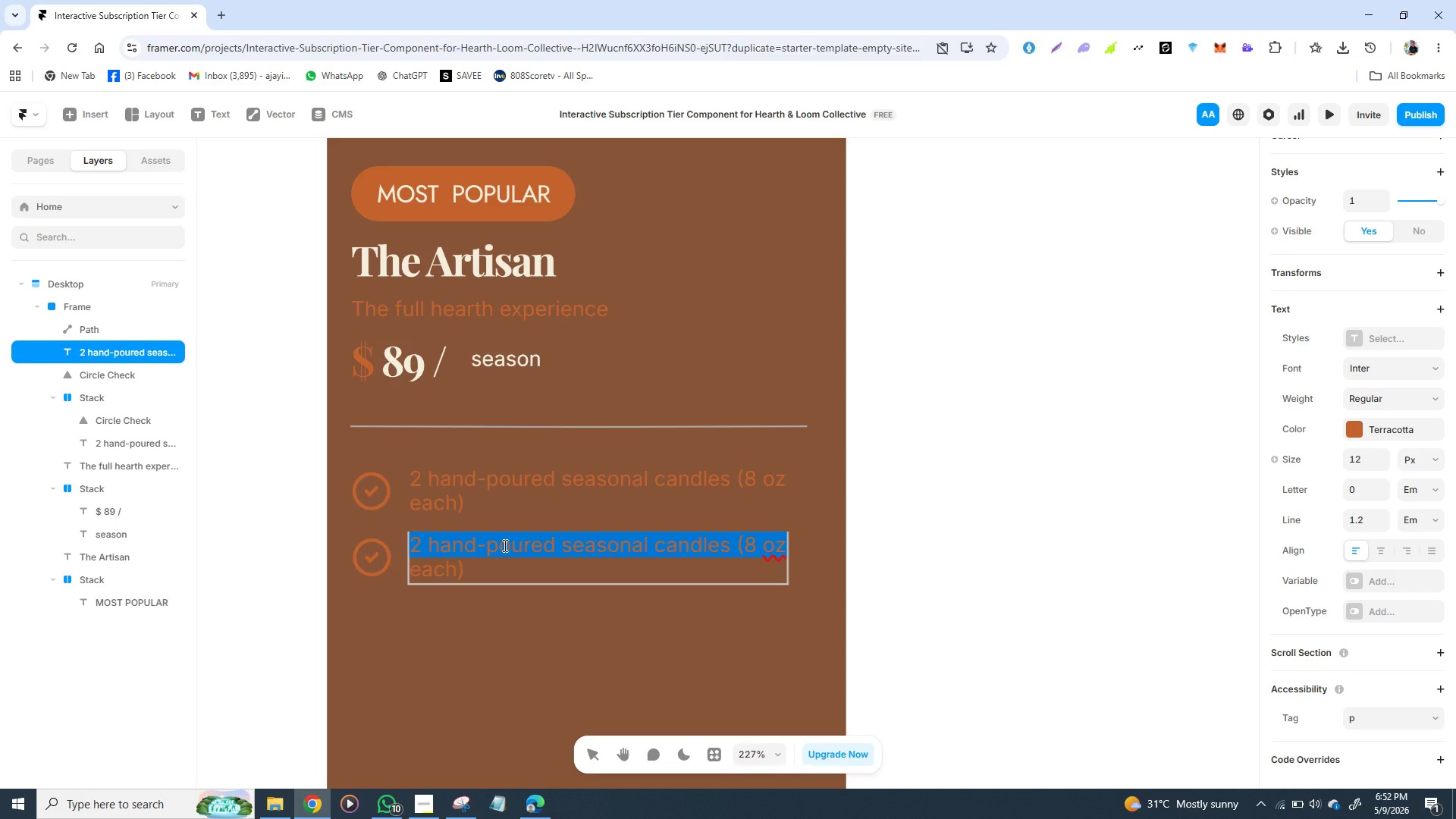 
key(F)
 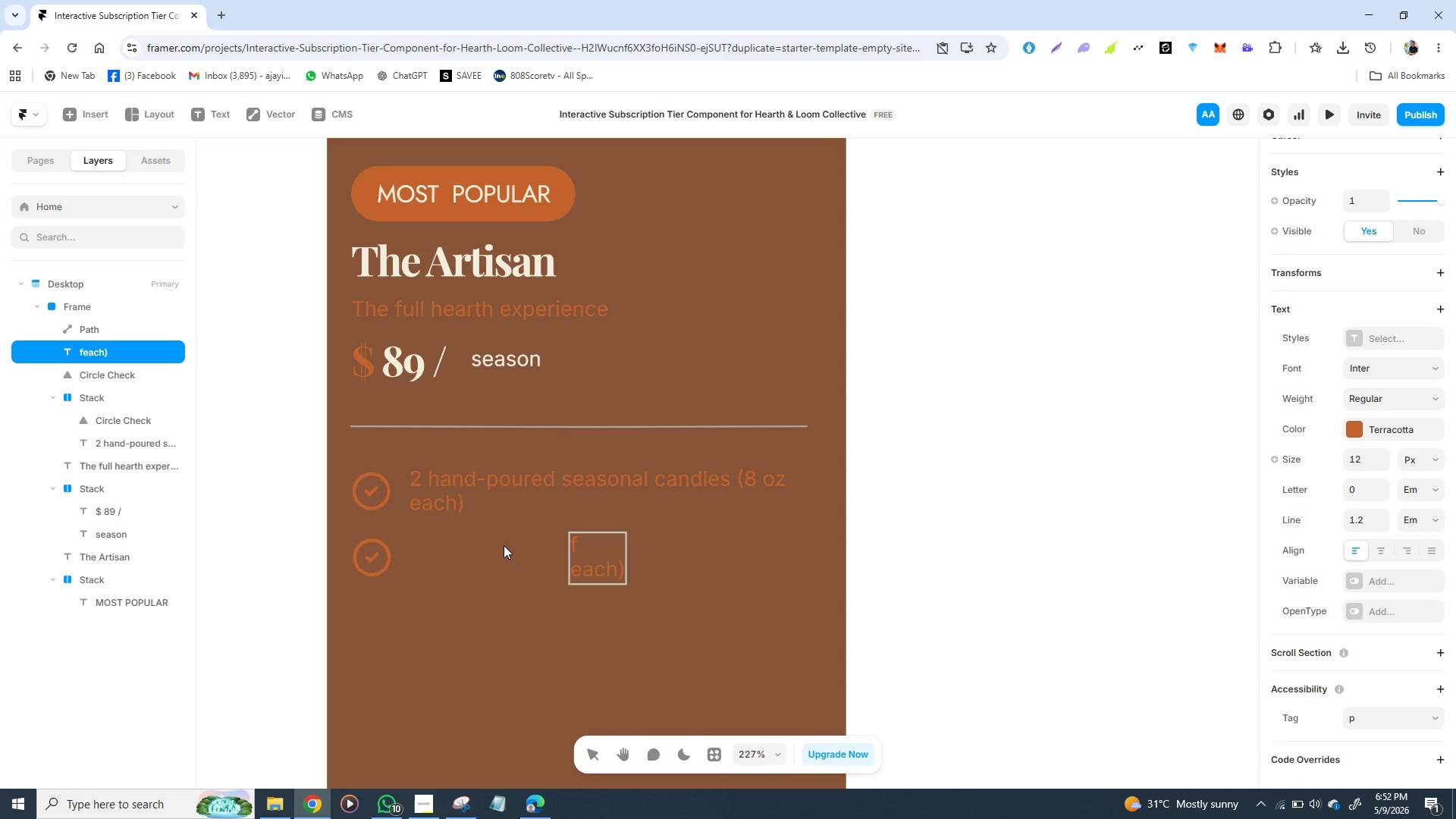 
key(Backspace)
type(Full loo)
 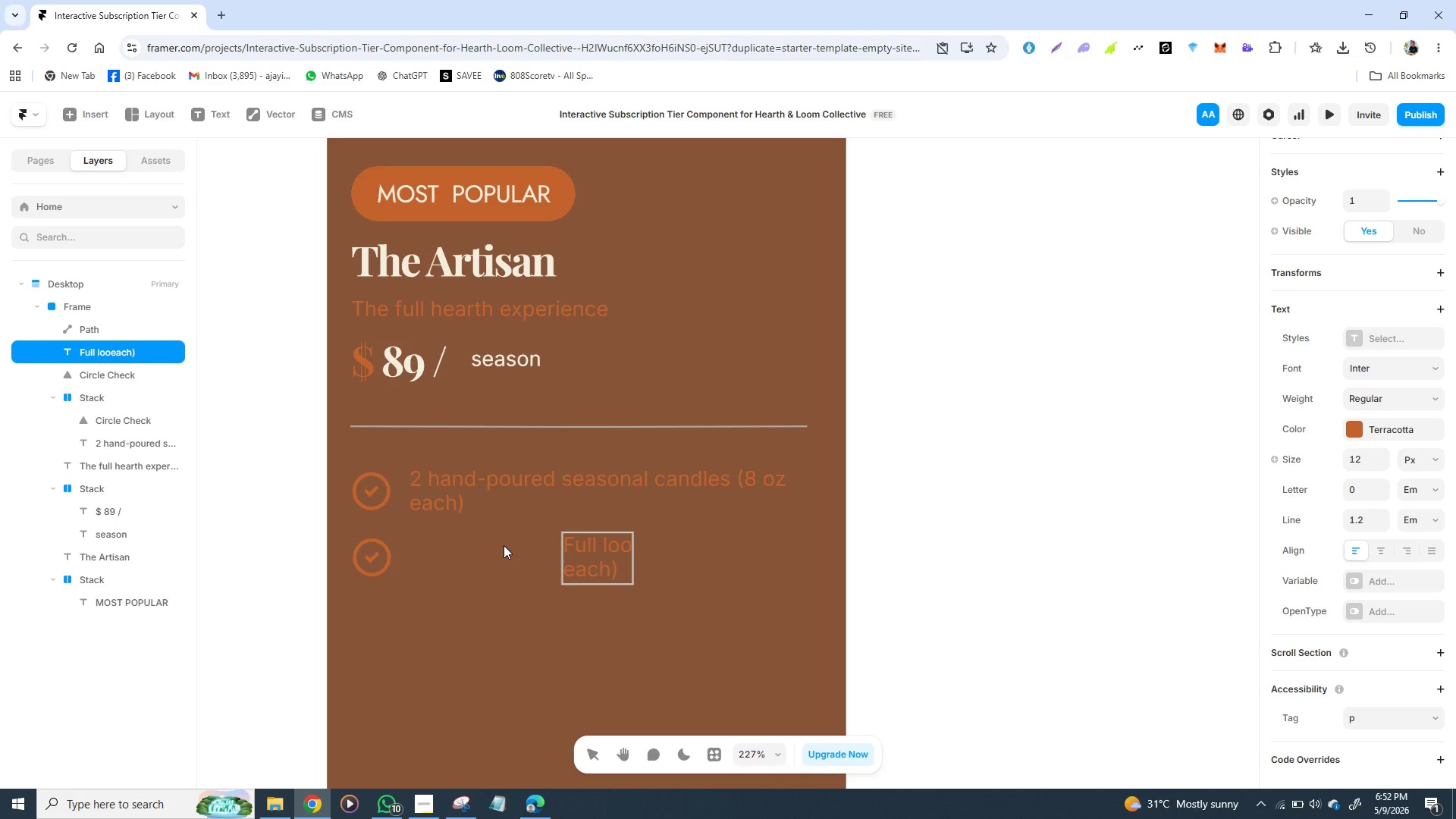 
type(m-wo)
 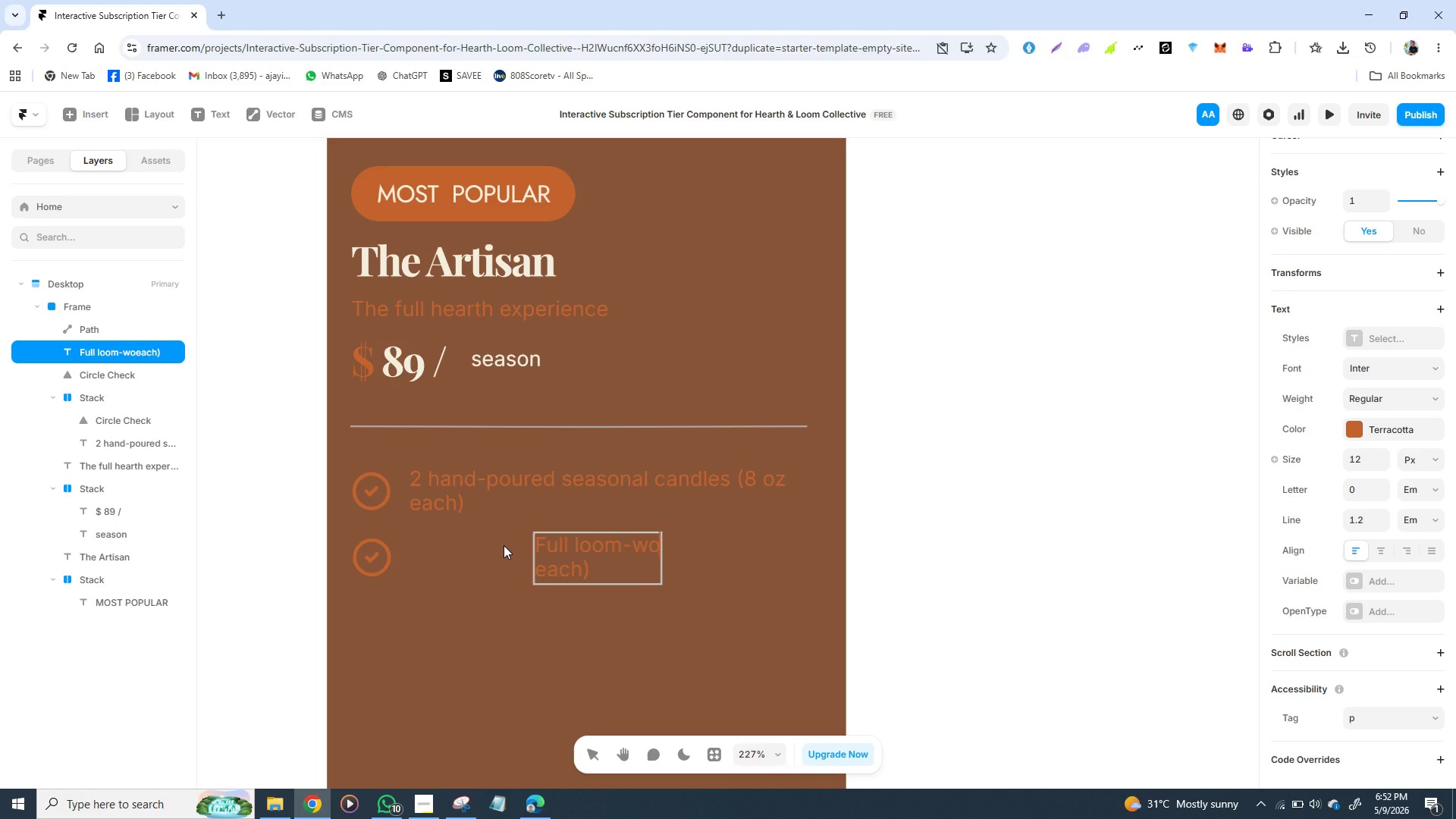 
type(ven tes)
 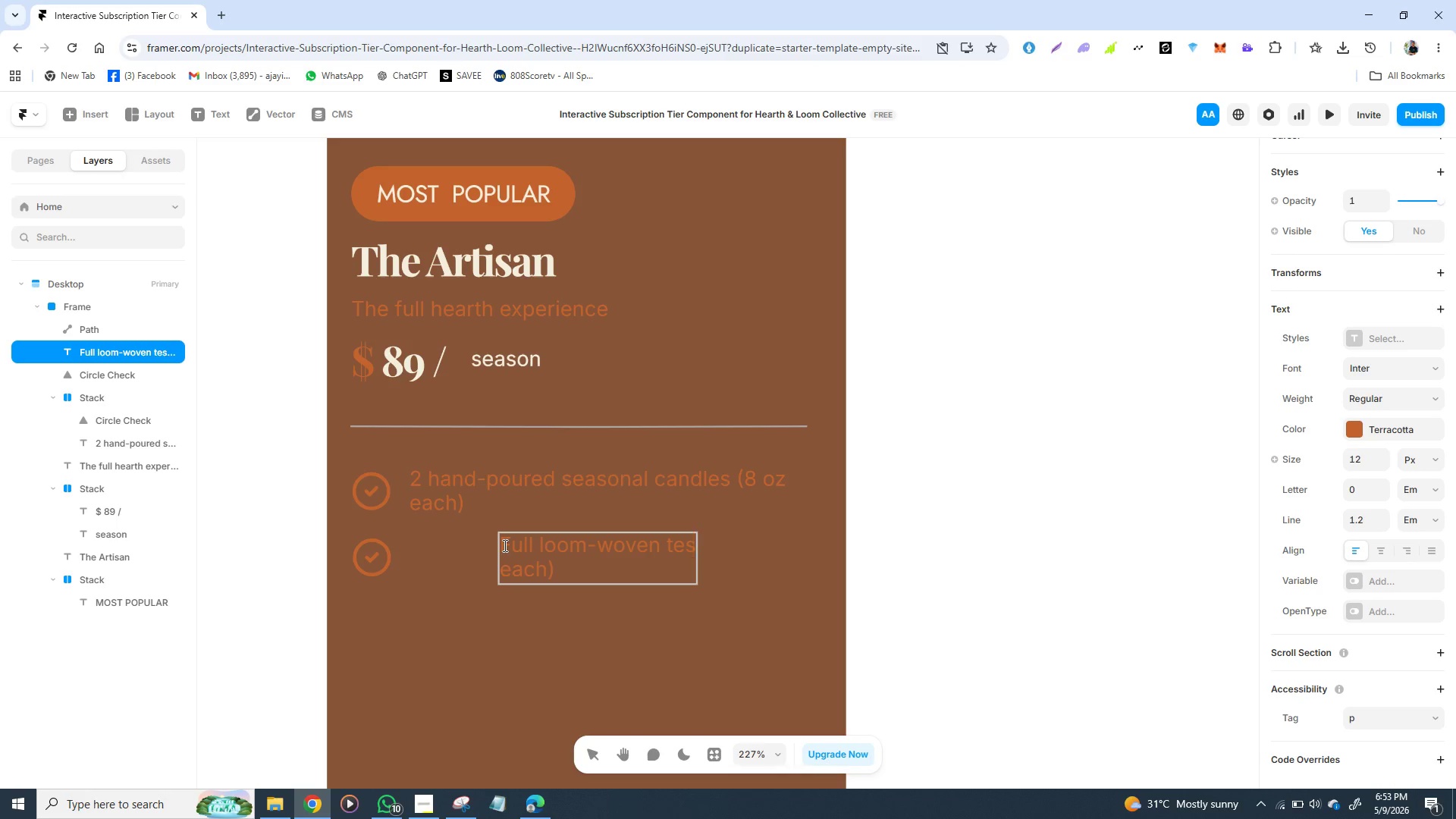 
wait(7.7)
 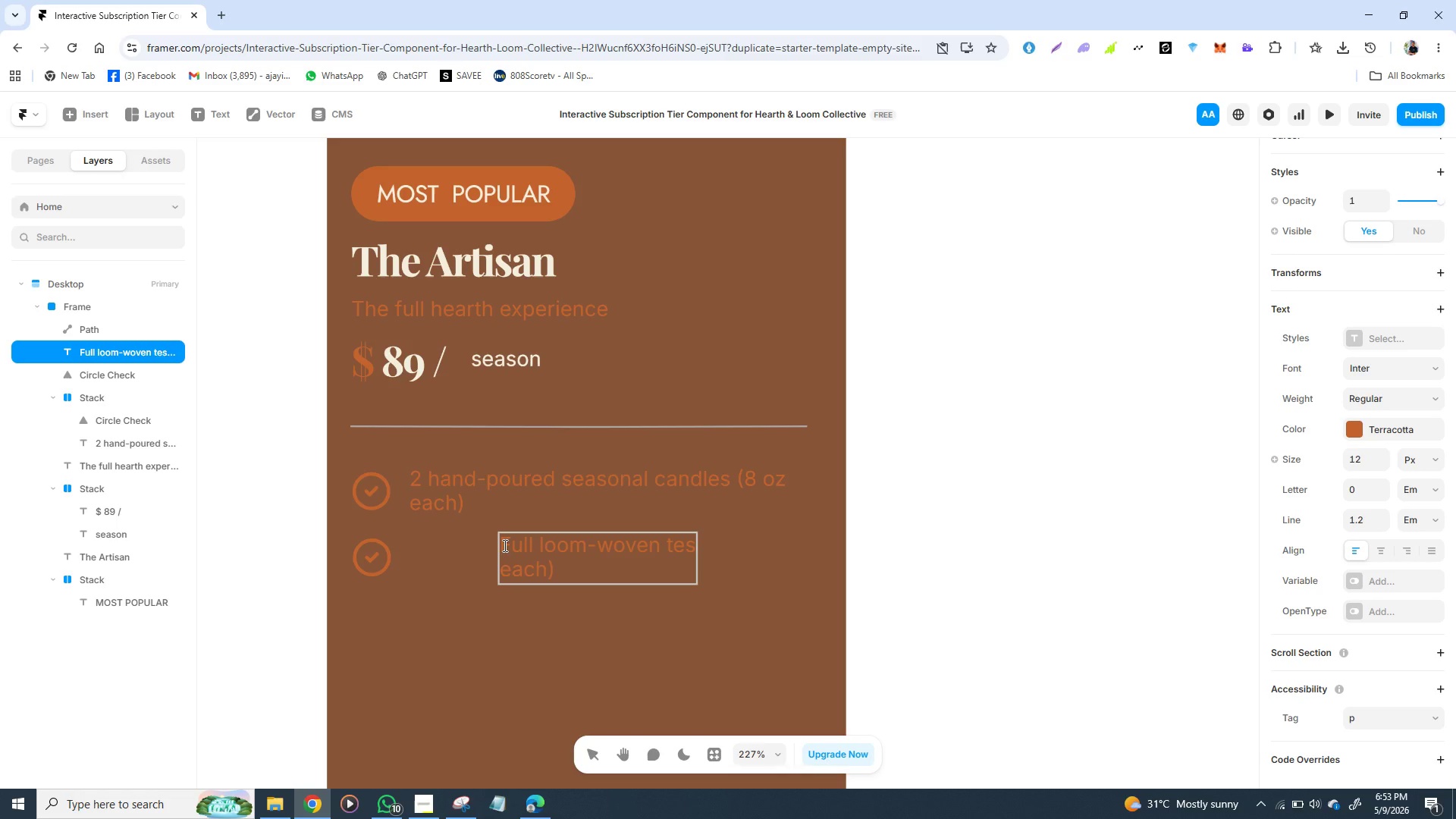 
key(Backspace)
 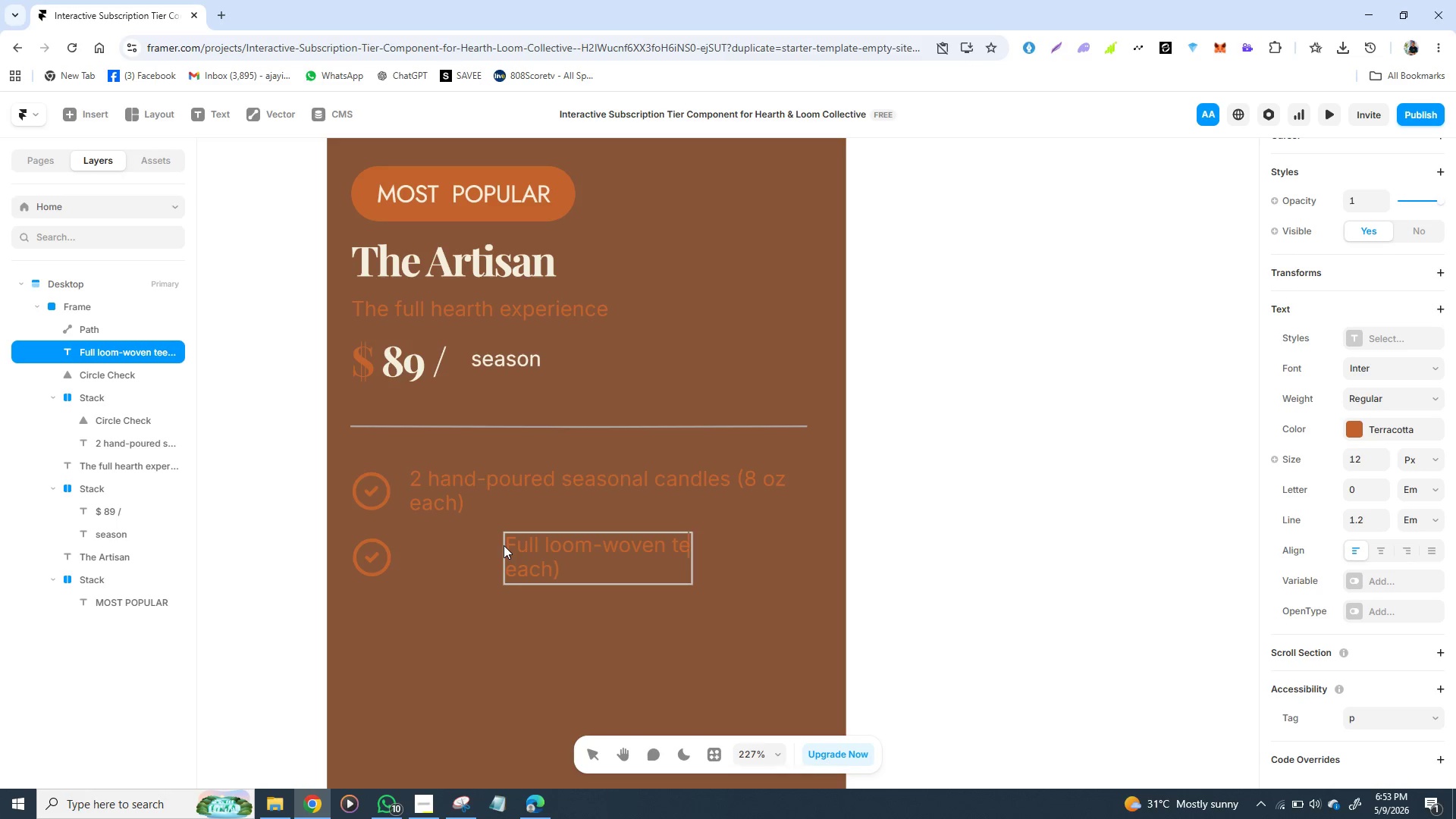 
wait(5.19)
 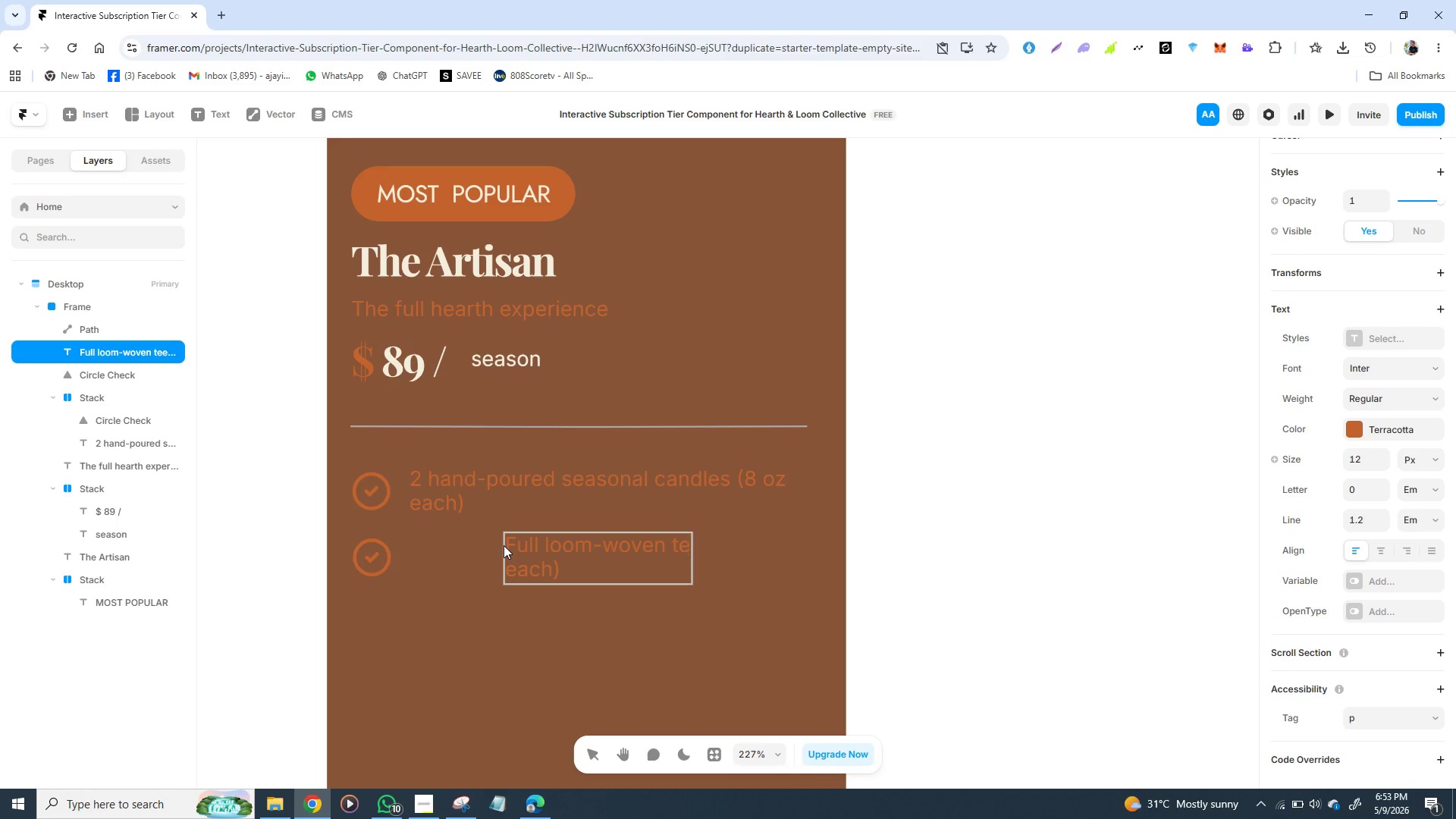 
key(X)
 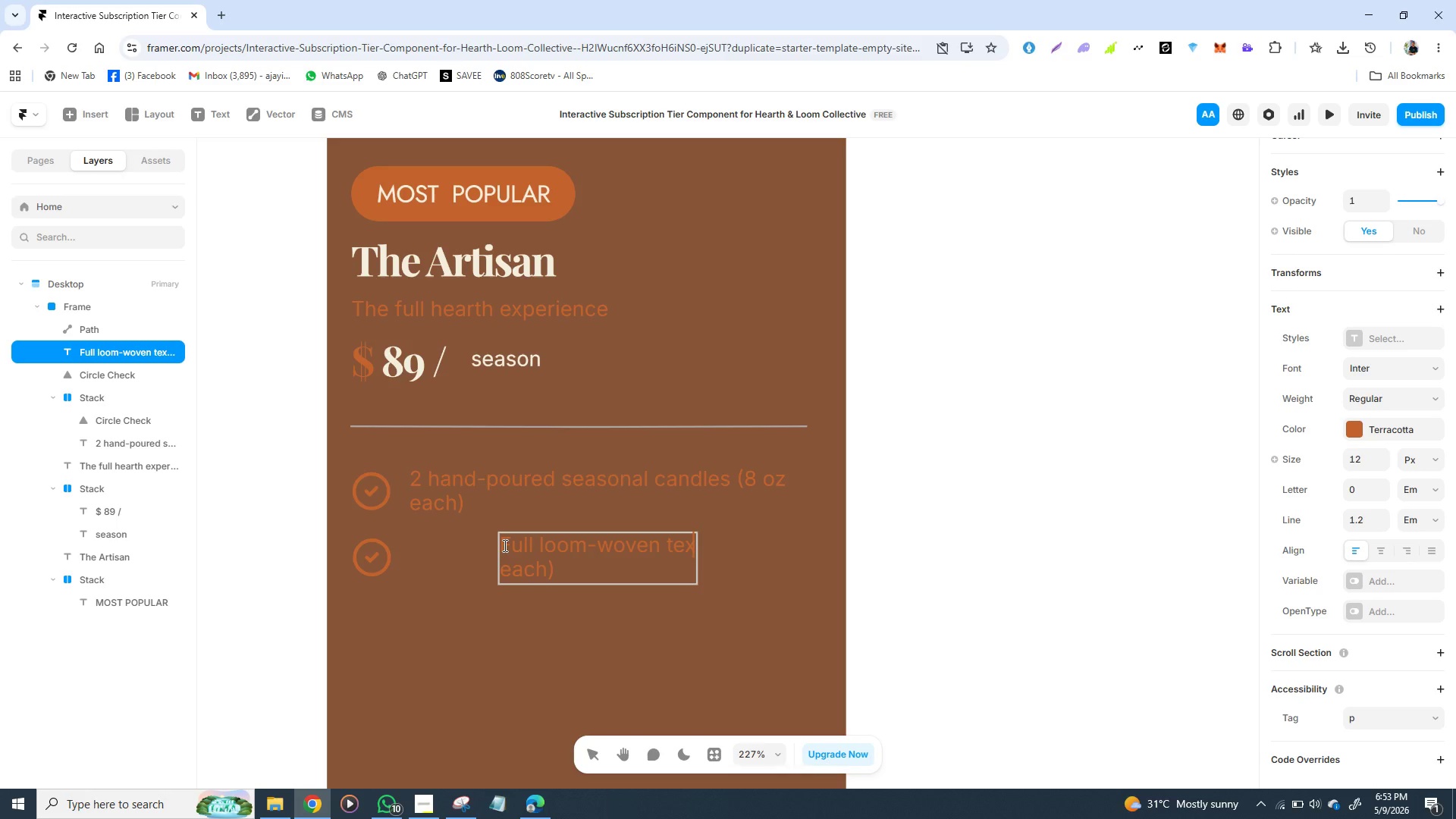 
type(tile set )
 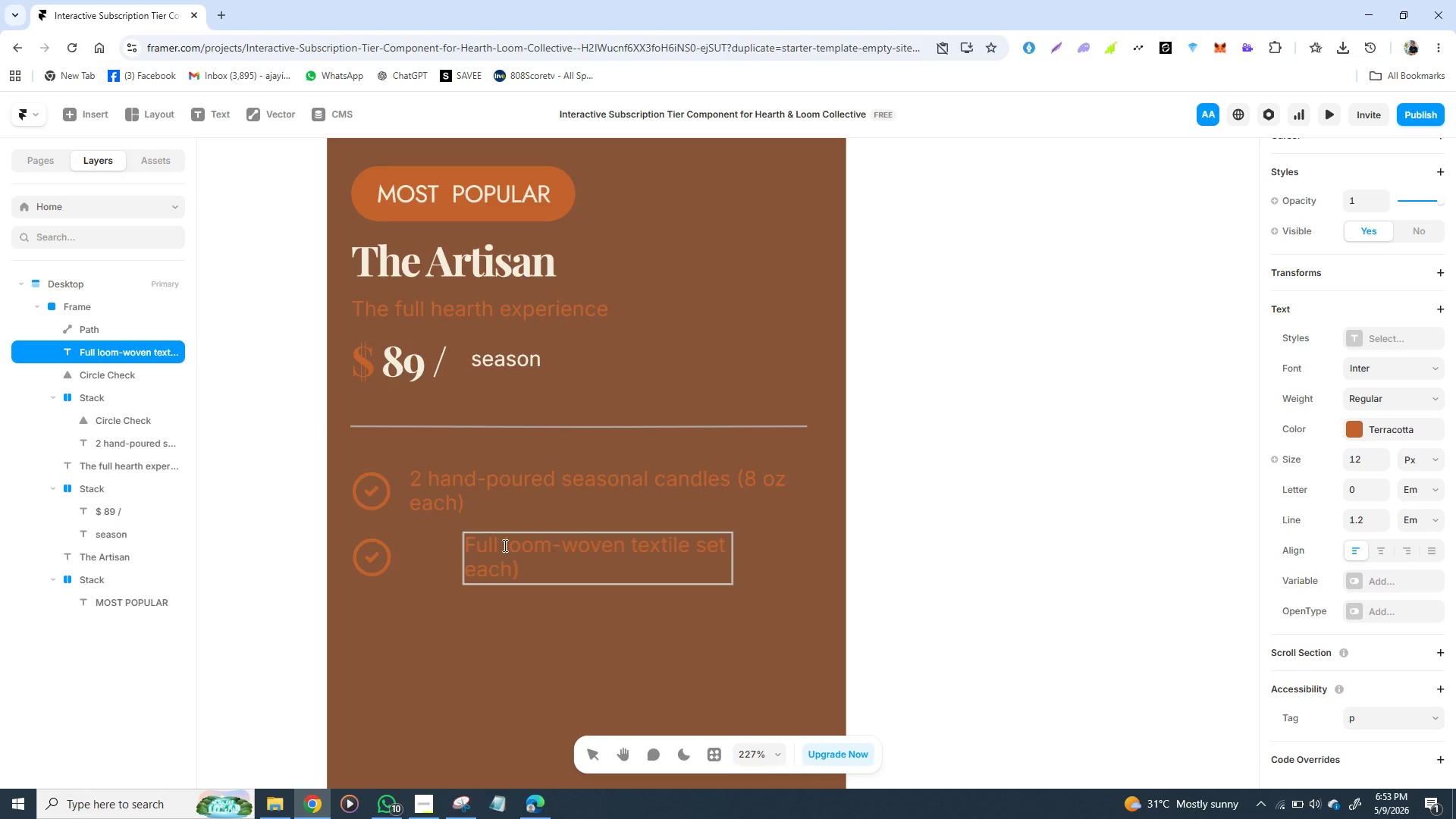 
type((napkin)
 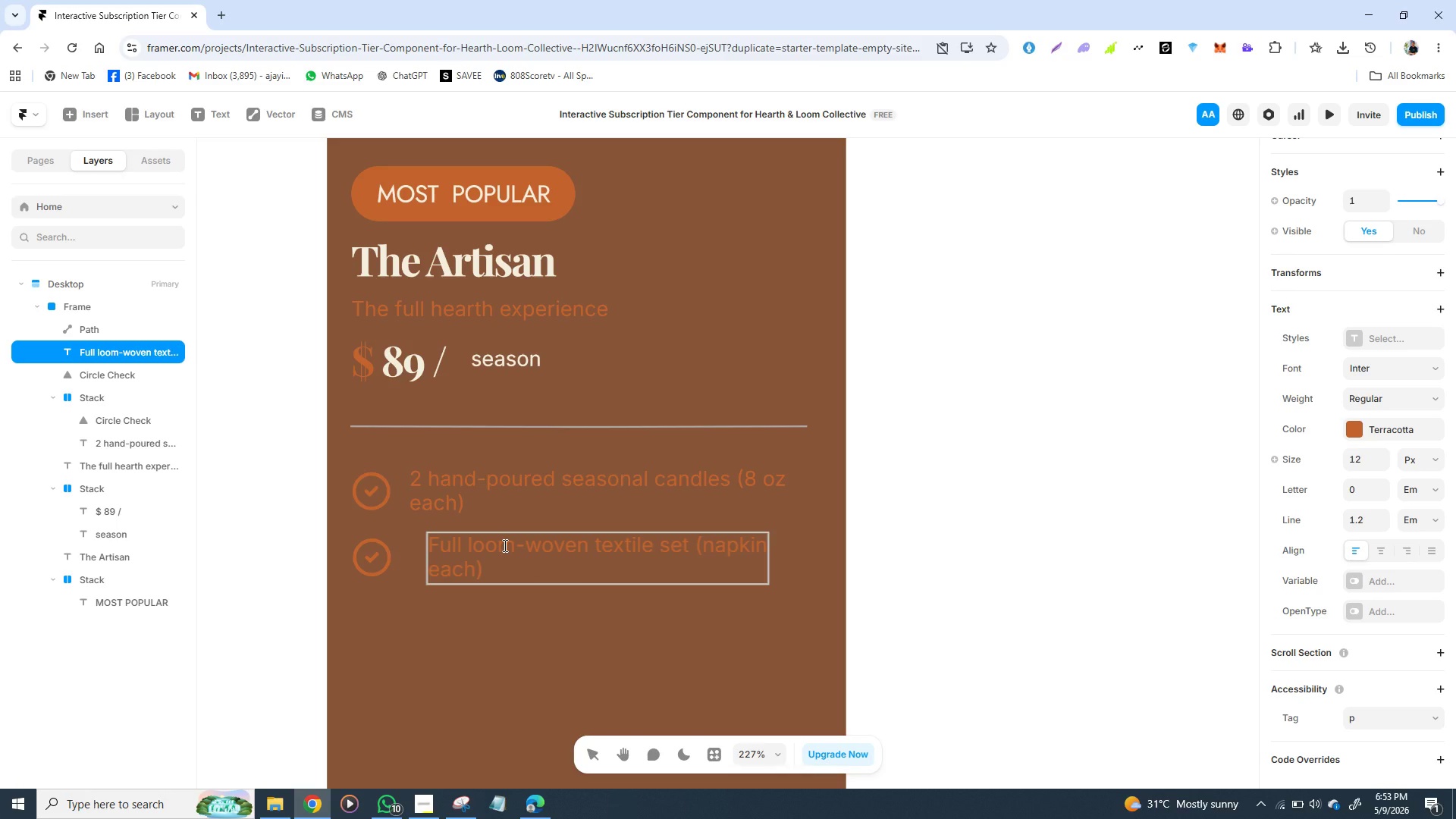 
wait(7.91)
 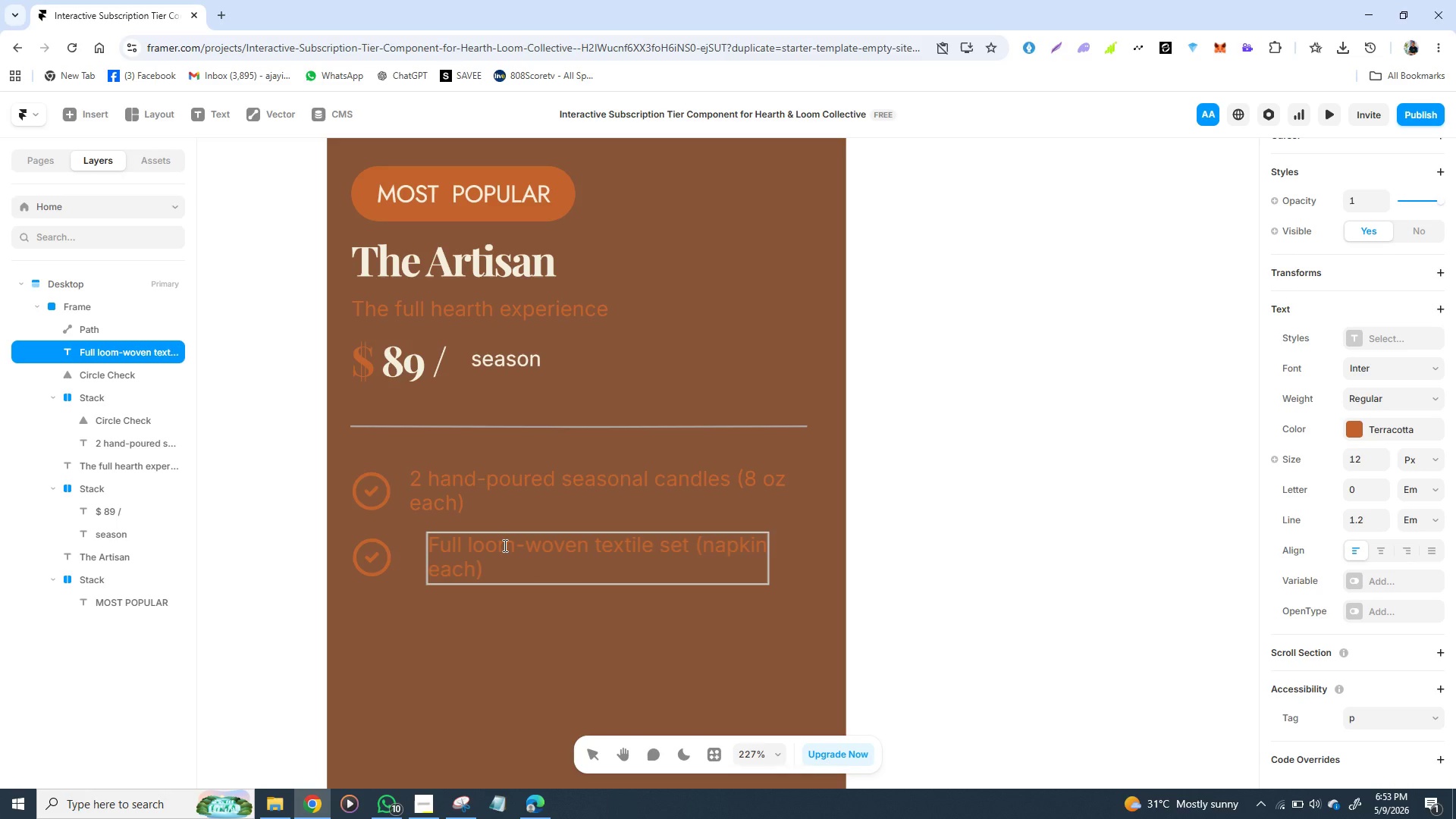 
key(S)
 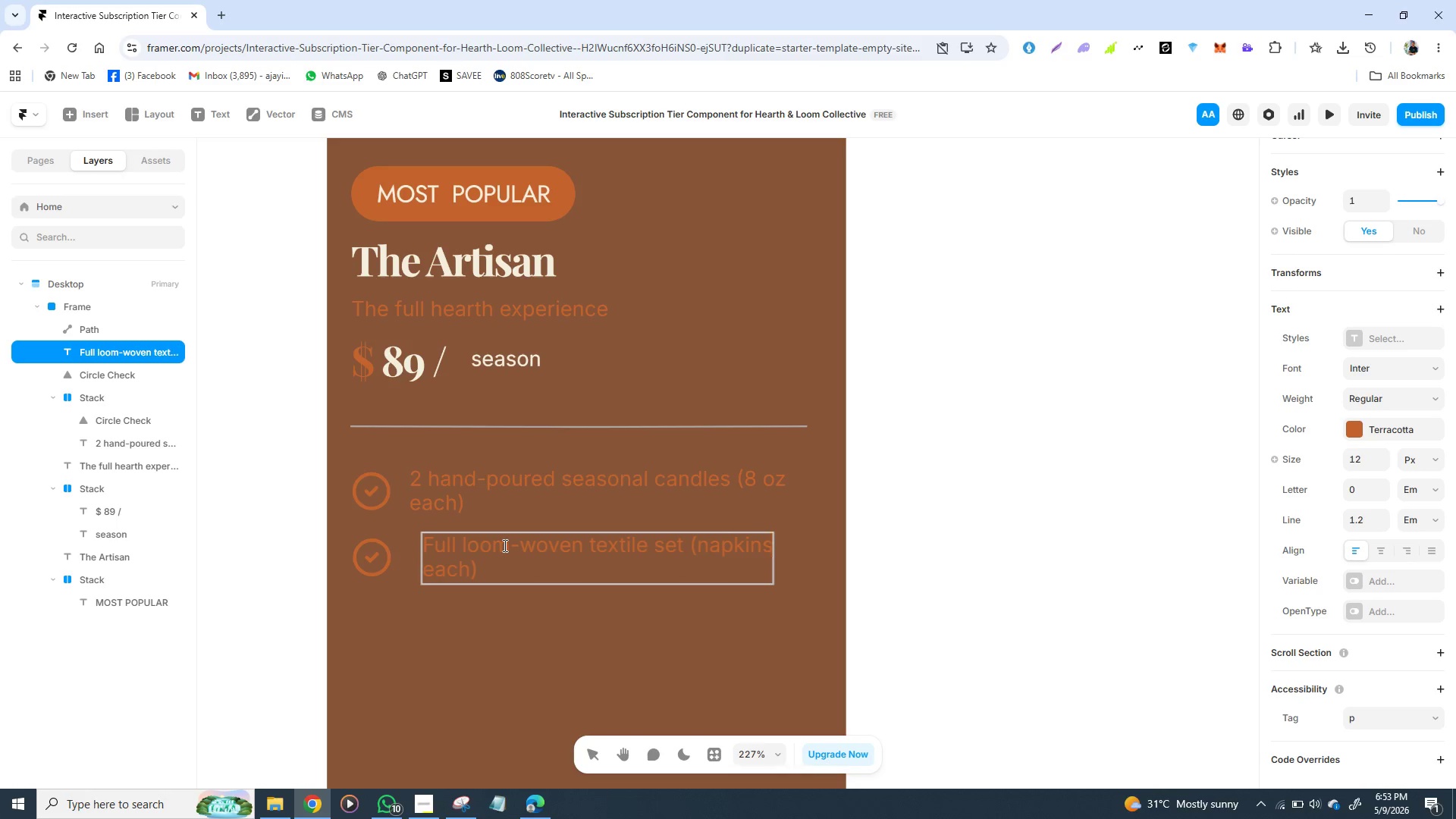 
key(Space)
 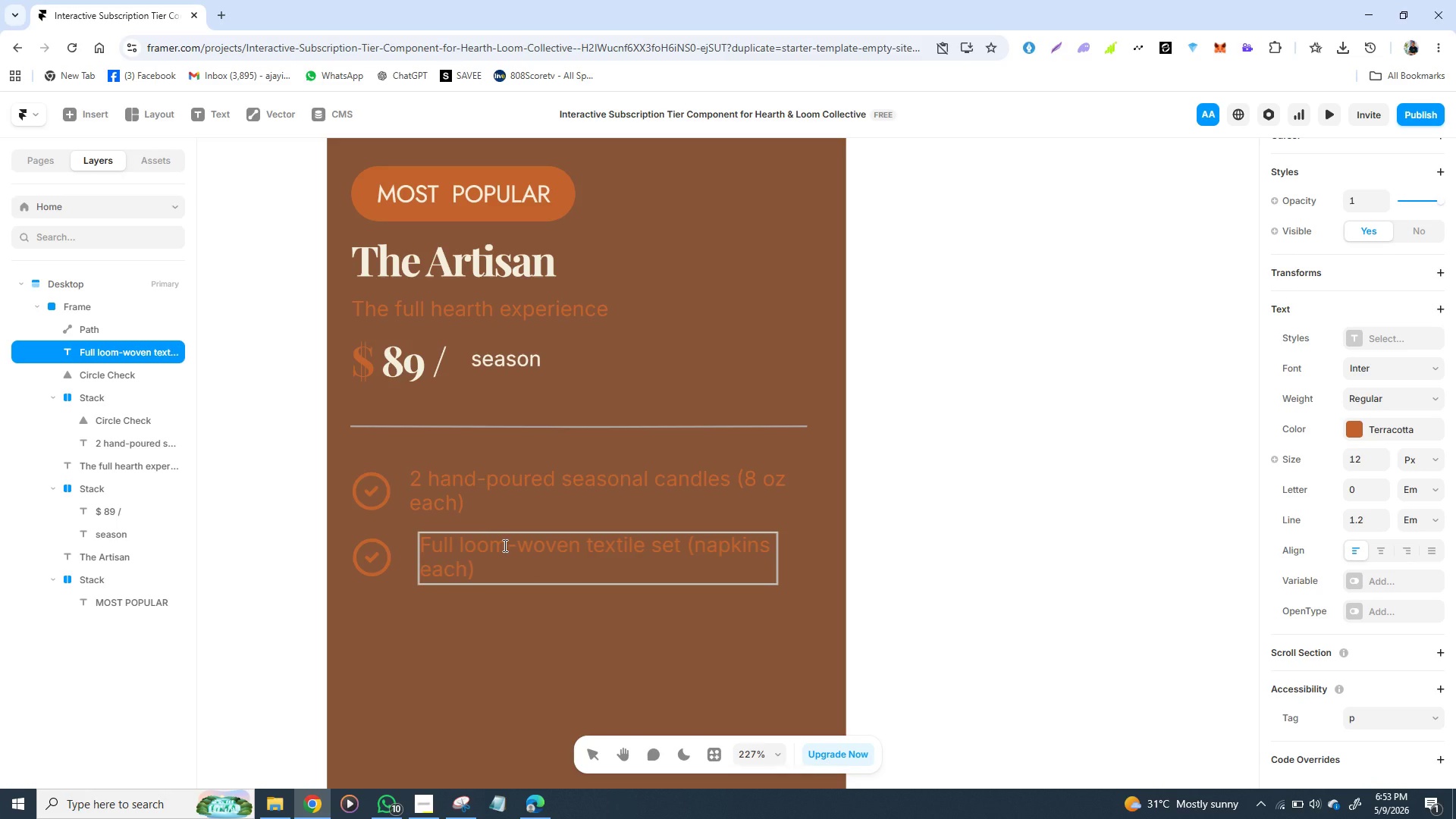 
key(Equal)
 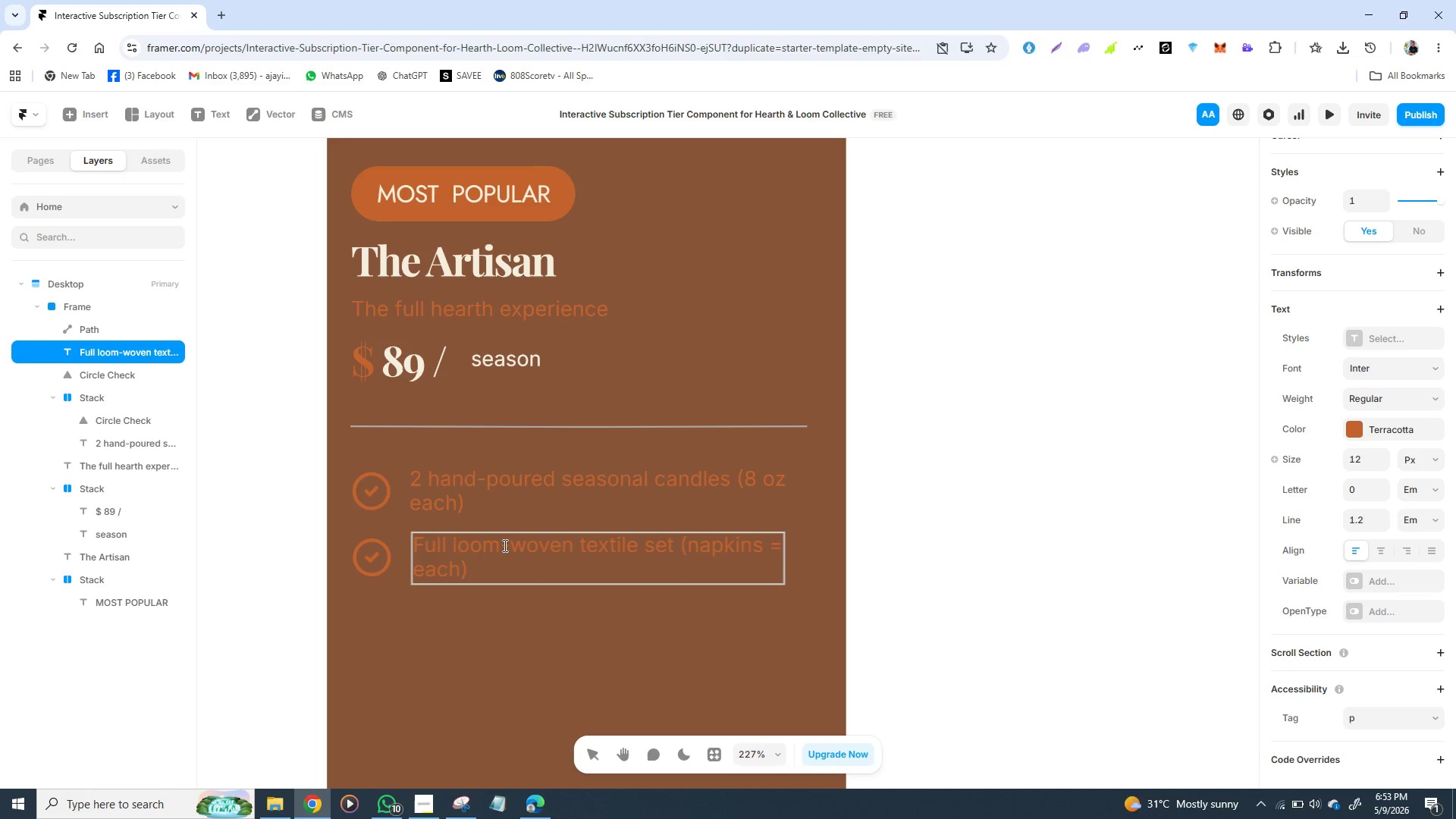 
key(Backspace)
 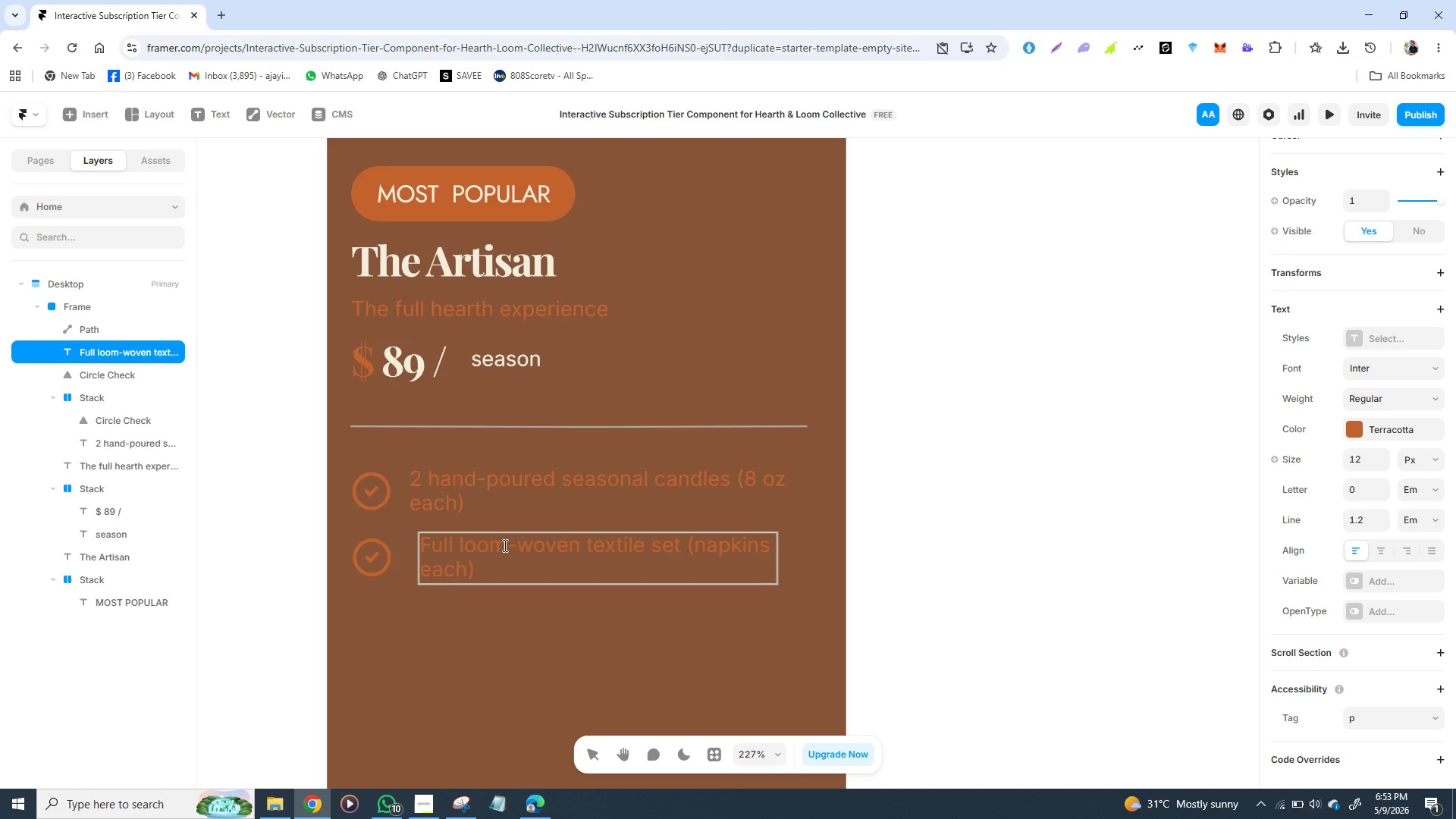 
key(Shift+Equal)
 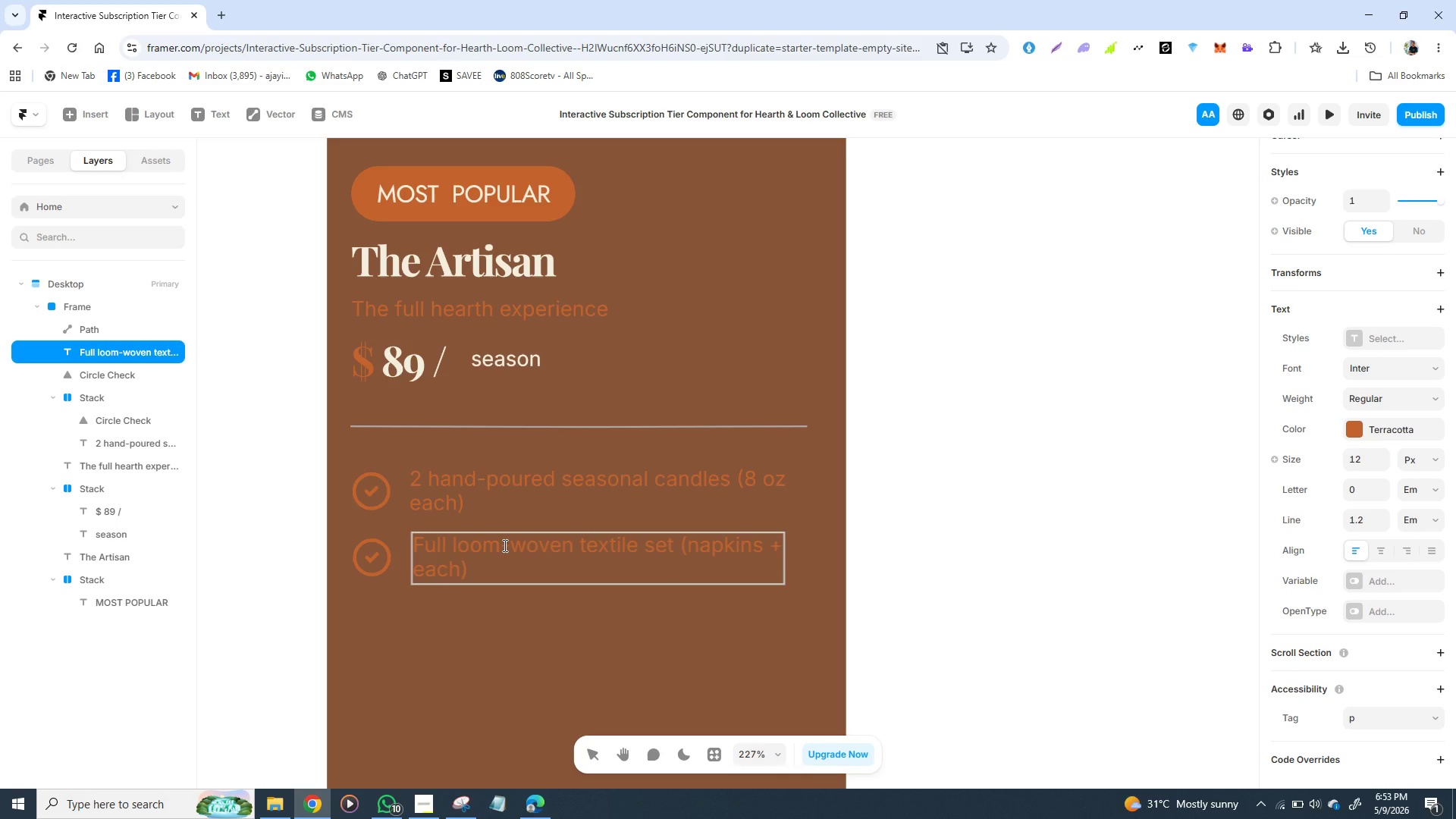 
key(Space)
 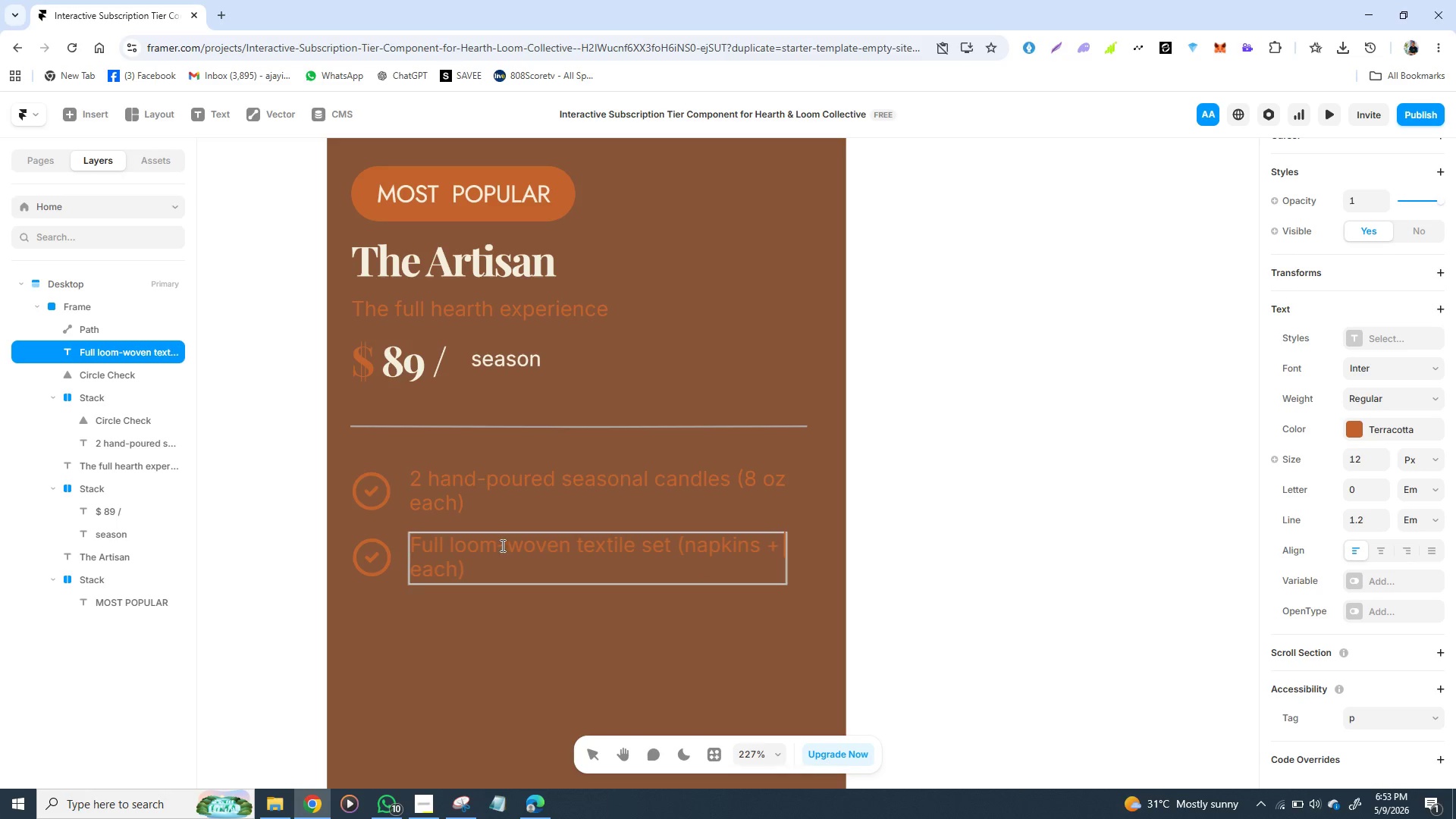 
wait(6.11)
 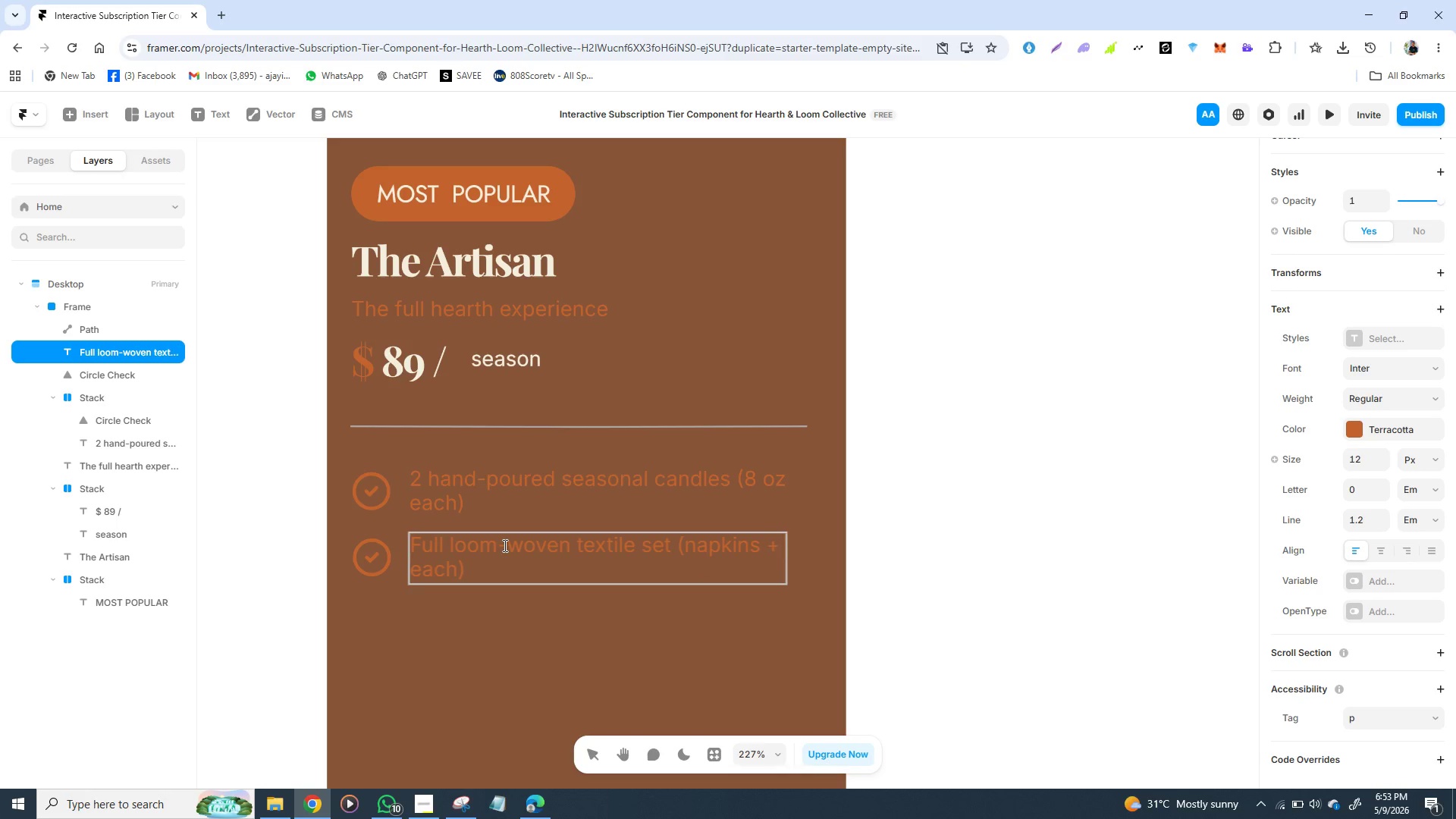 
left_click([460, 571])
 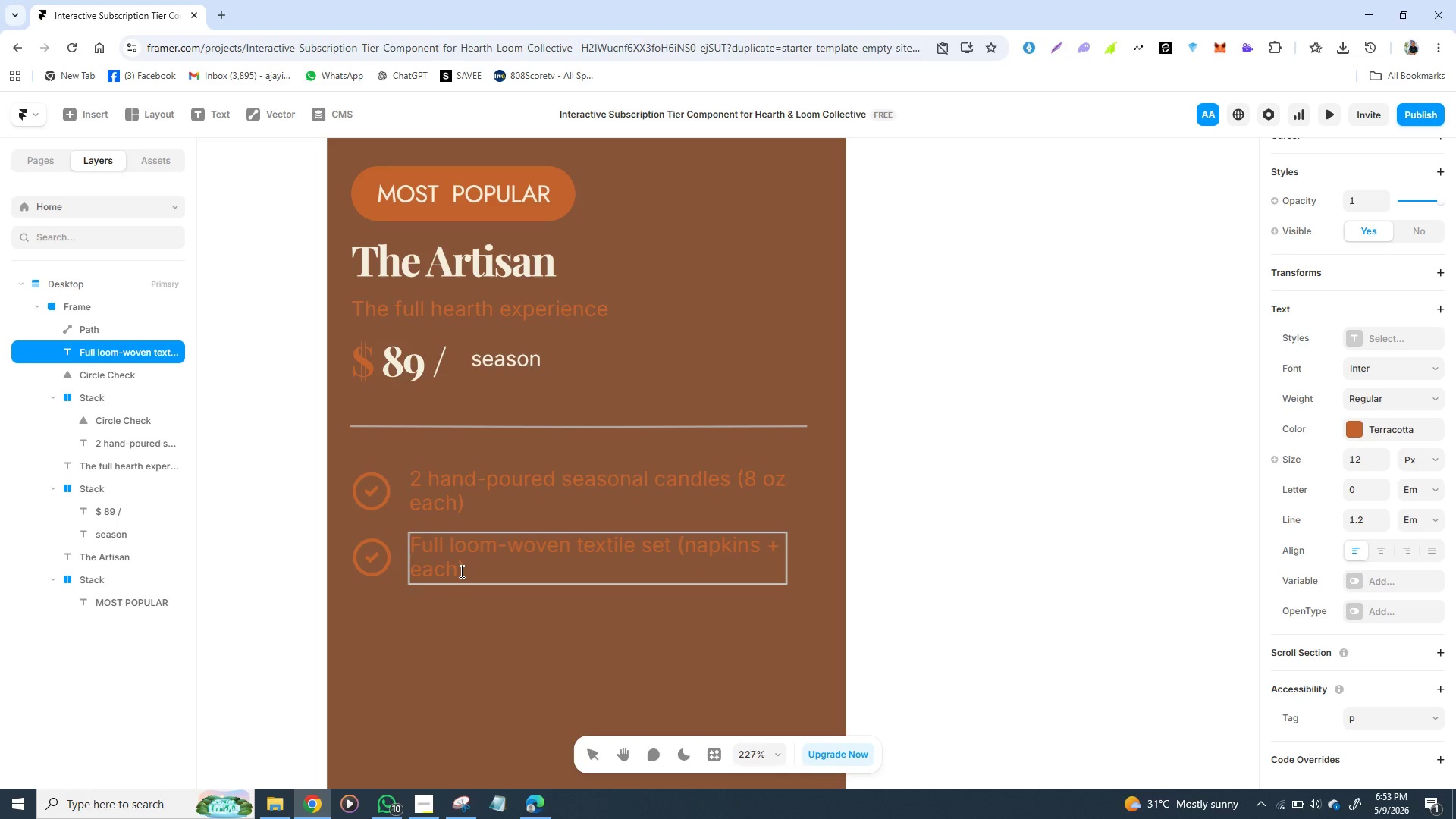 
double_click([460, 571])
 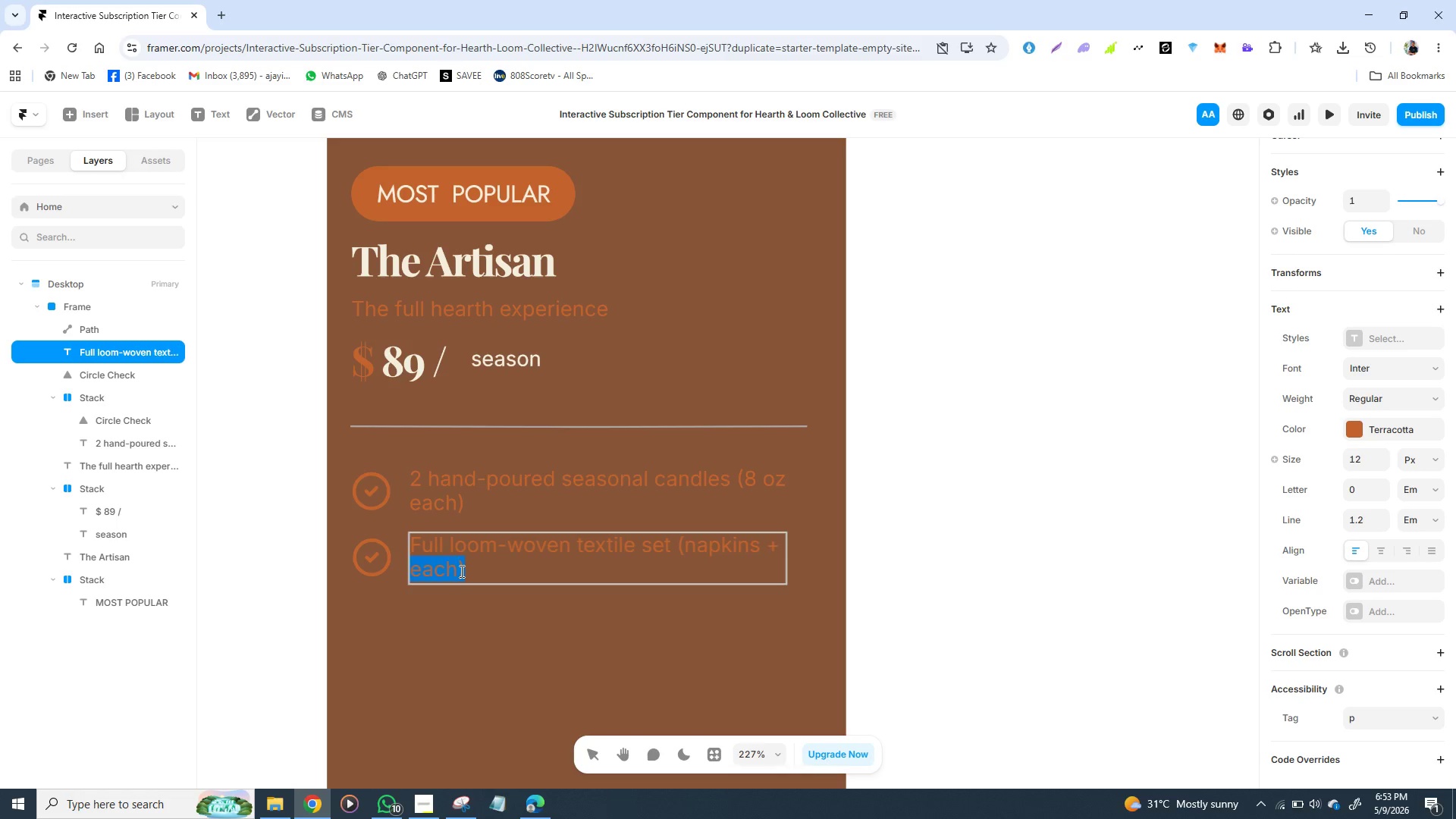 
triple_click([460, 571])
 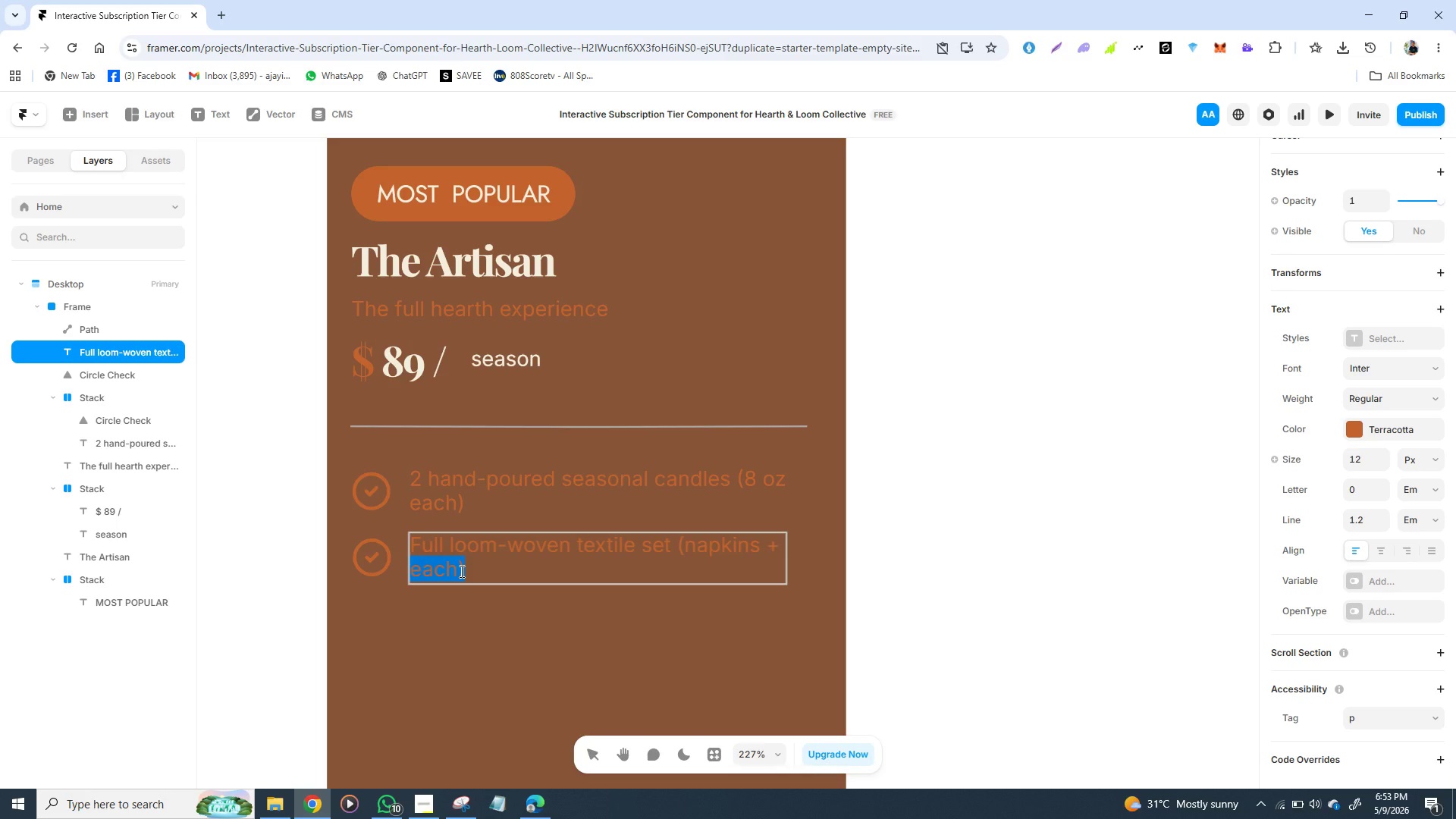 
left_click([460, 571])
 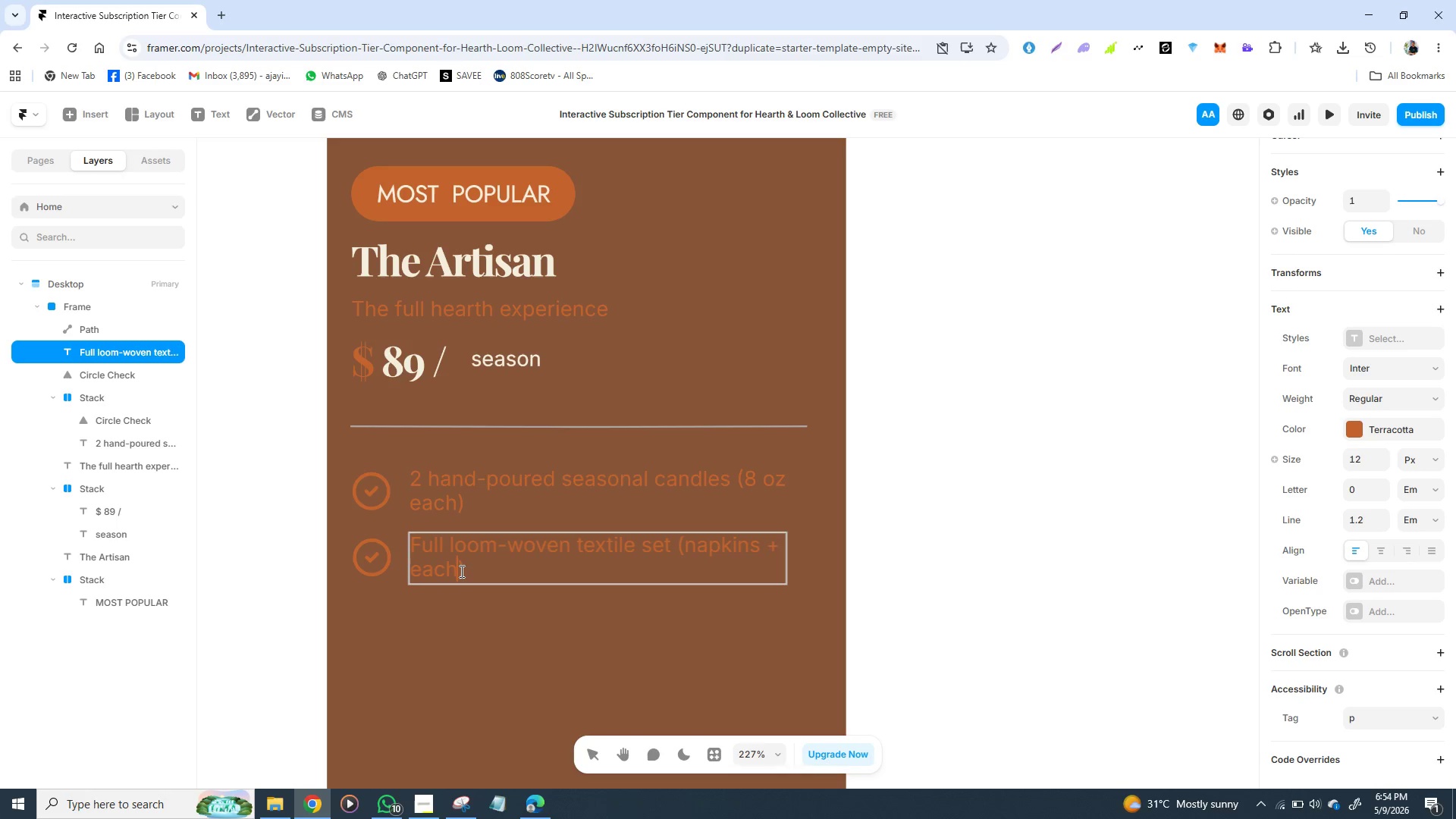 
double_click([460, 571])
 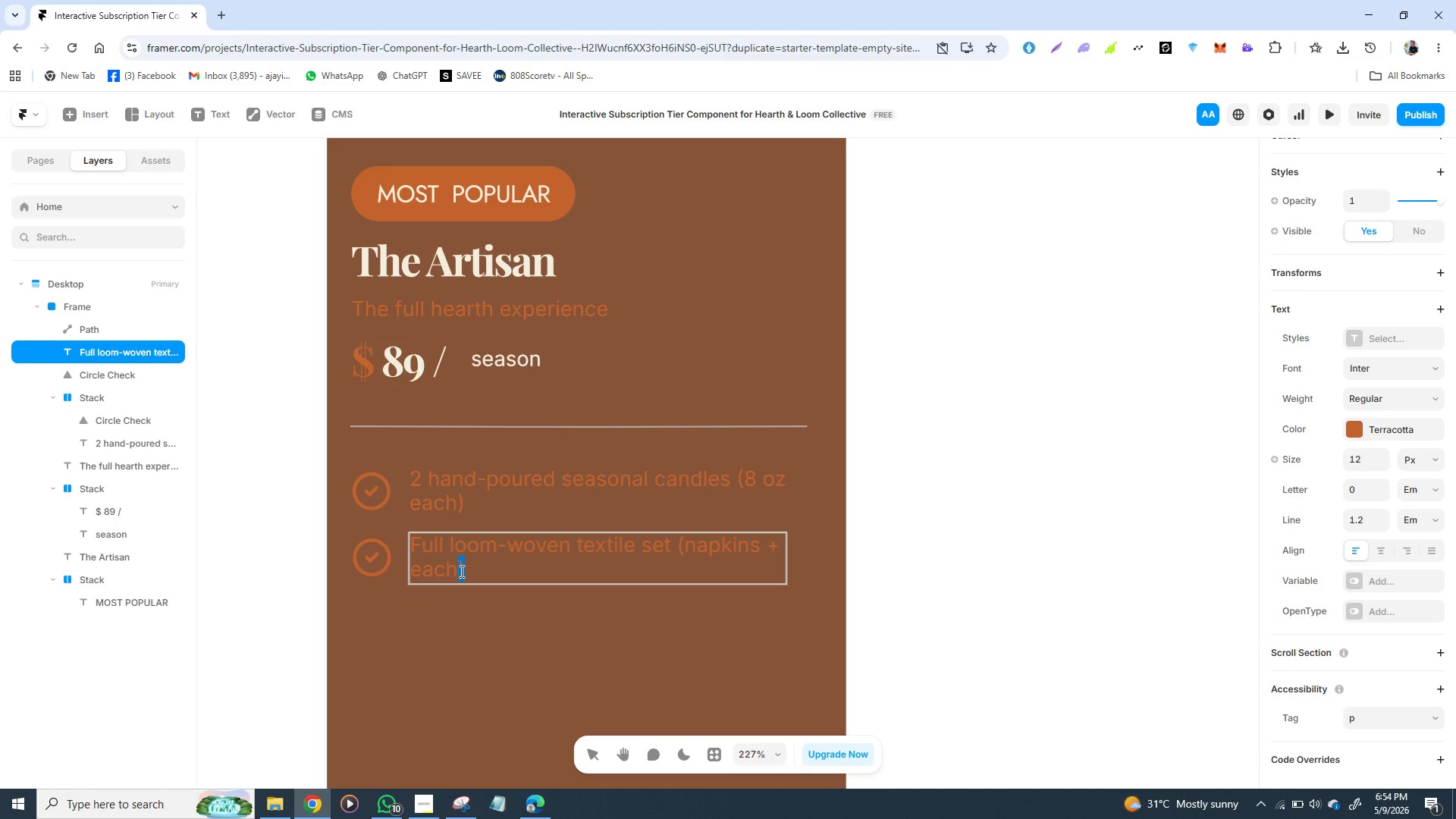 
triple_click([460, 571])
 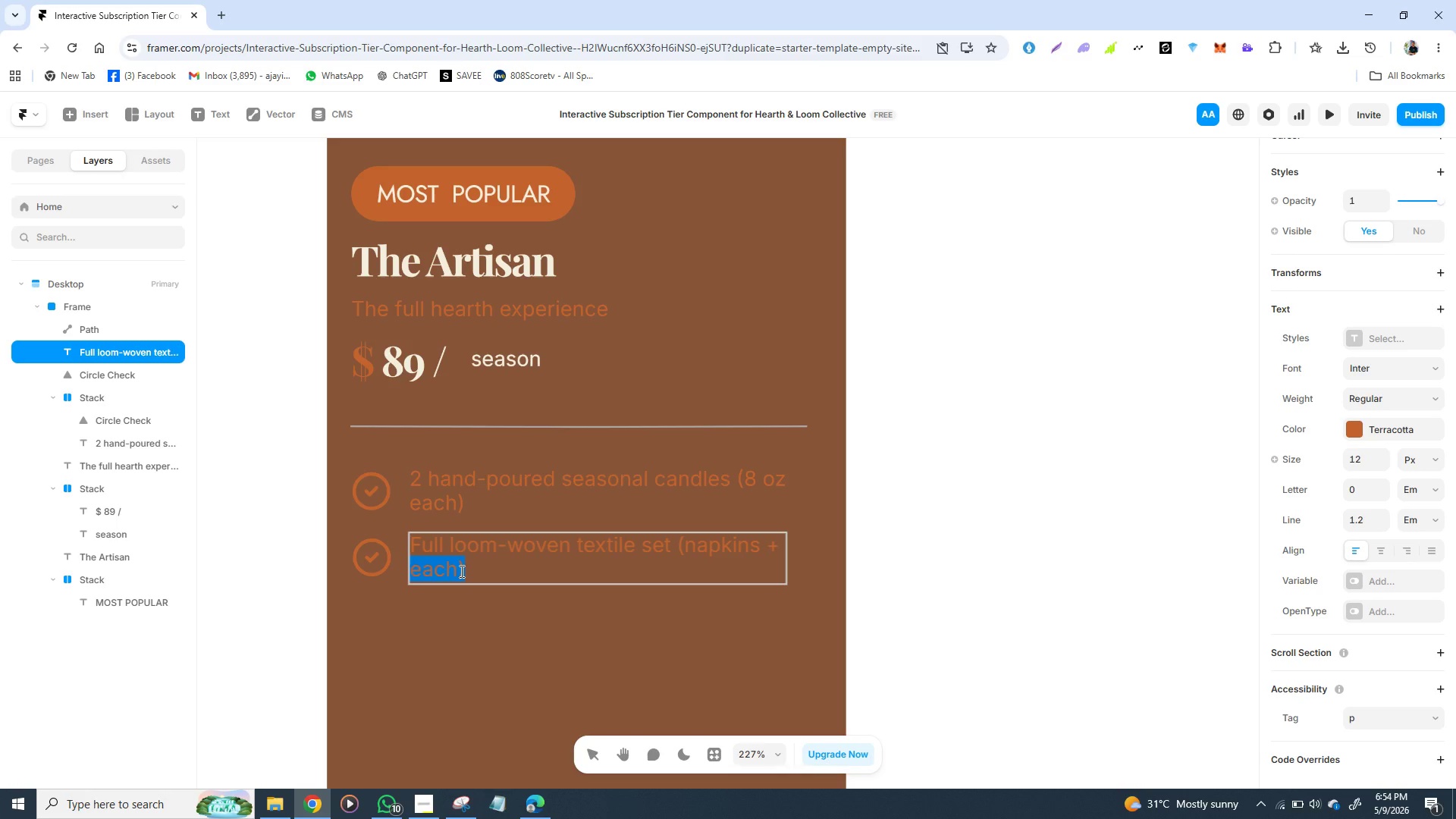 
type(runner)
 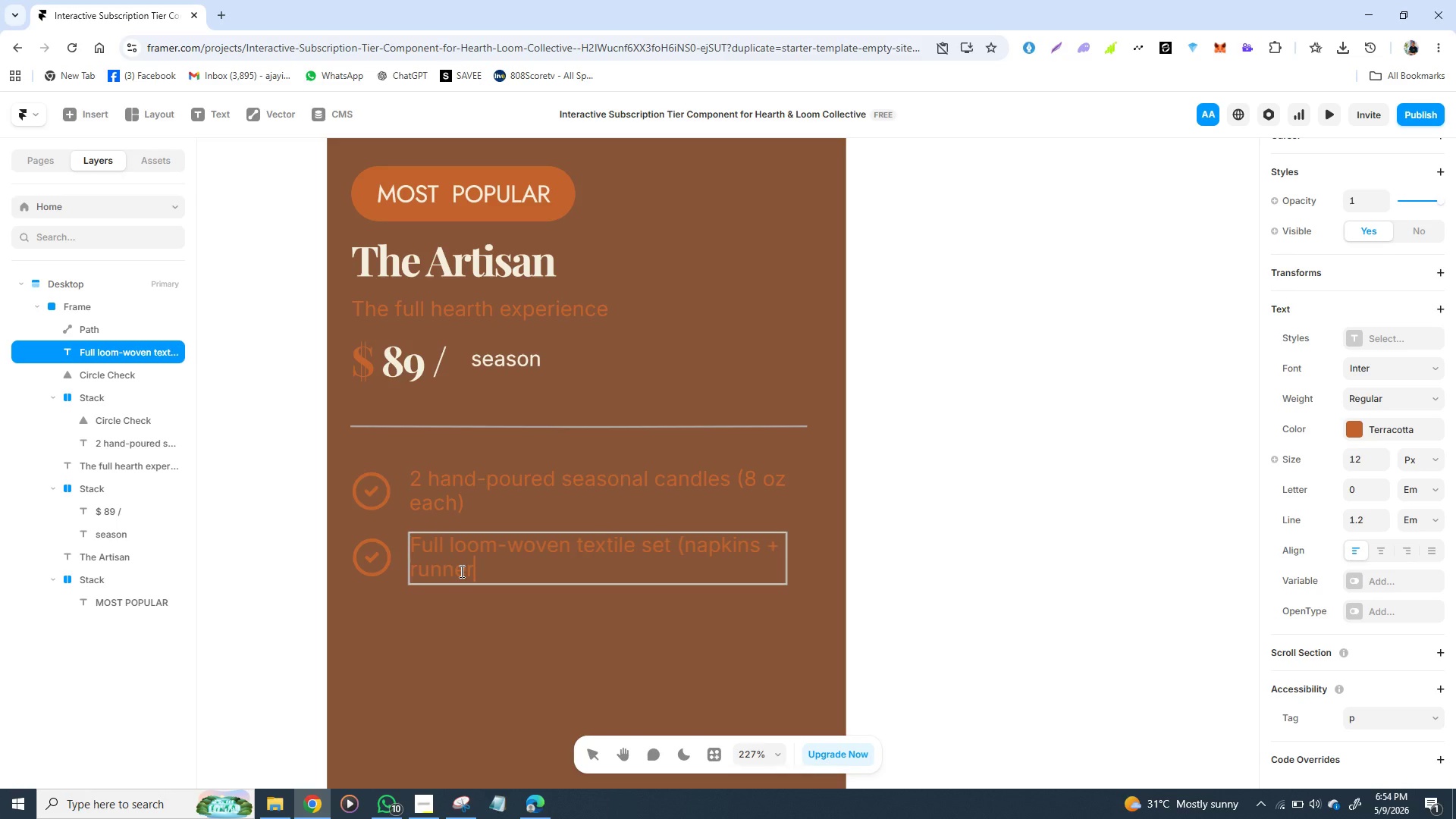 
hold_key(key=ShiftLeft, duration=1.53)
 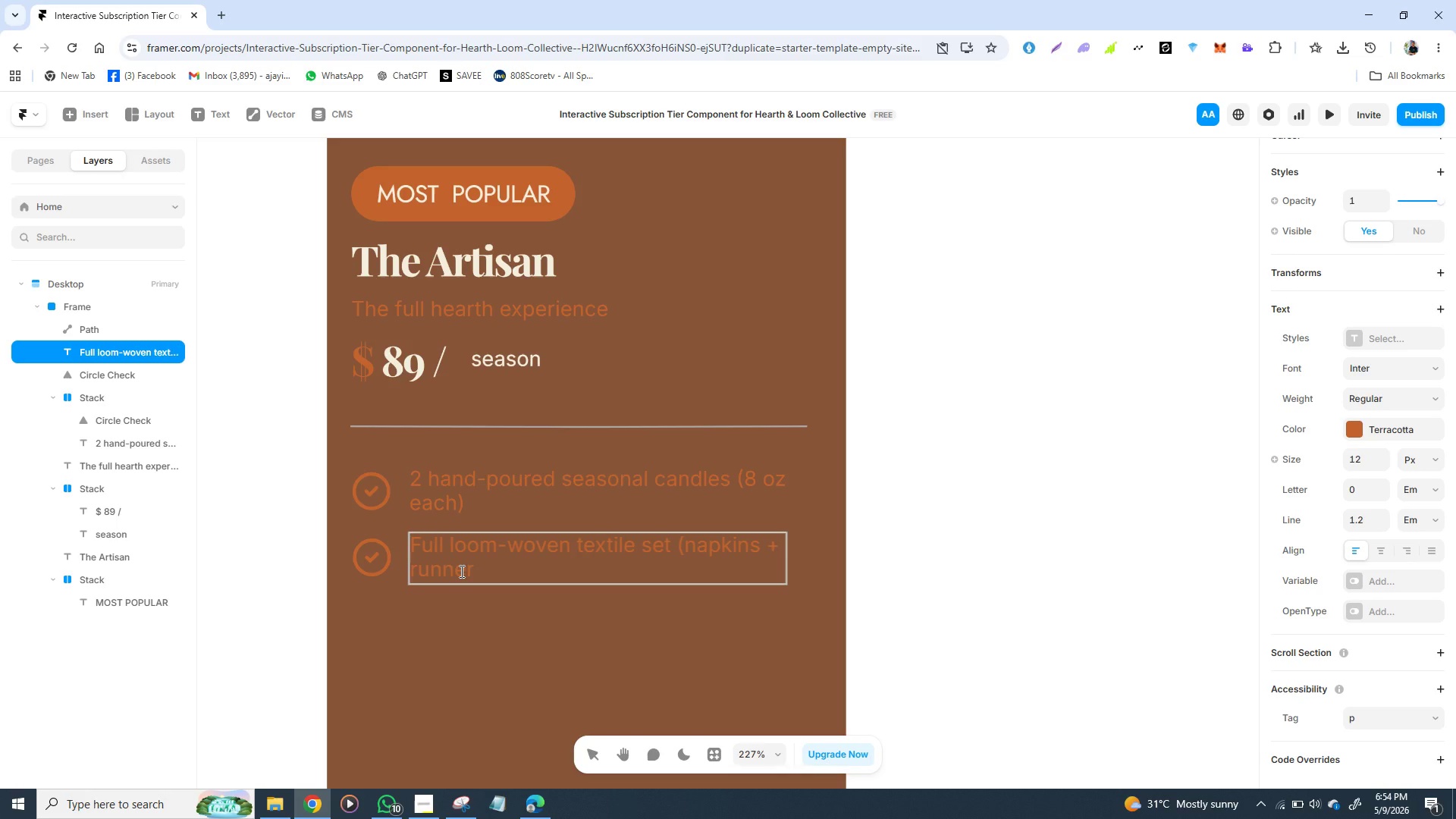 
hold_key(key=ShiftLeft, duration=1.5)
 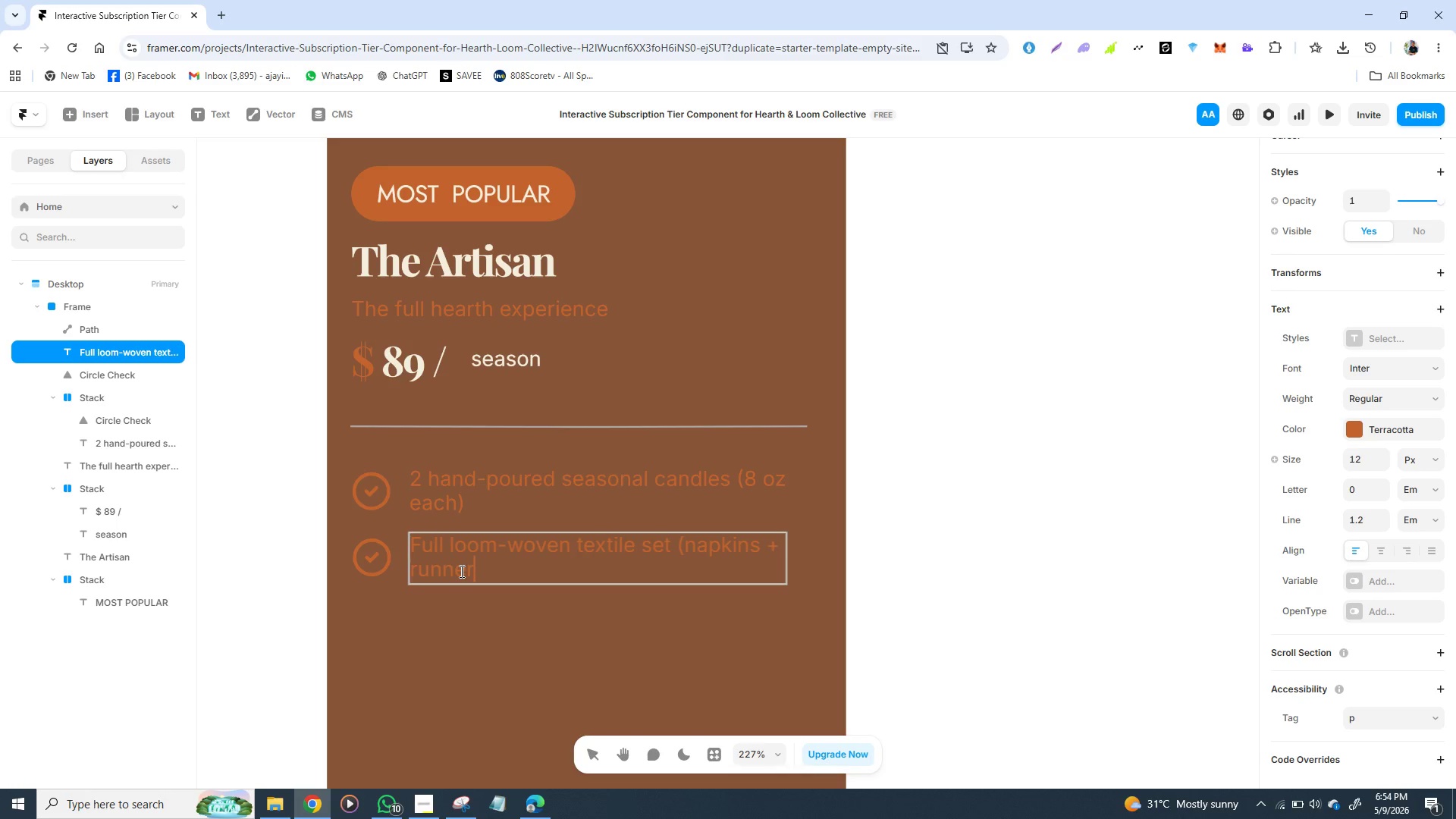 
hold_key(key=ShiftLeft, duration=1.5)
 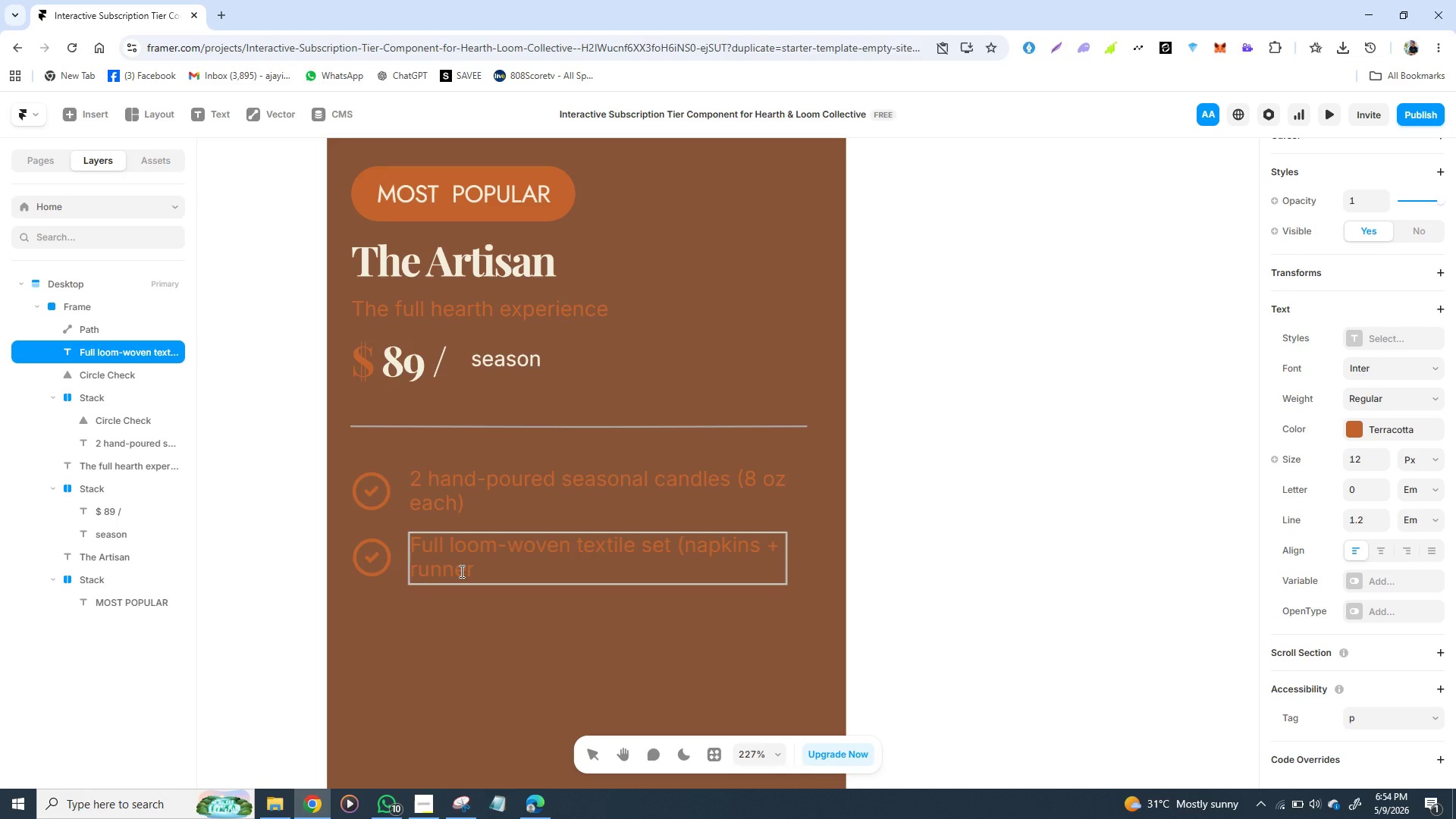 
hold_key(key=ShiftLeft, duration=1.51)
 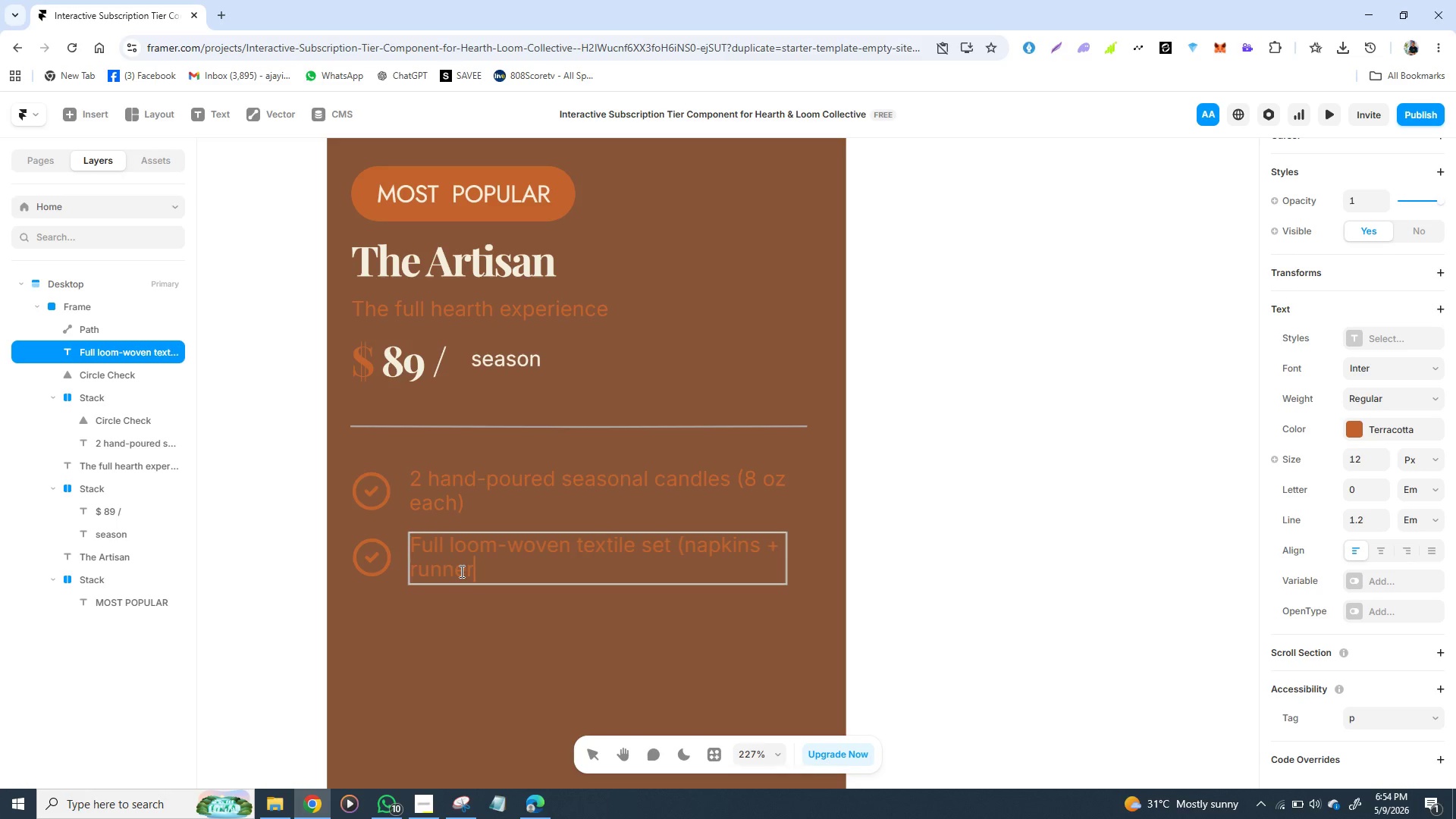 
hold_key(key=ShiftLeft, duration=1.5)
 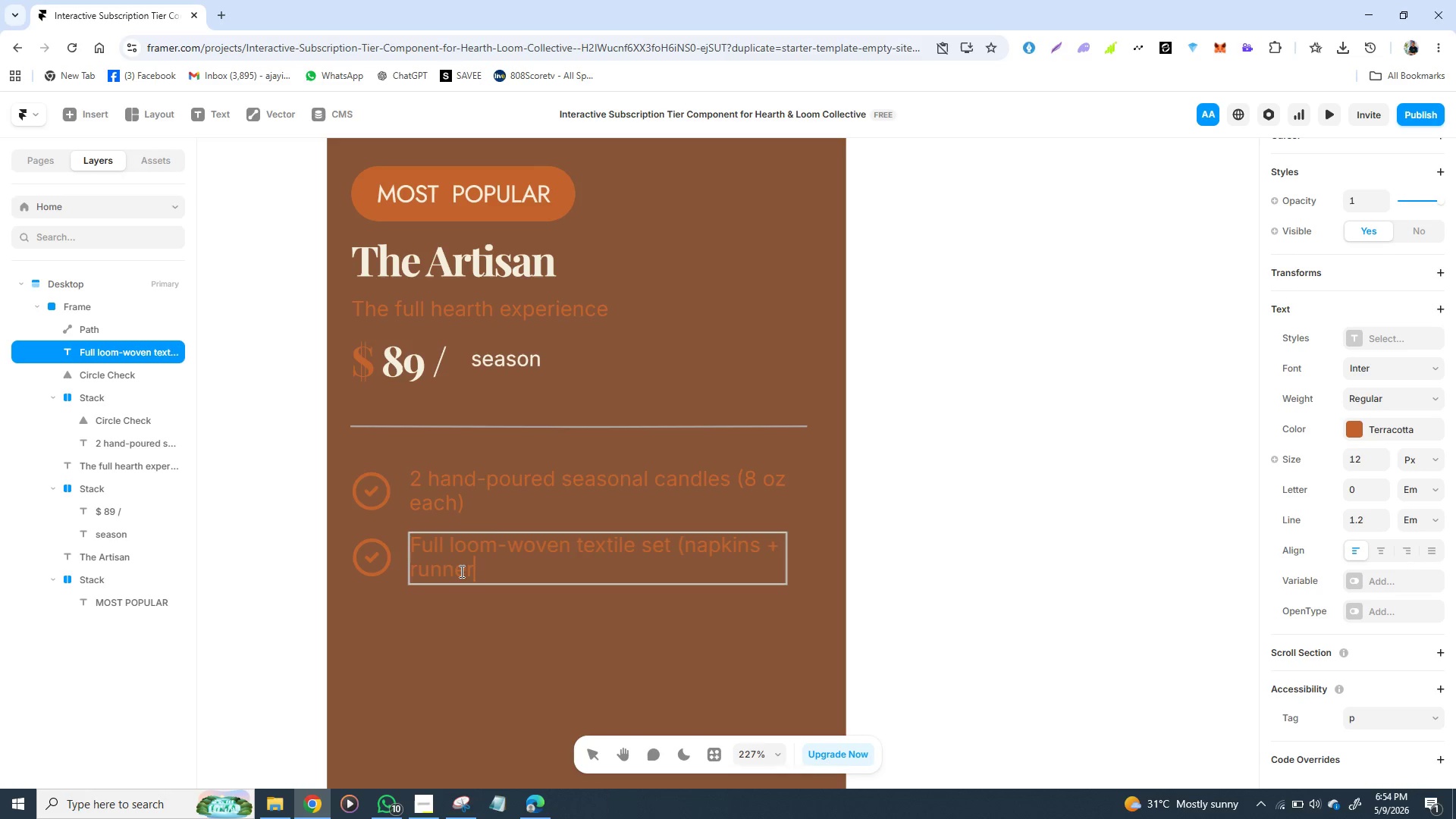 
key(Shift+0)
 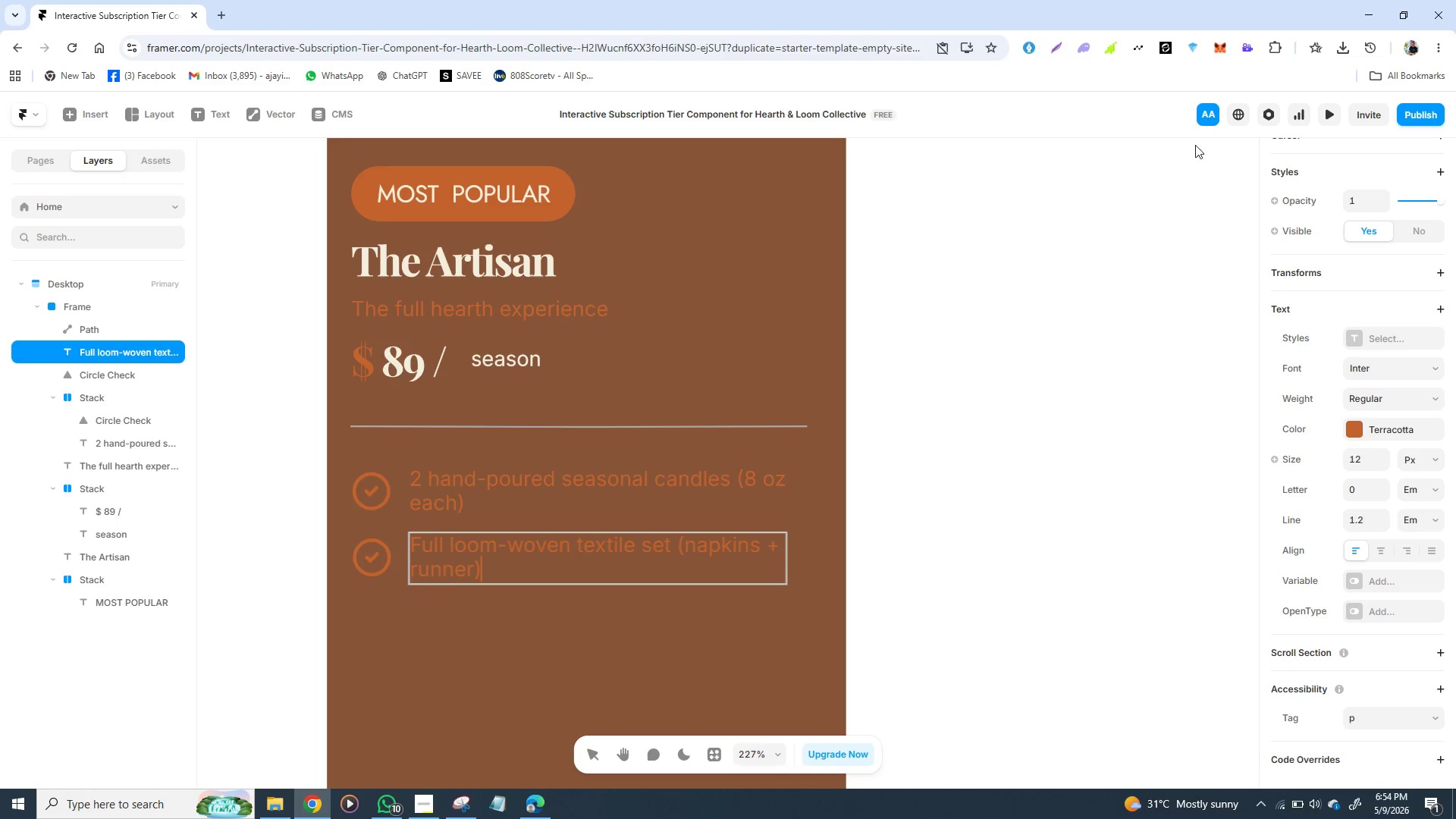 
wait(6.14)
 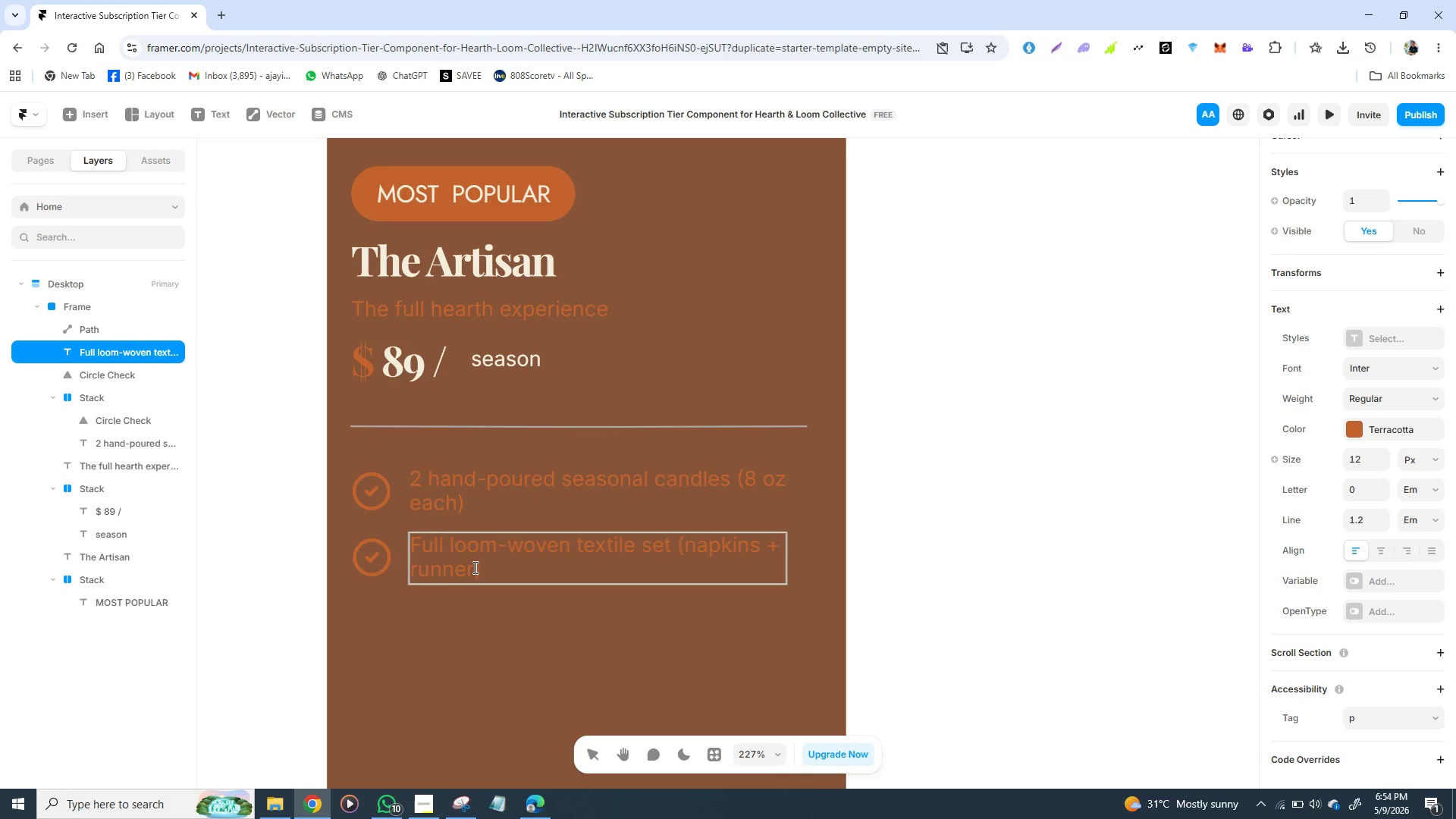 
left_click([470, 662])
 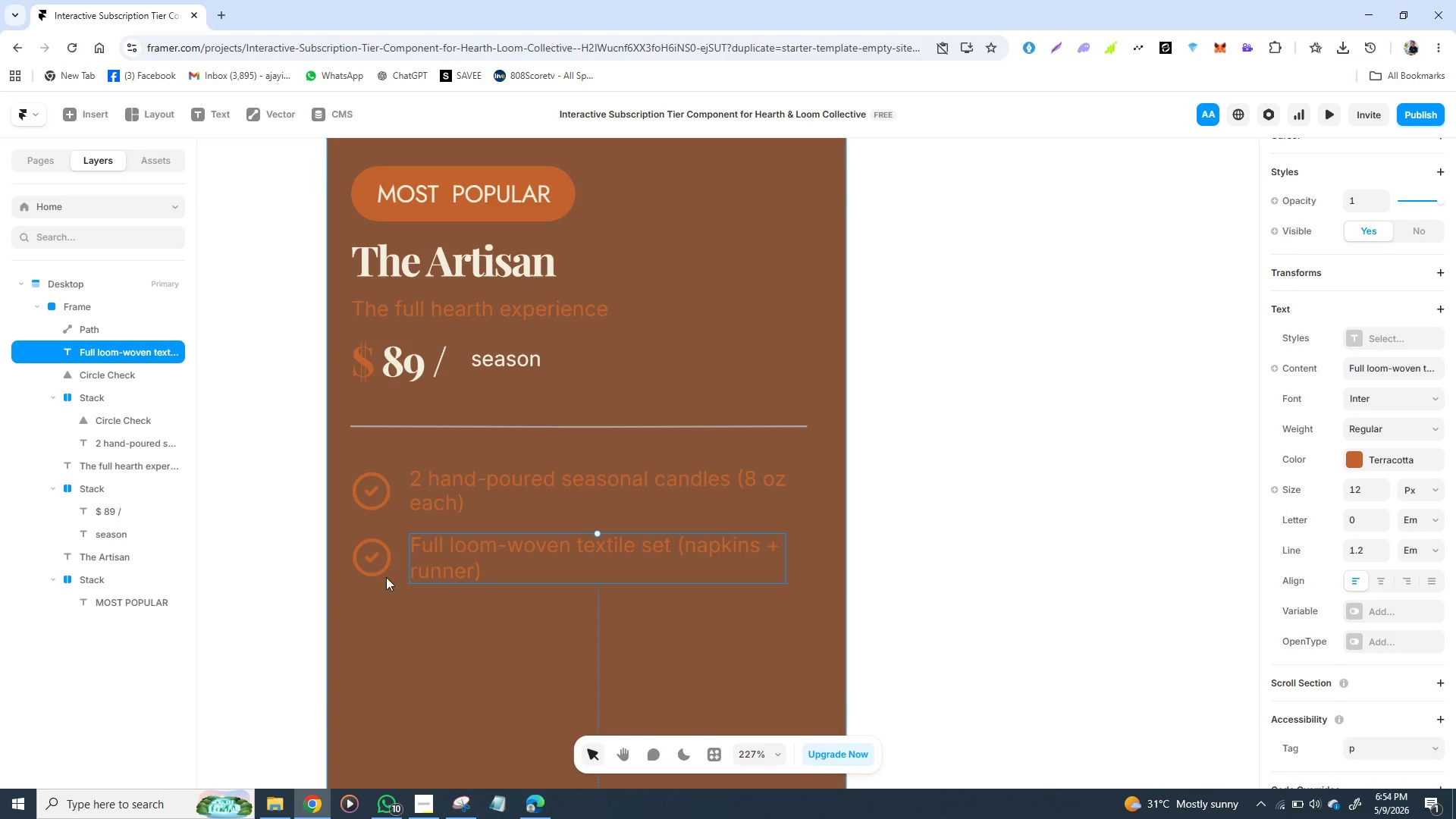 
left_click([379, 570])
 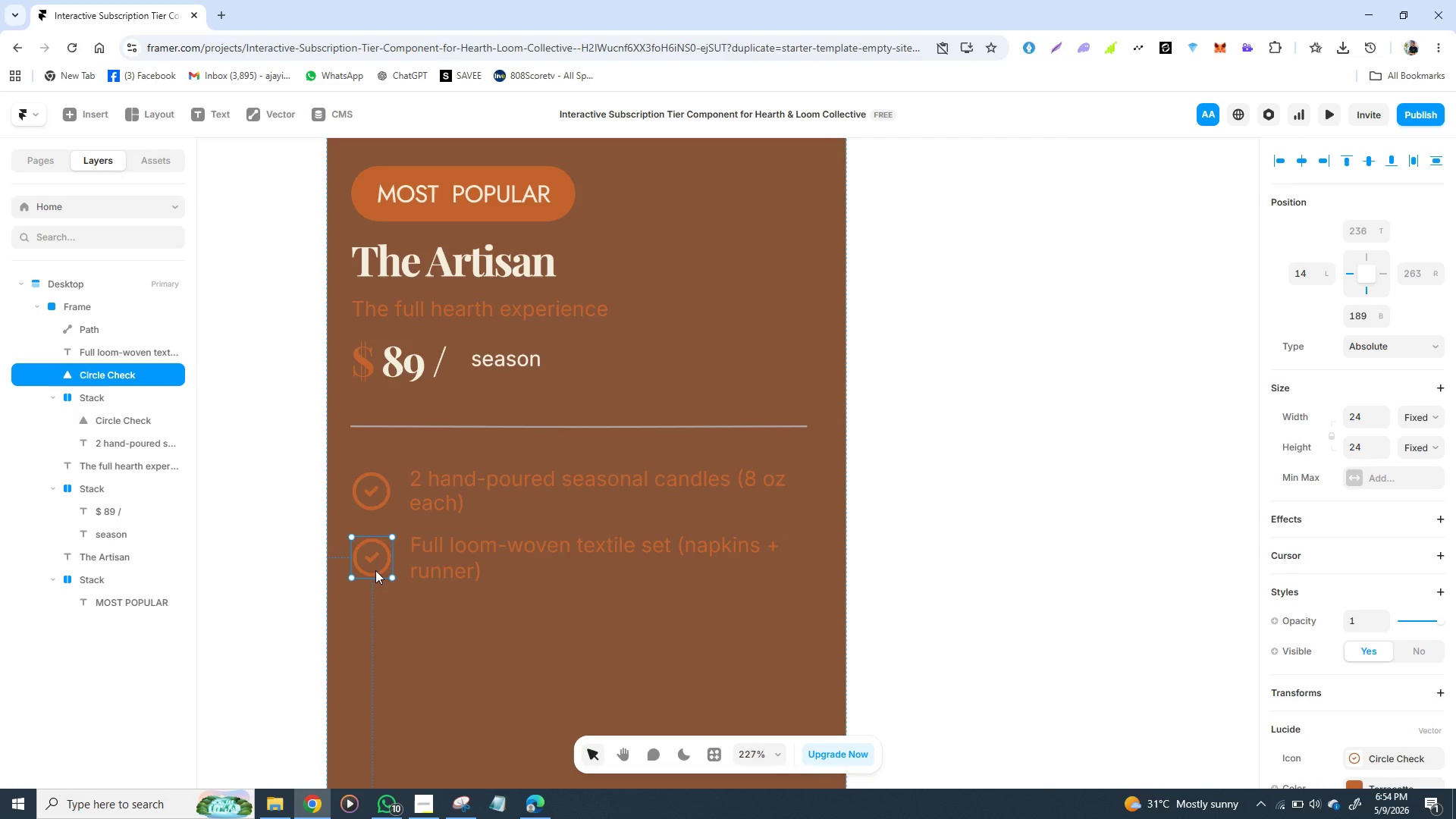 
hold_key(key=ShiftLeft, duration=1.11)
left_click([447, 566])
 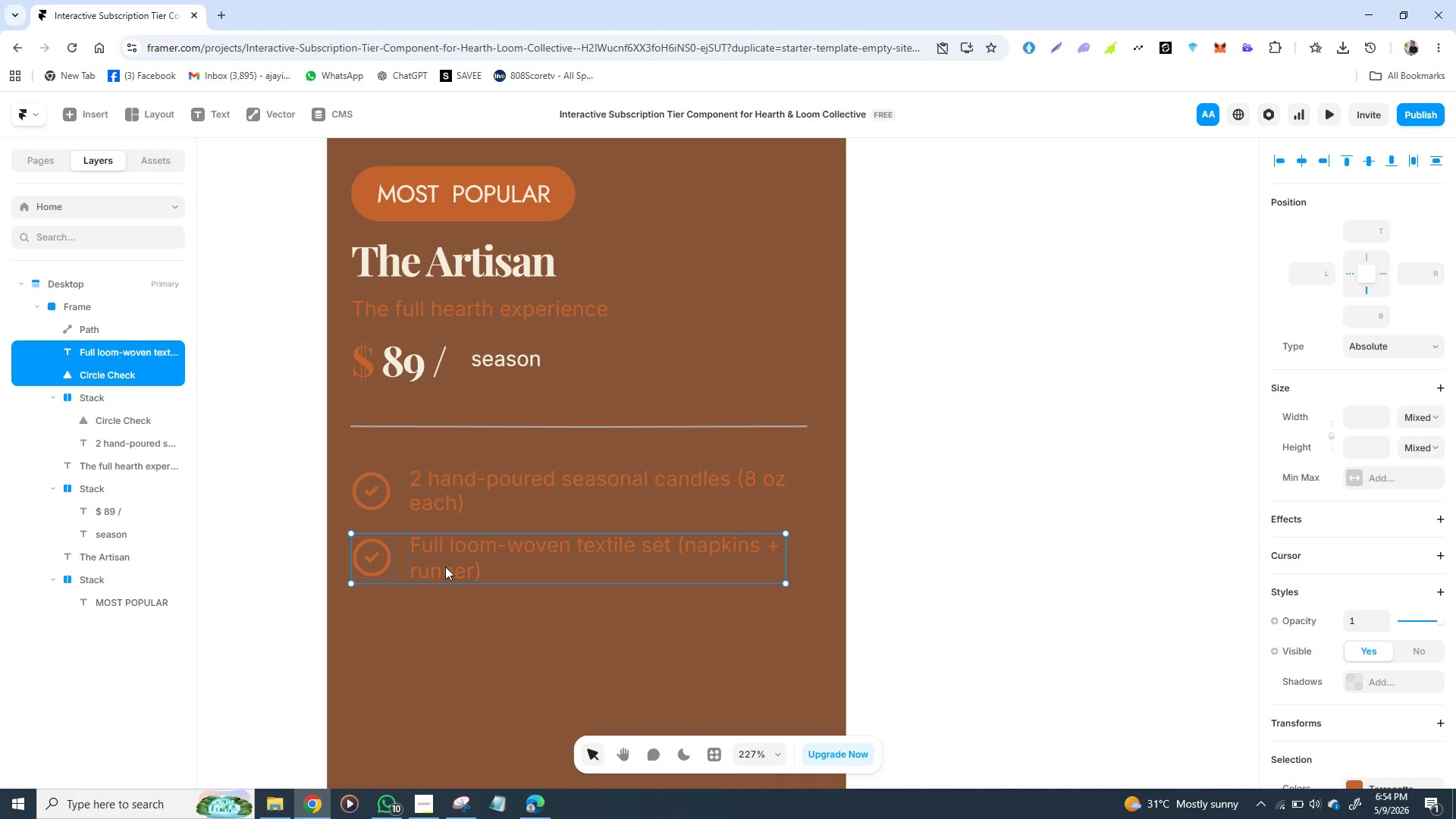 
key(Control+D)
 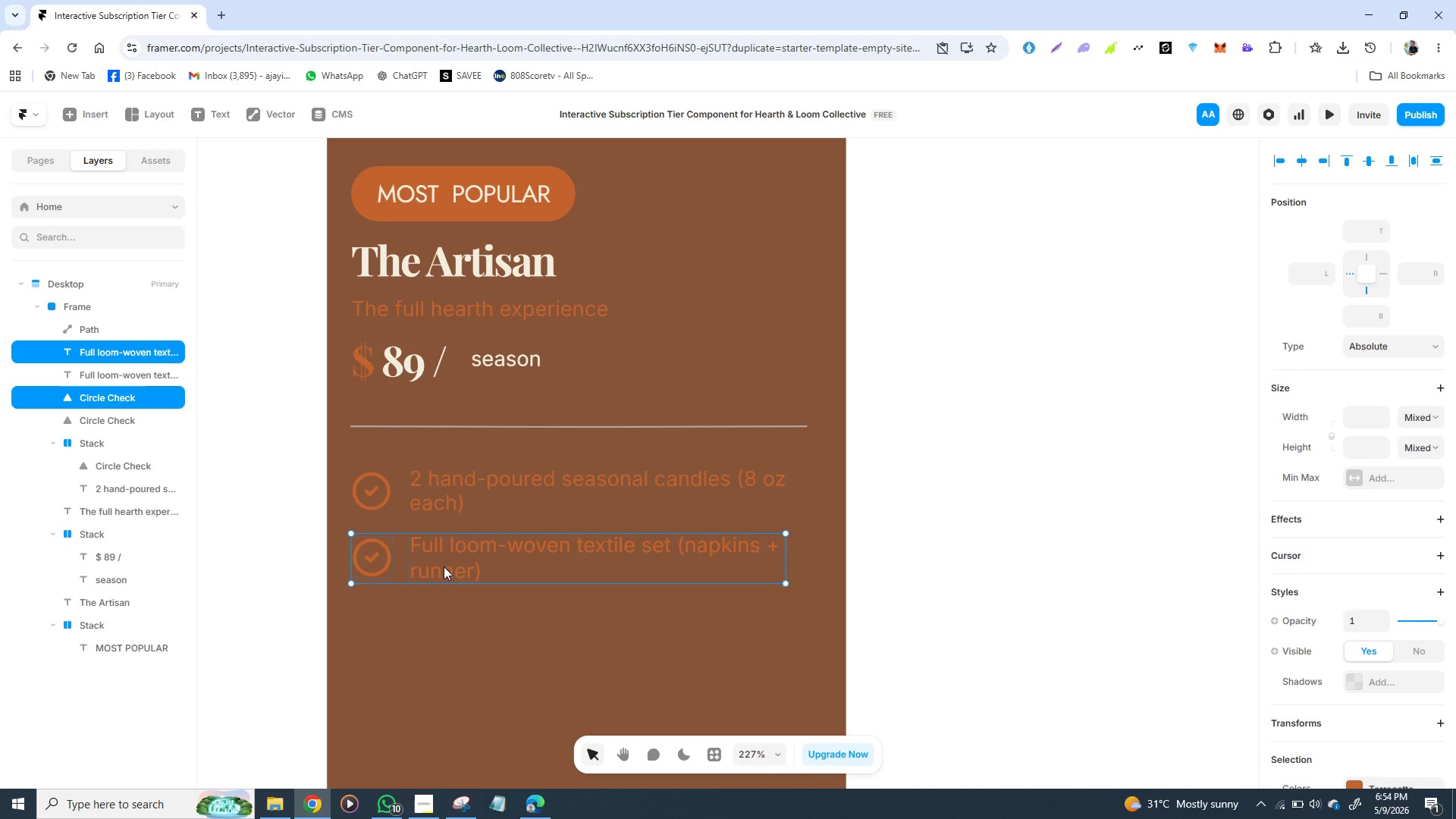 
left_click_drag(start_coordinate=[444, 566], to_coordinate=[442, 632])
 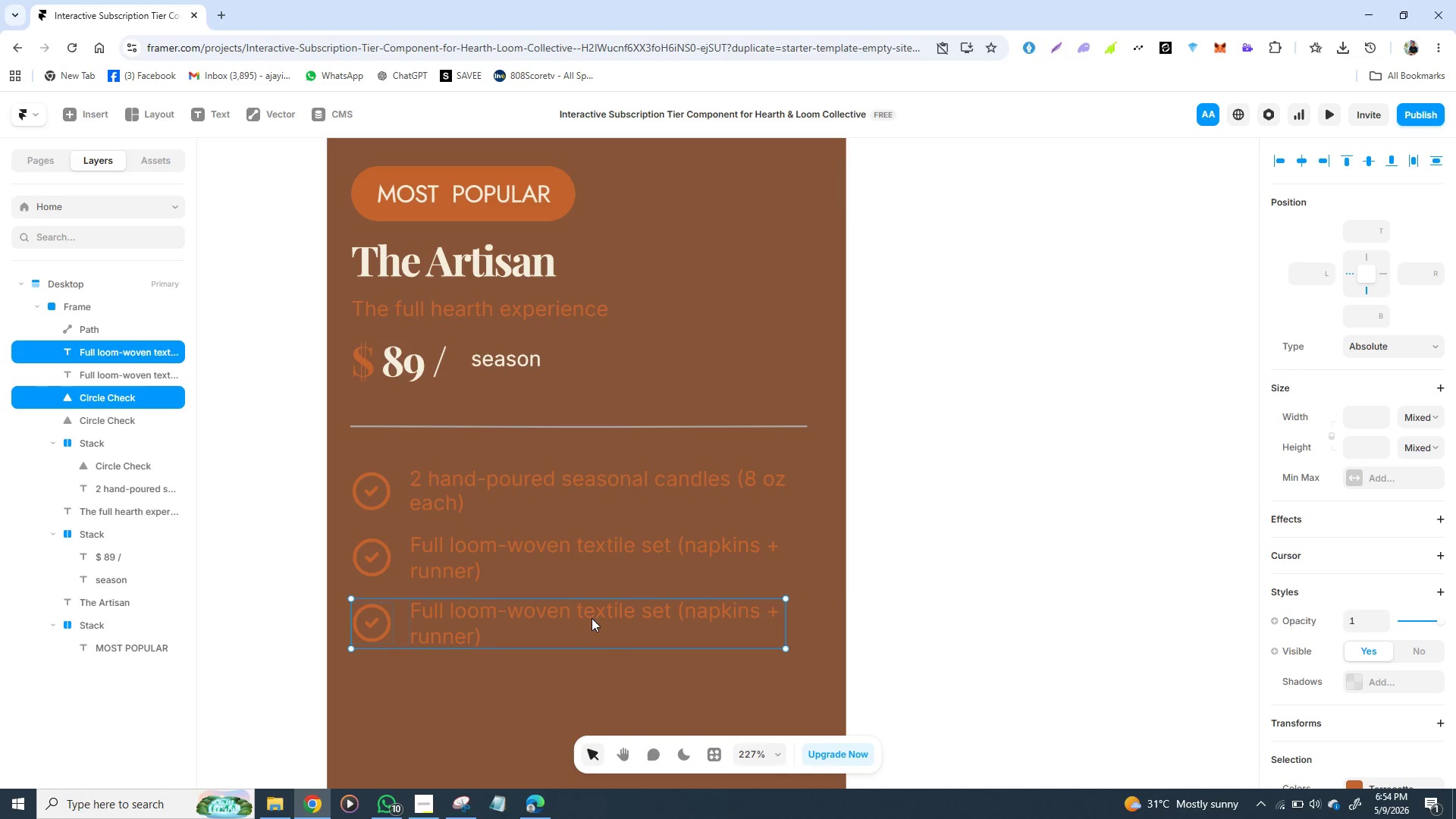 
double_click([505, 607])
 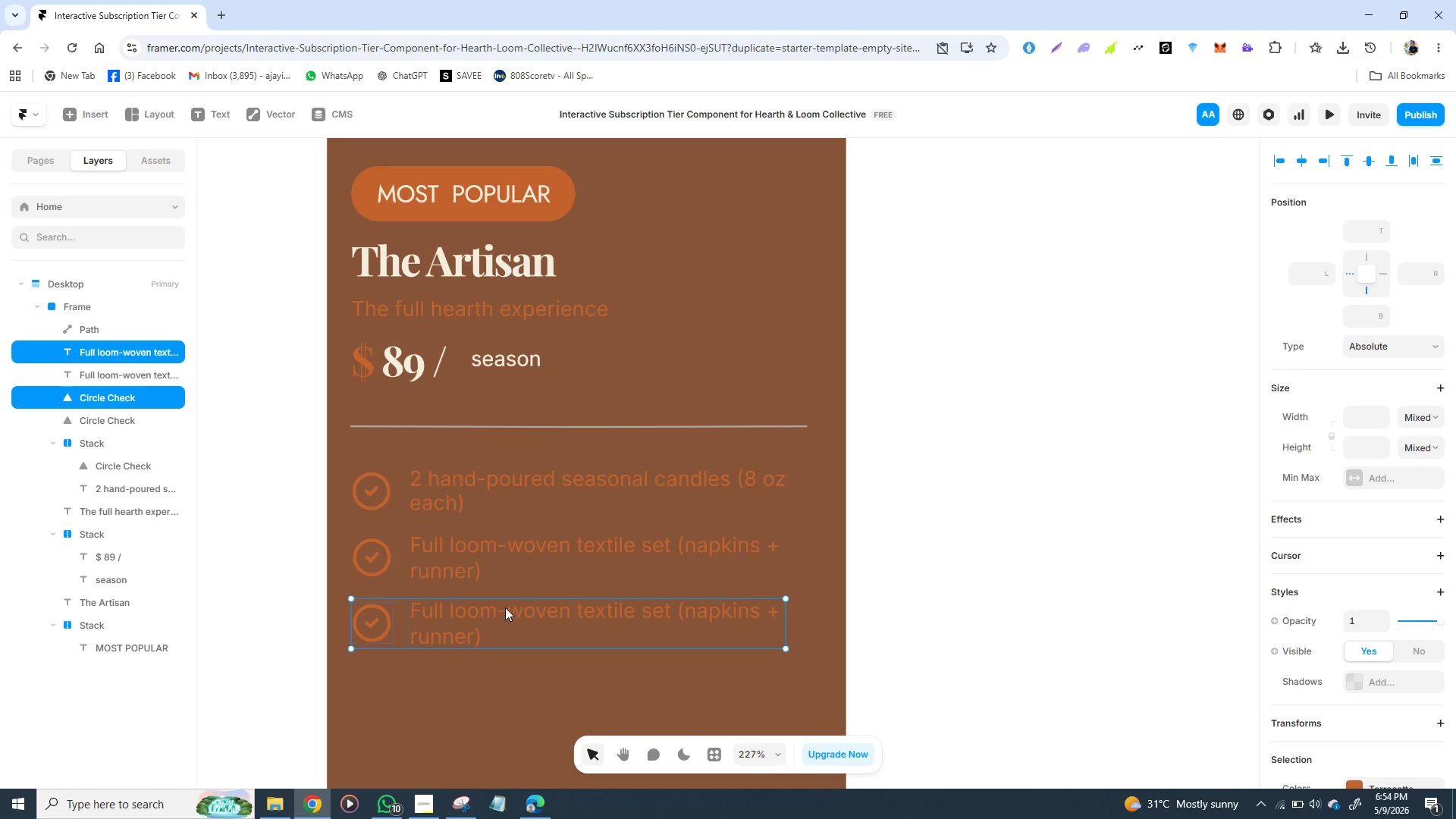 
triple_click([505, 607])
 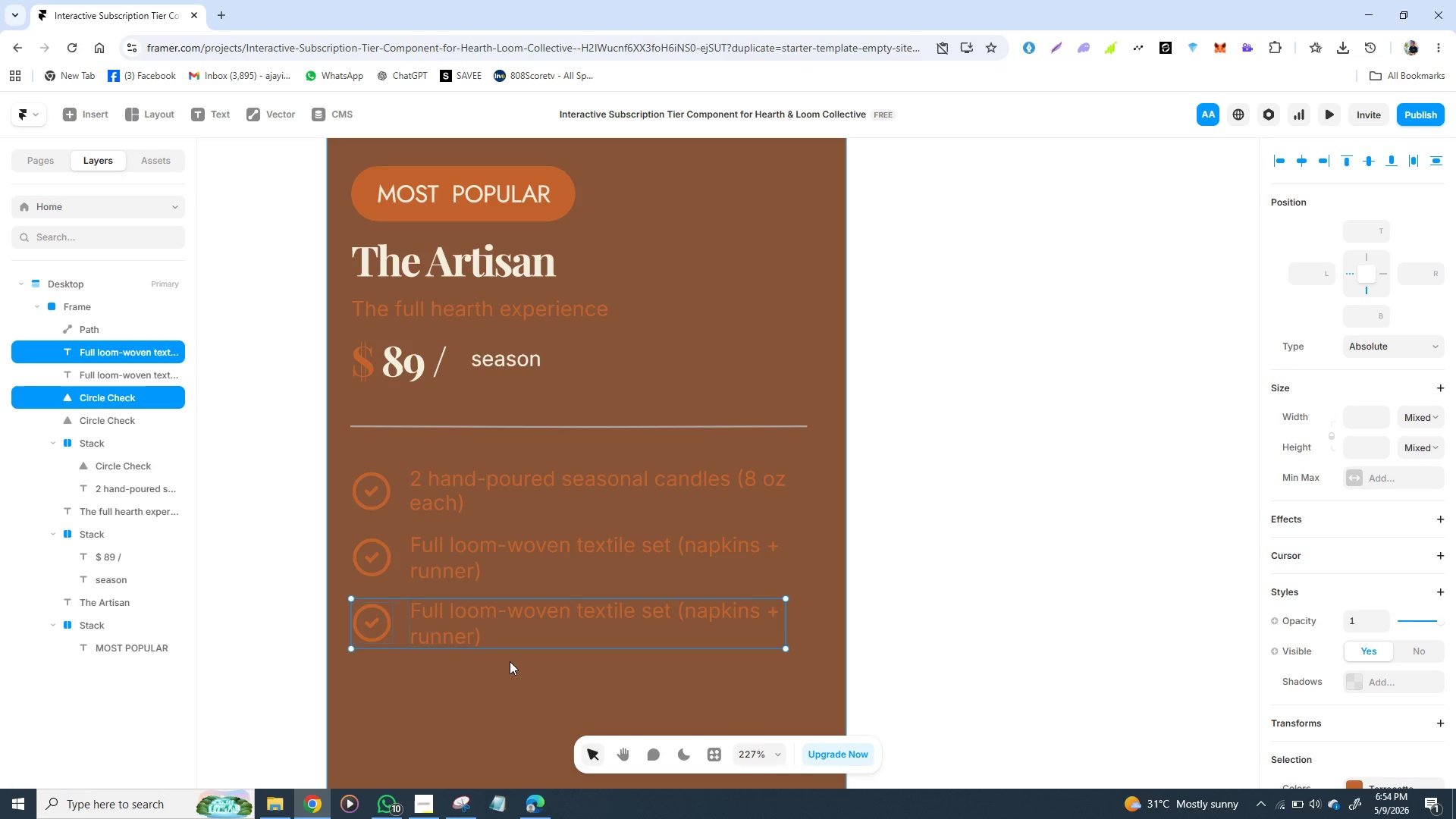 
left_click_drag(start_coordinate=[513, 661], to_coordinate=[520, 607])
 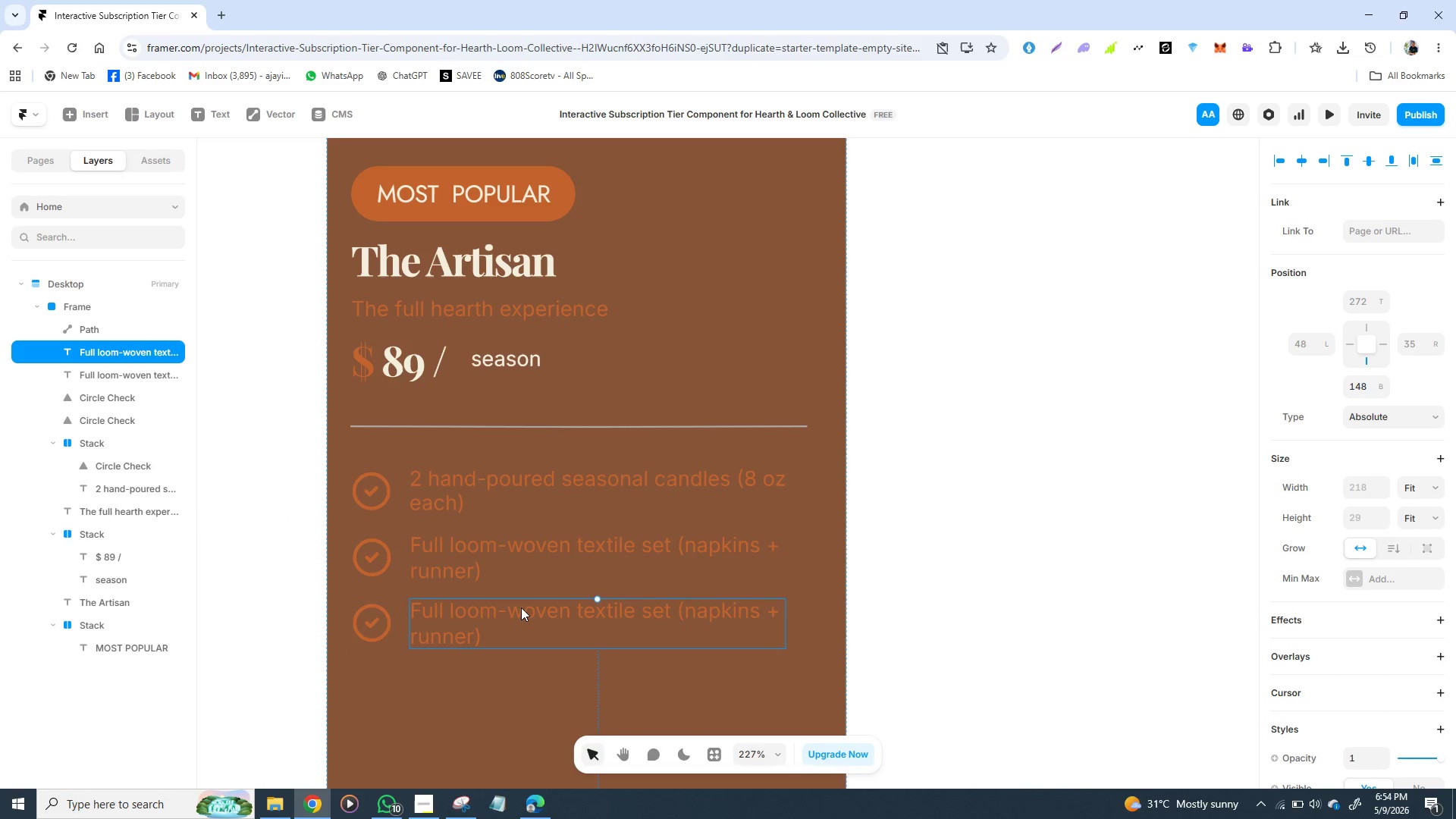 
triple_click([521, 607])
 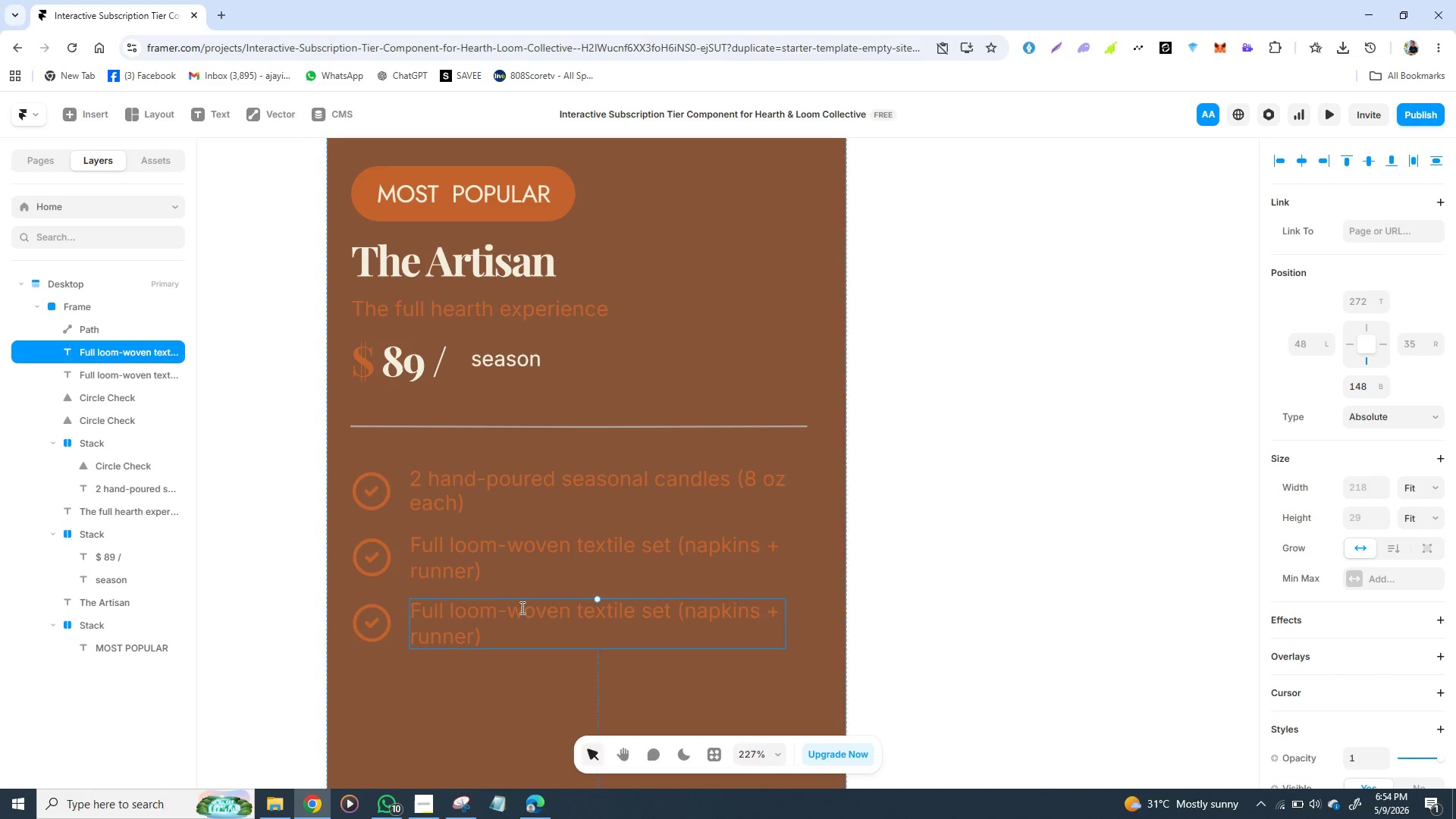 
triple_click([521, 607])
 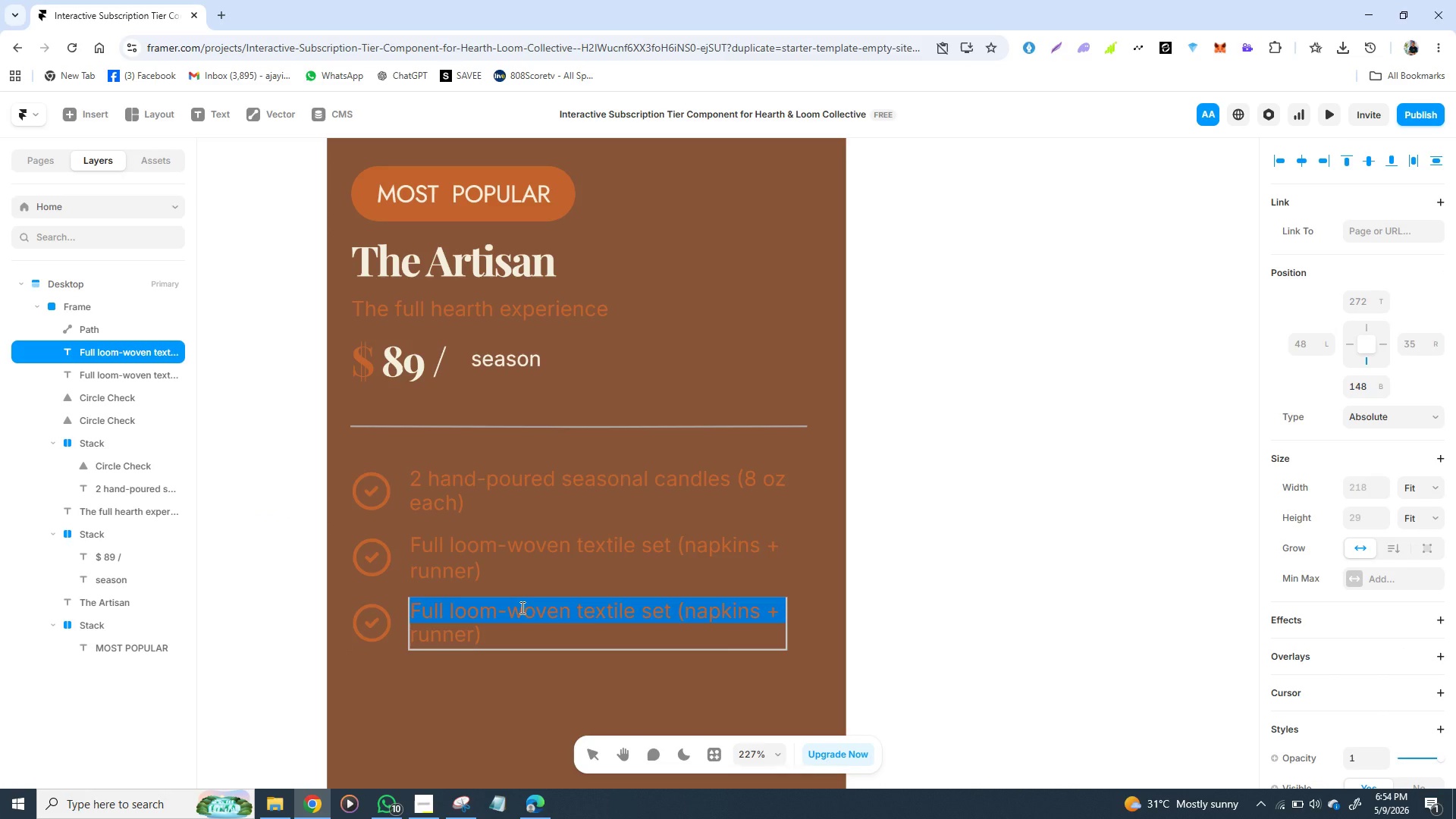 
type(AR)
 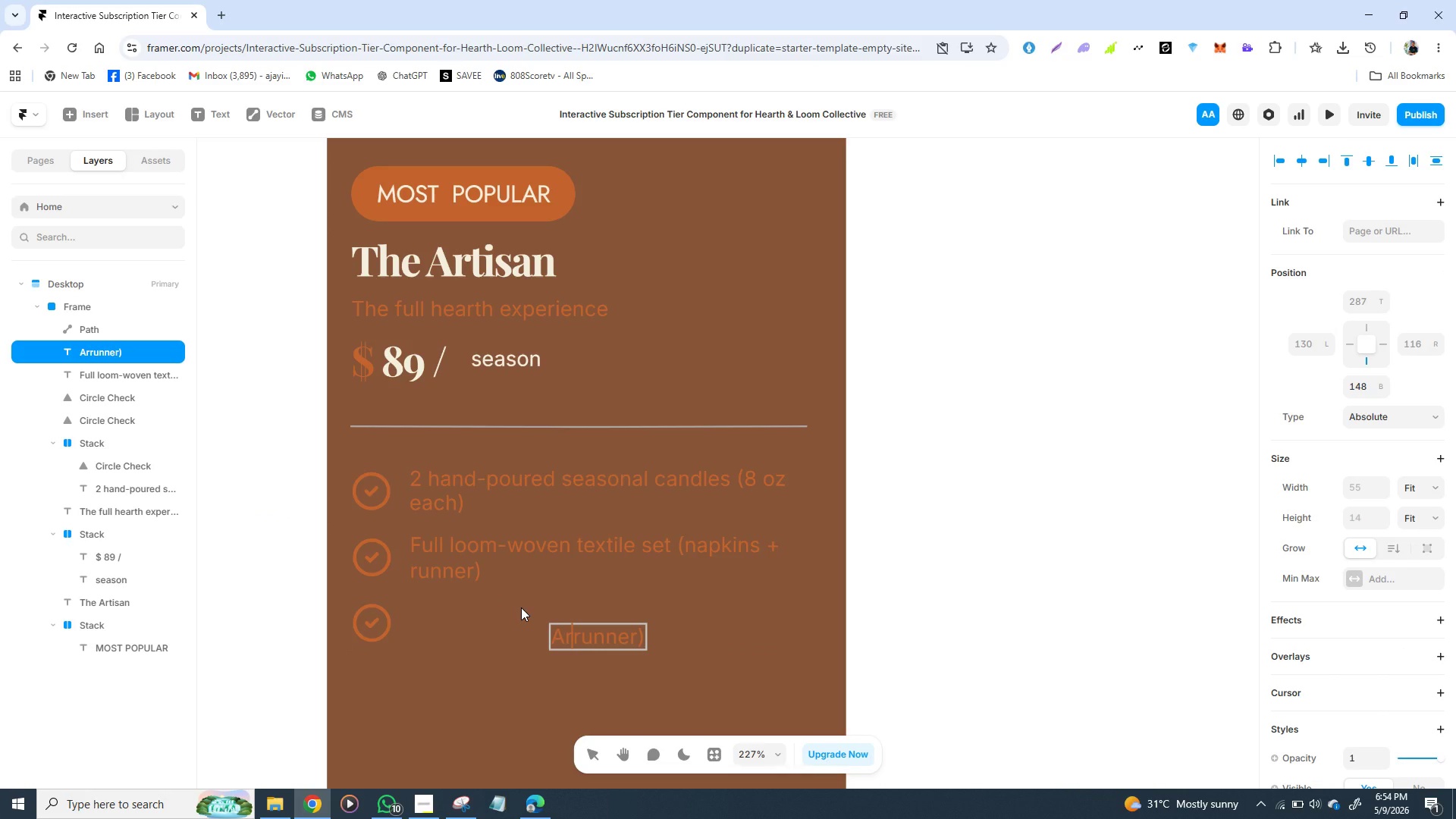 
type(tisan)
 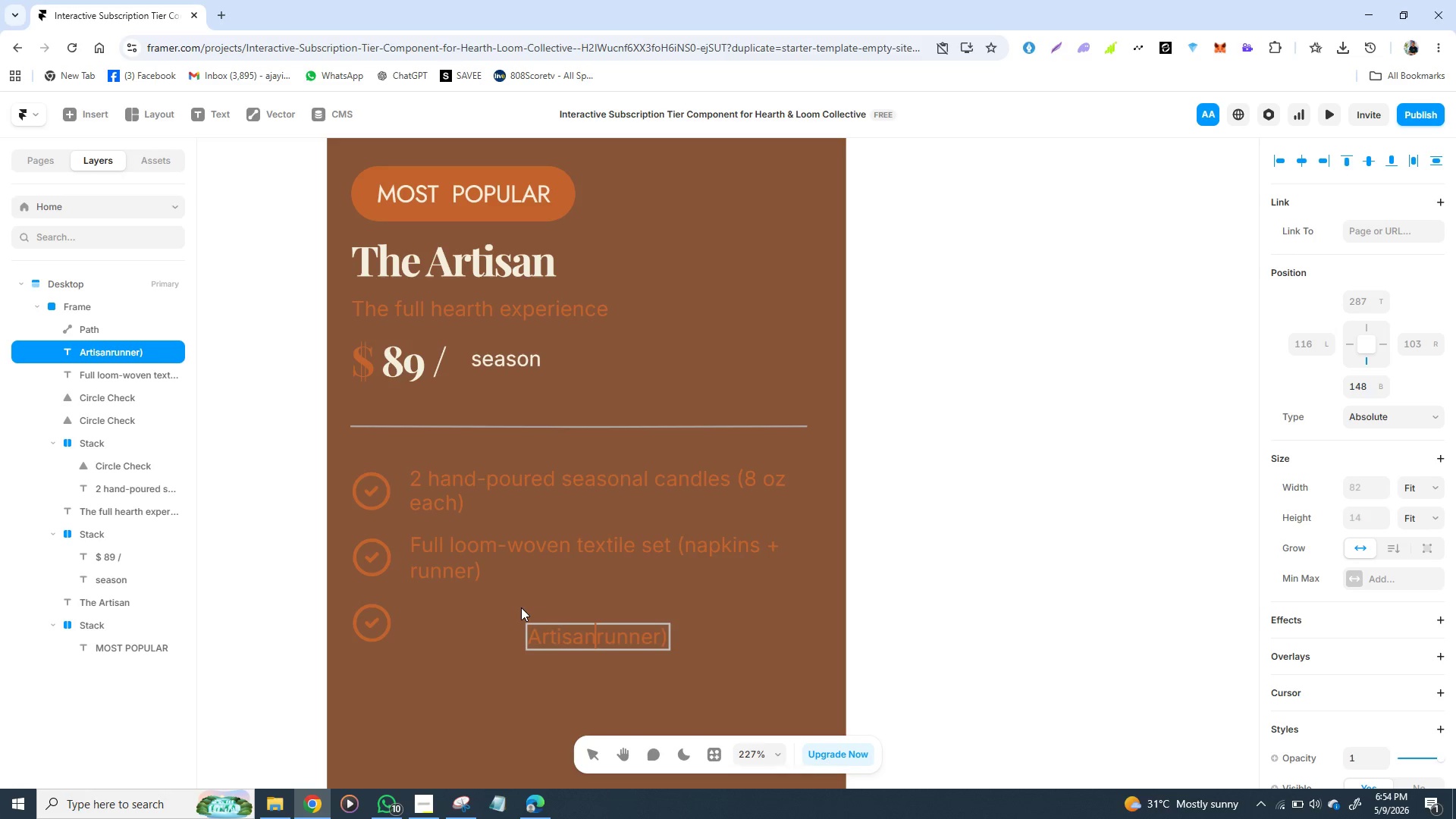 
hold_key(key=ShiftLeft, duration=1.51)
 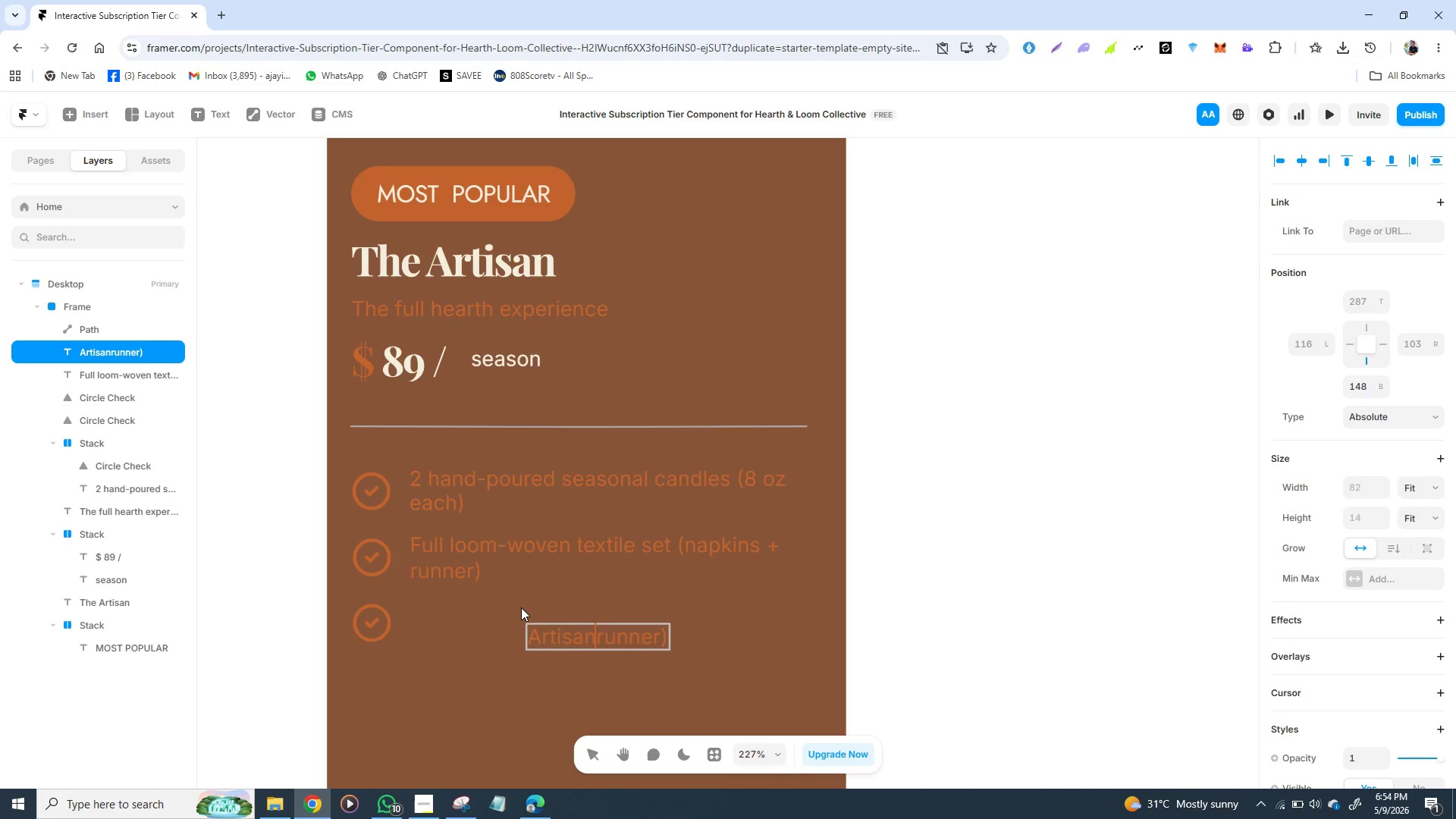 
key(Shift+Quote)
 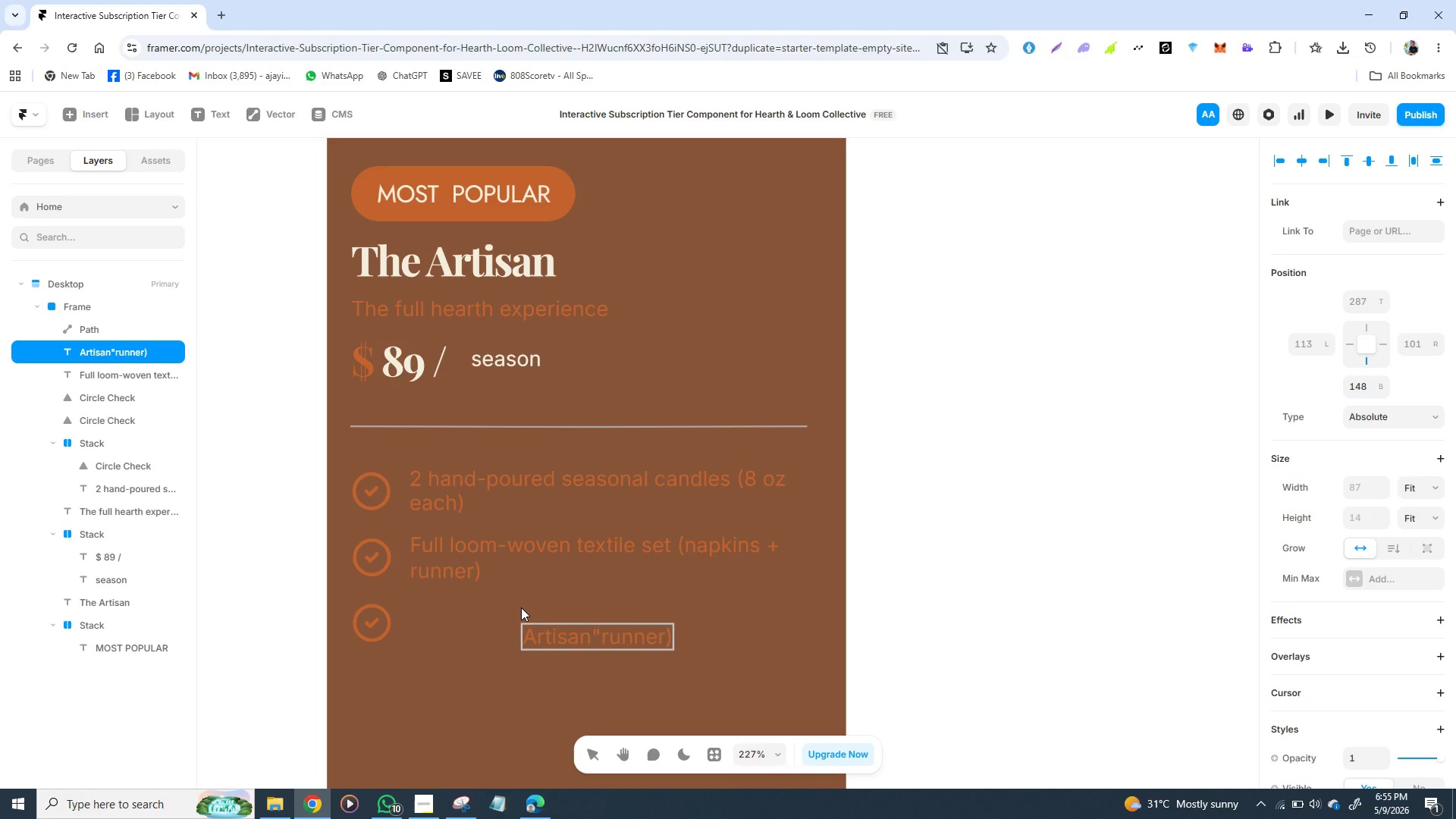 
key(Backspace)
 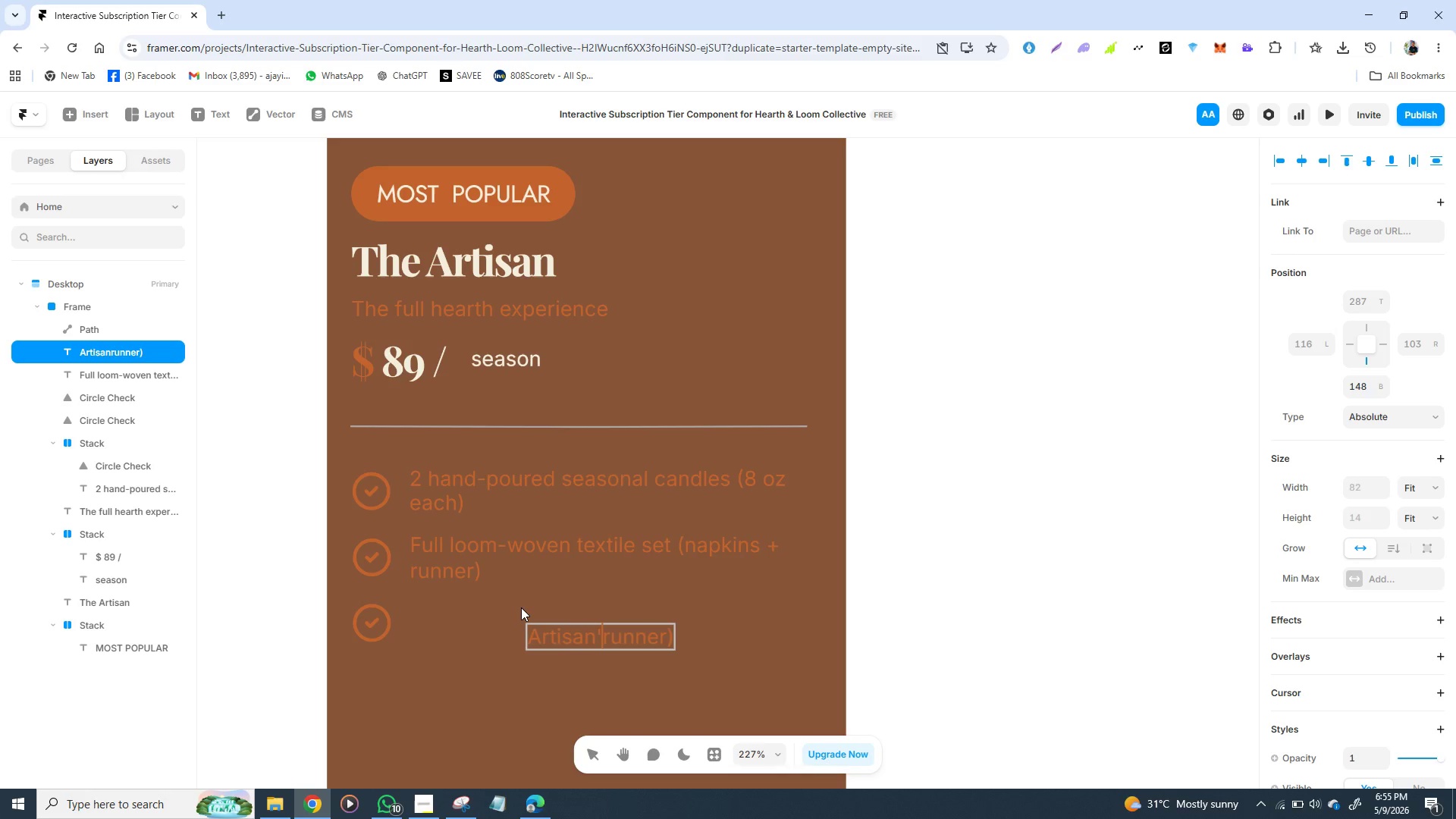 
key(Quote)
 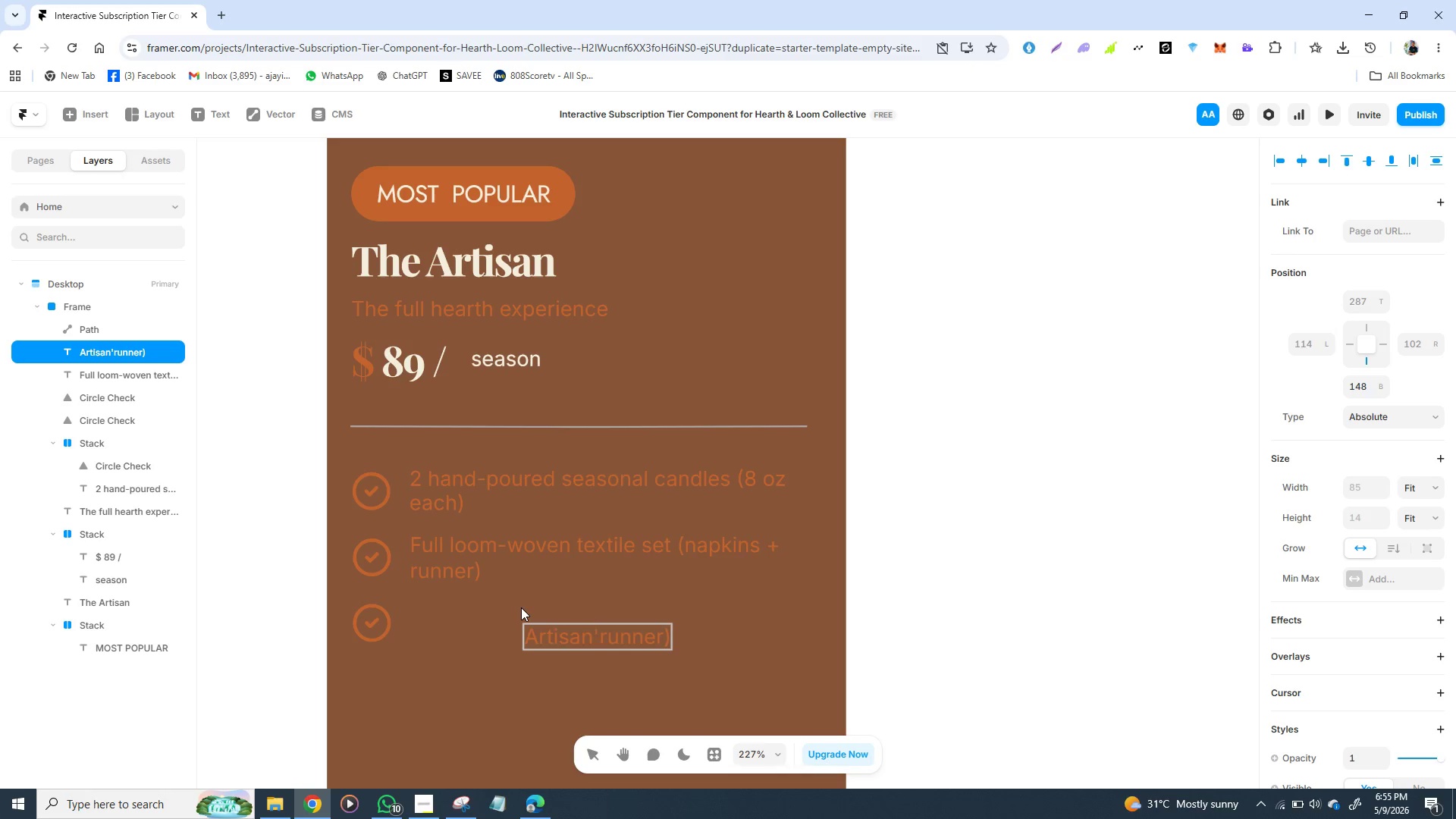 
key(S)
 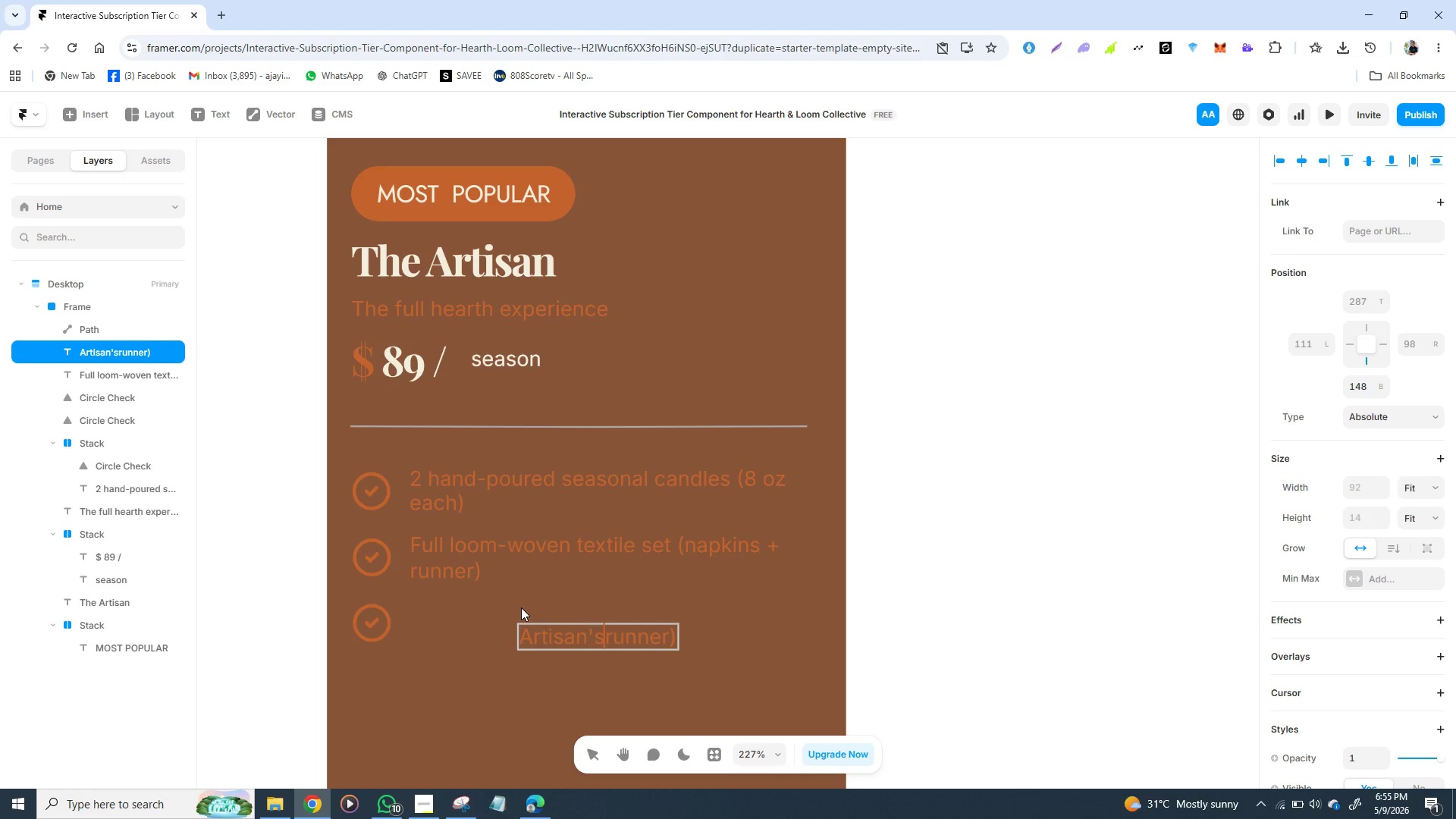 
key(Space)
 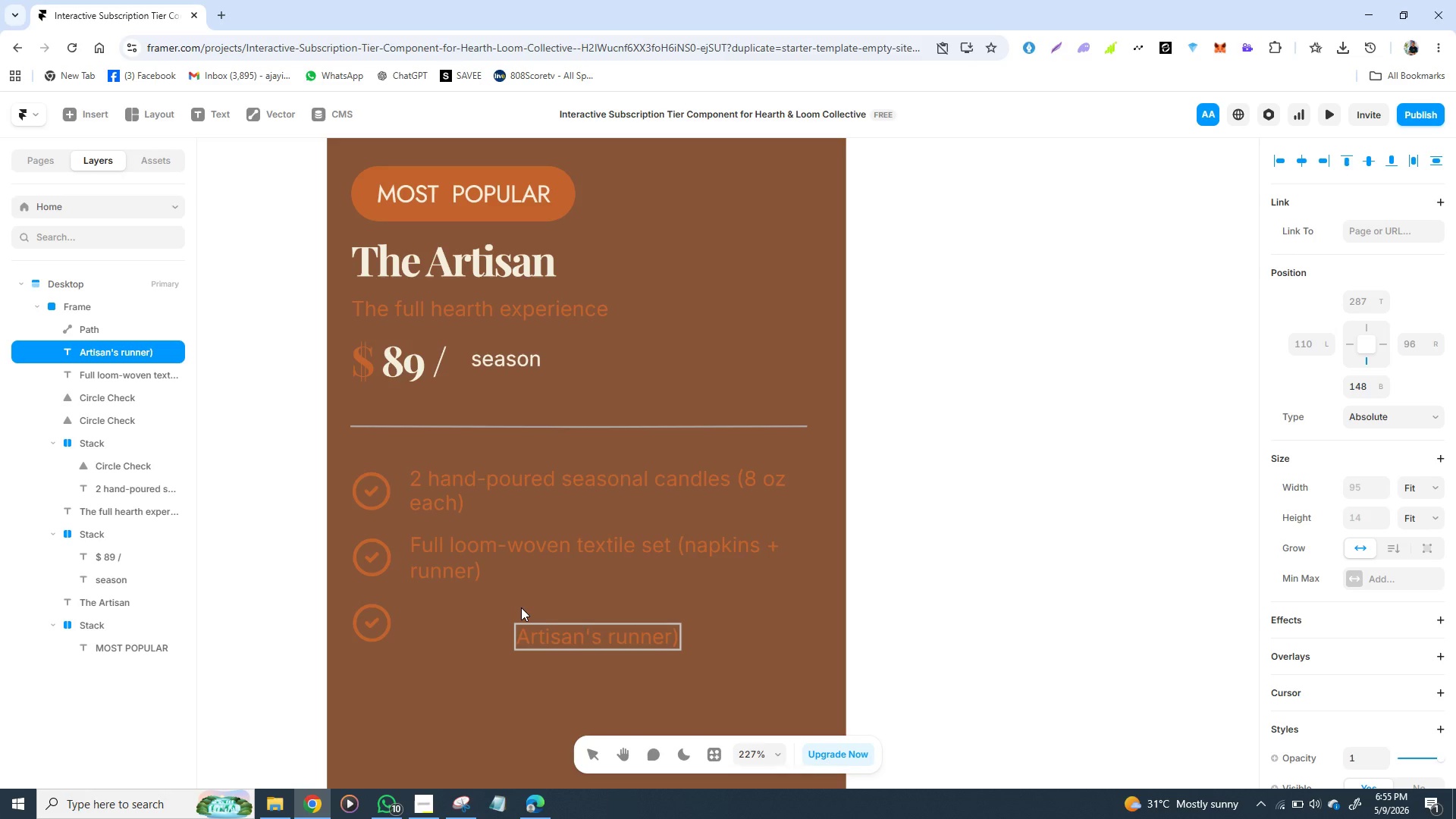 
wait(5.39)
 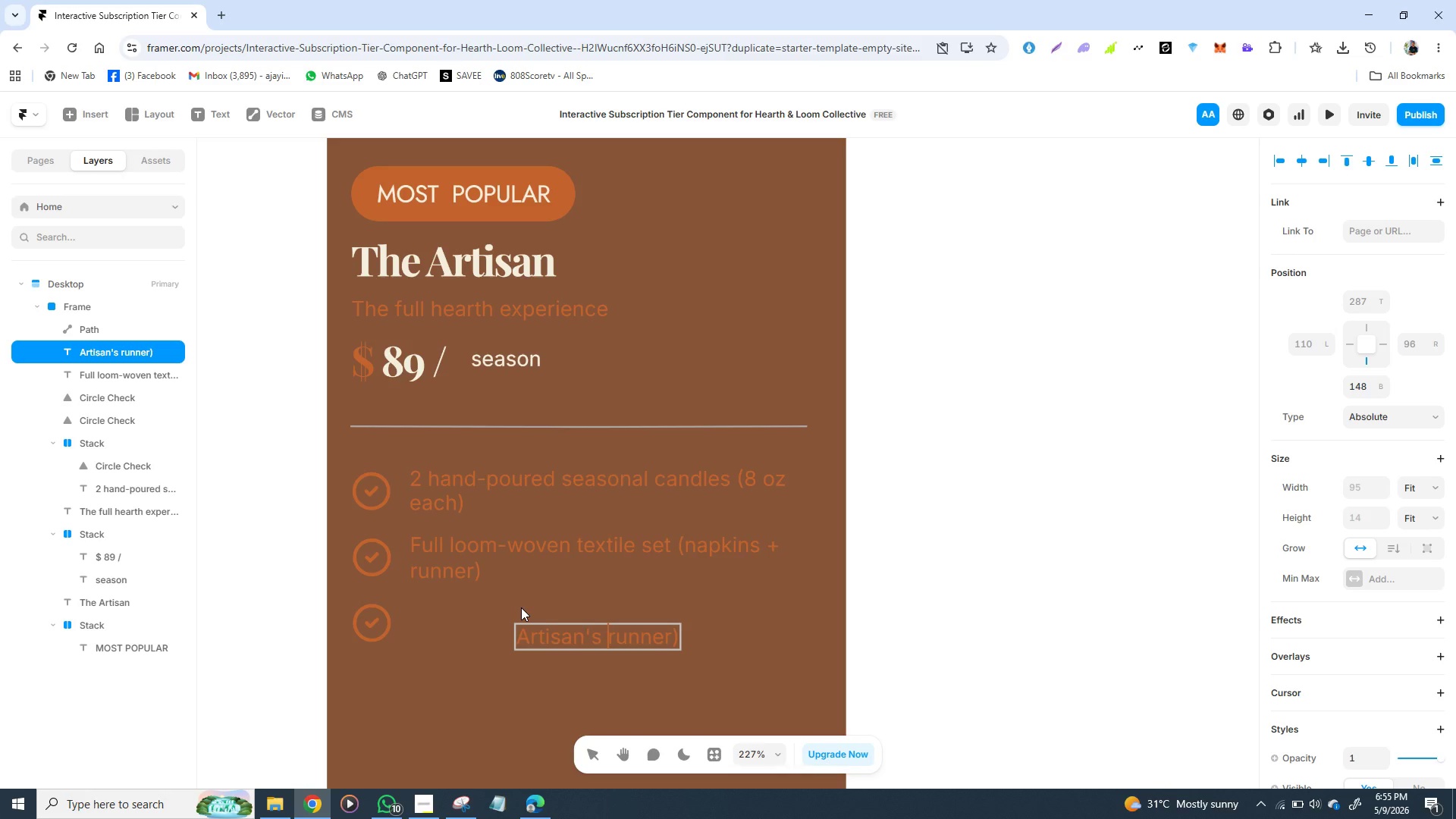 
type(letter )
 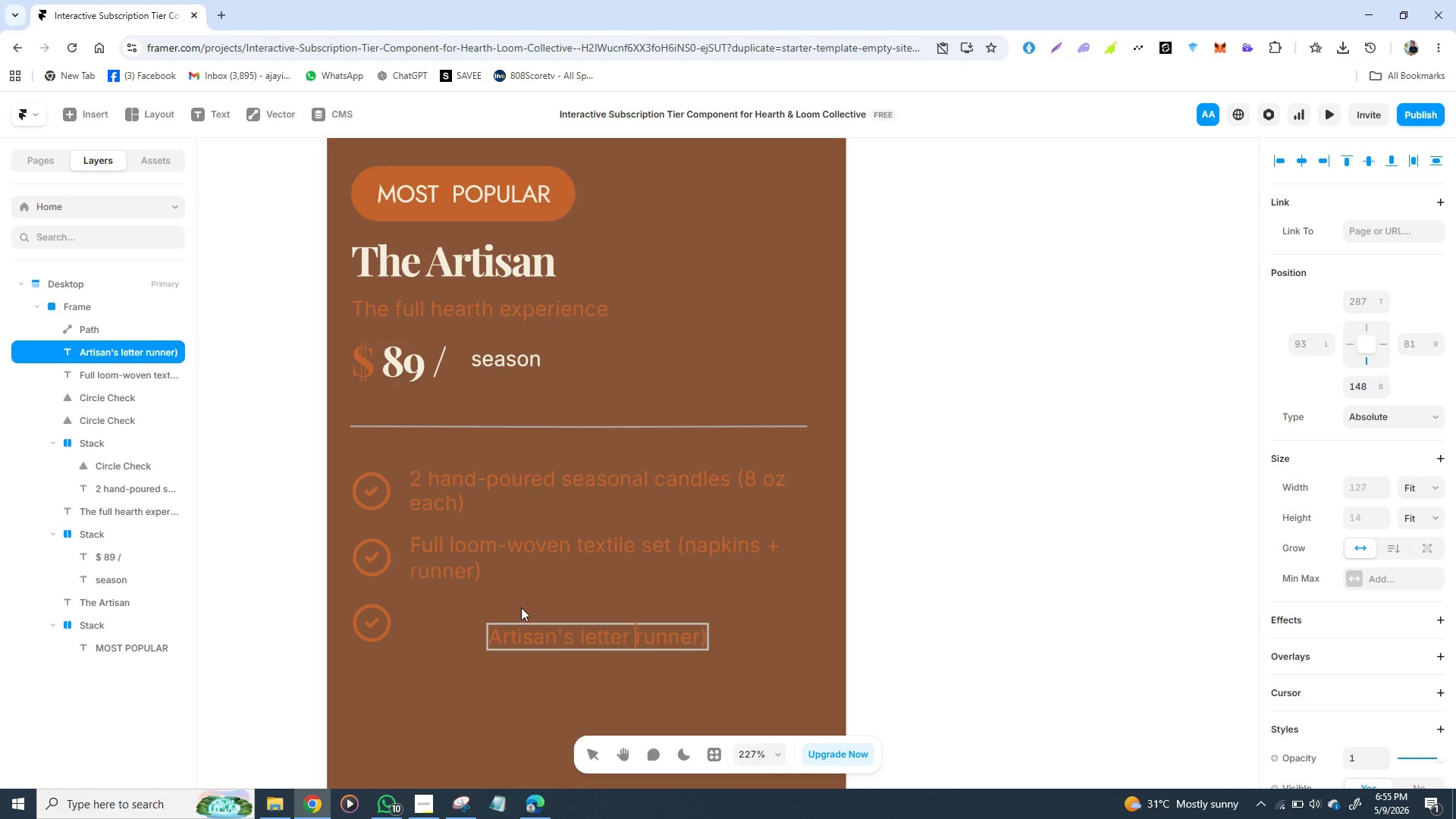 
key(Shift+Equal)
 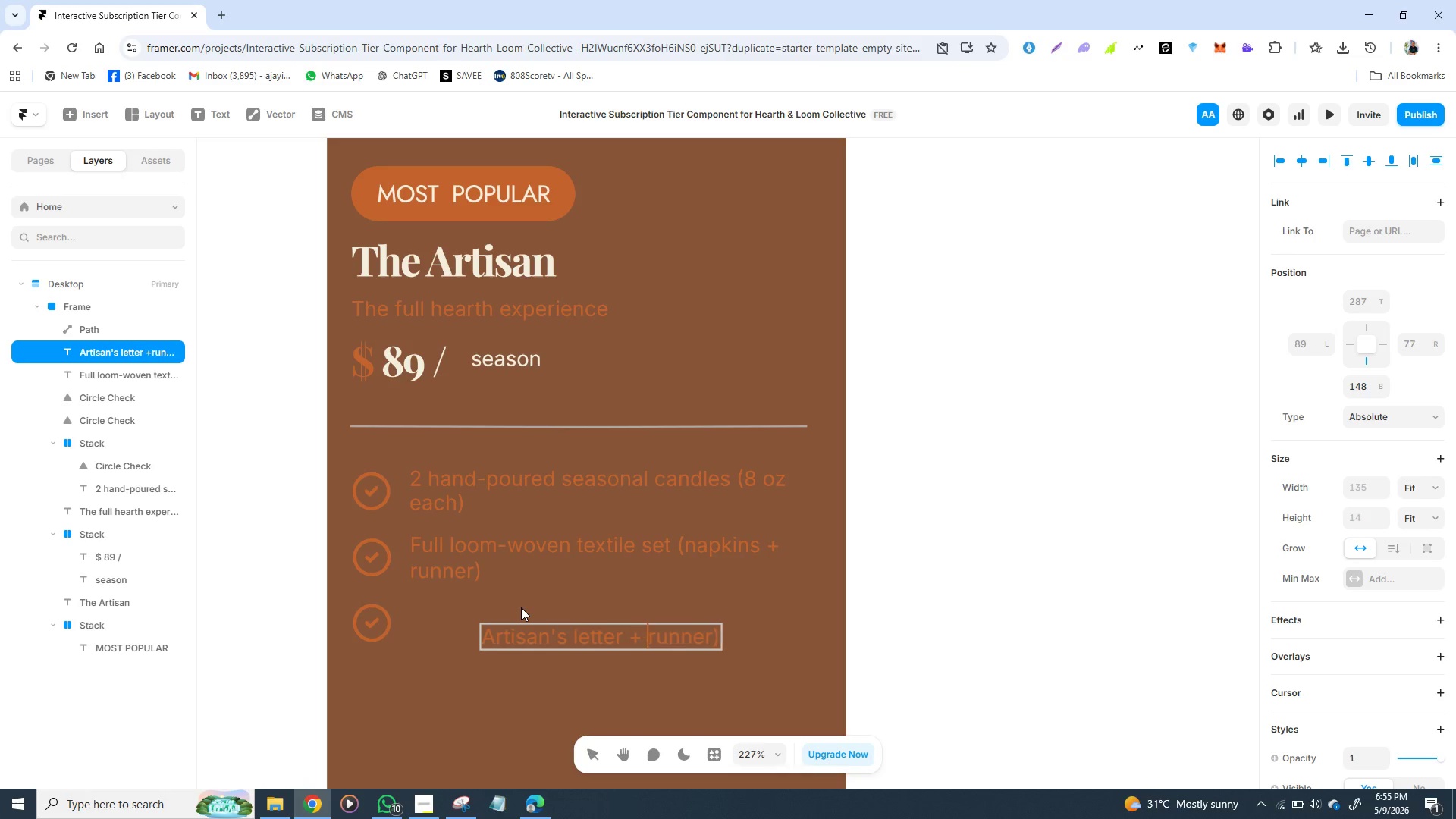 
key(Space)
 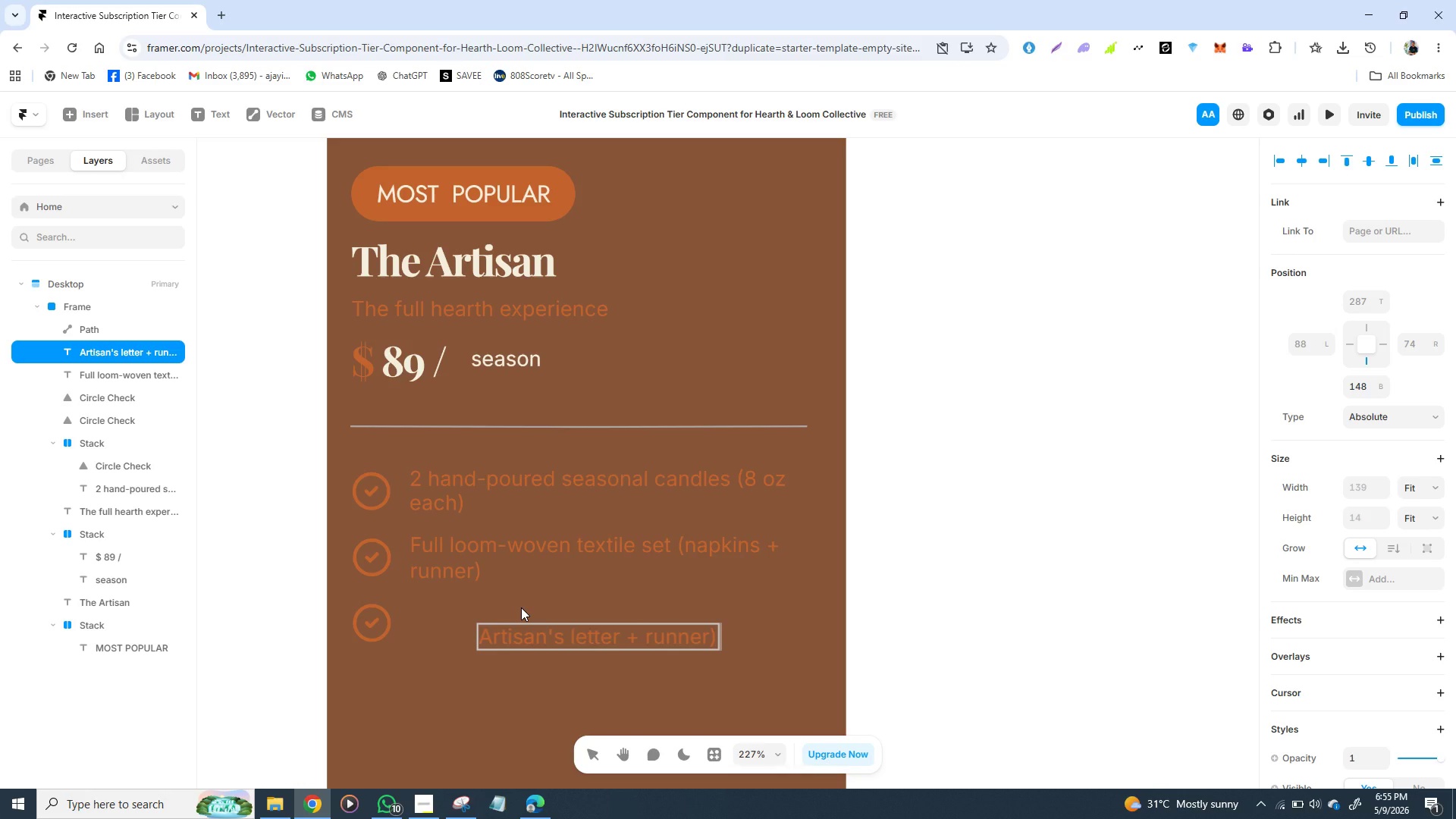 
wait(5.06)
 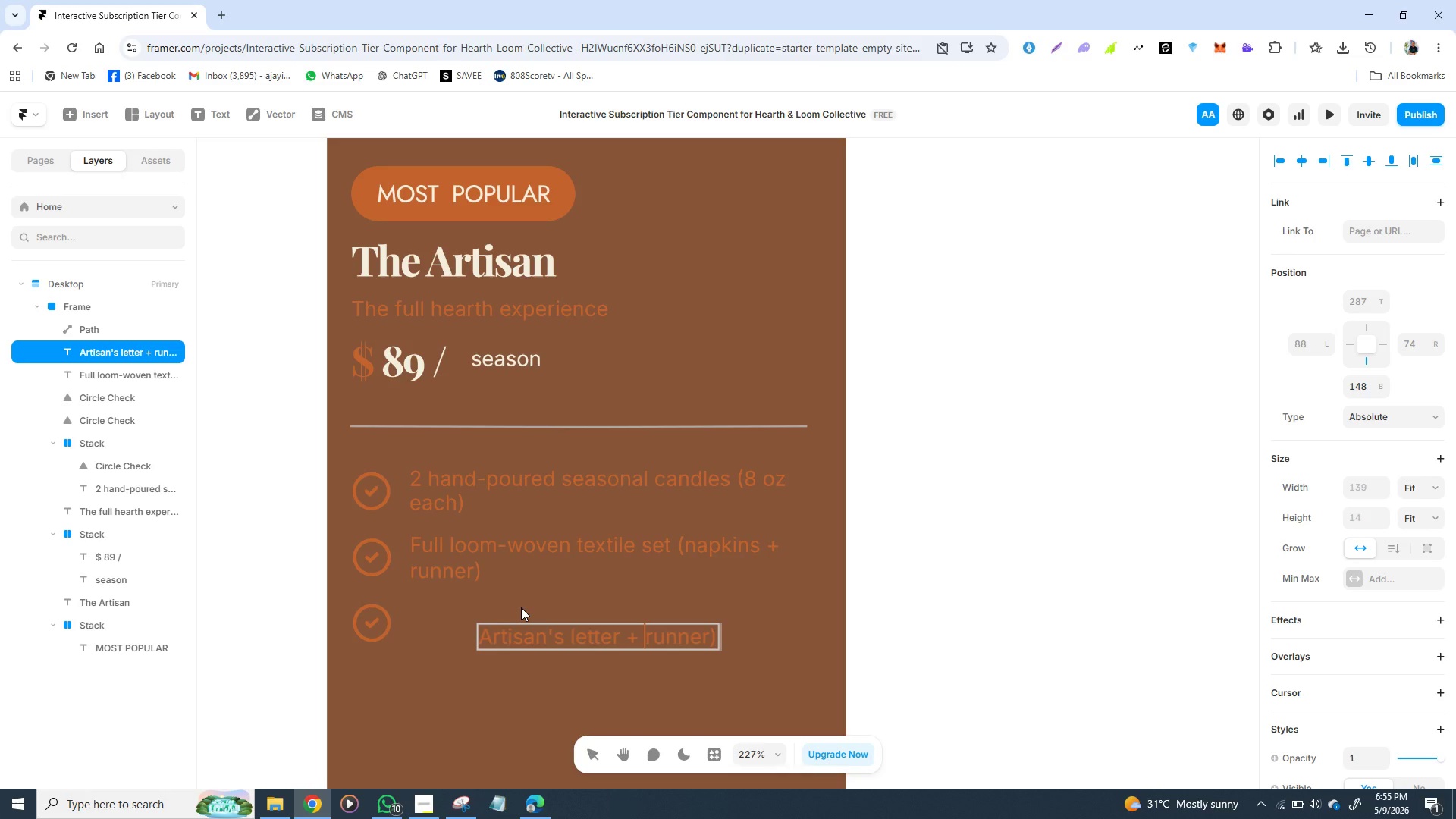 
type(origina)
 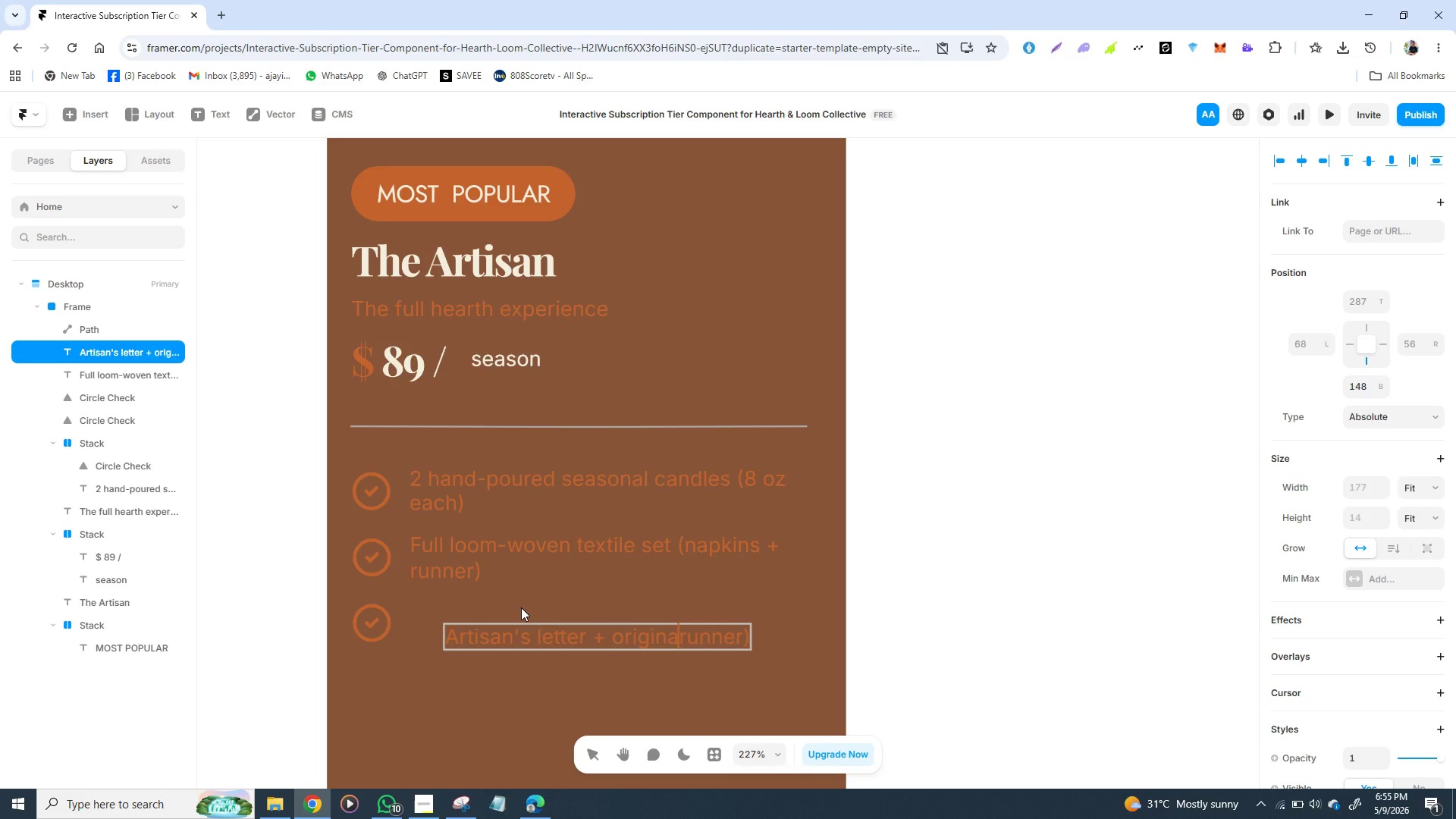 
key(Backspace)
type( story)
 